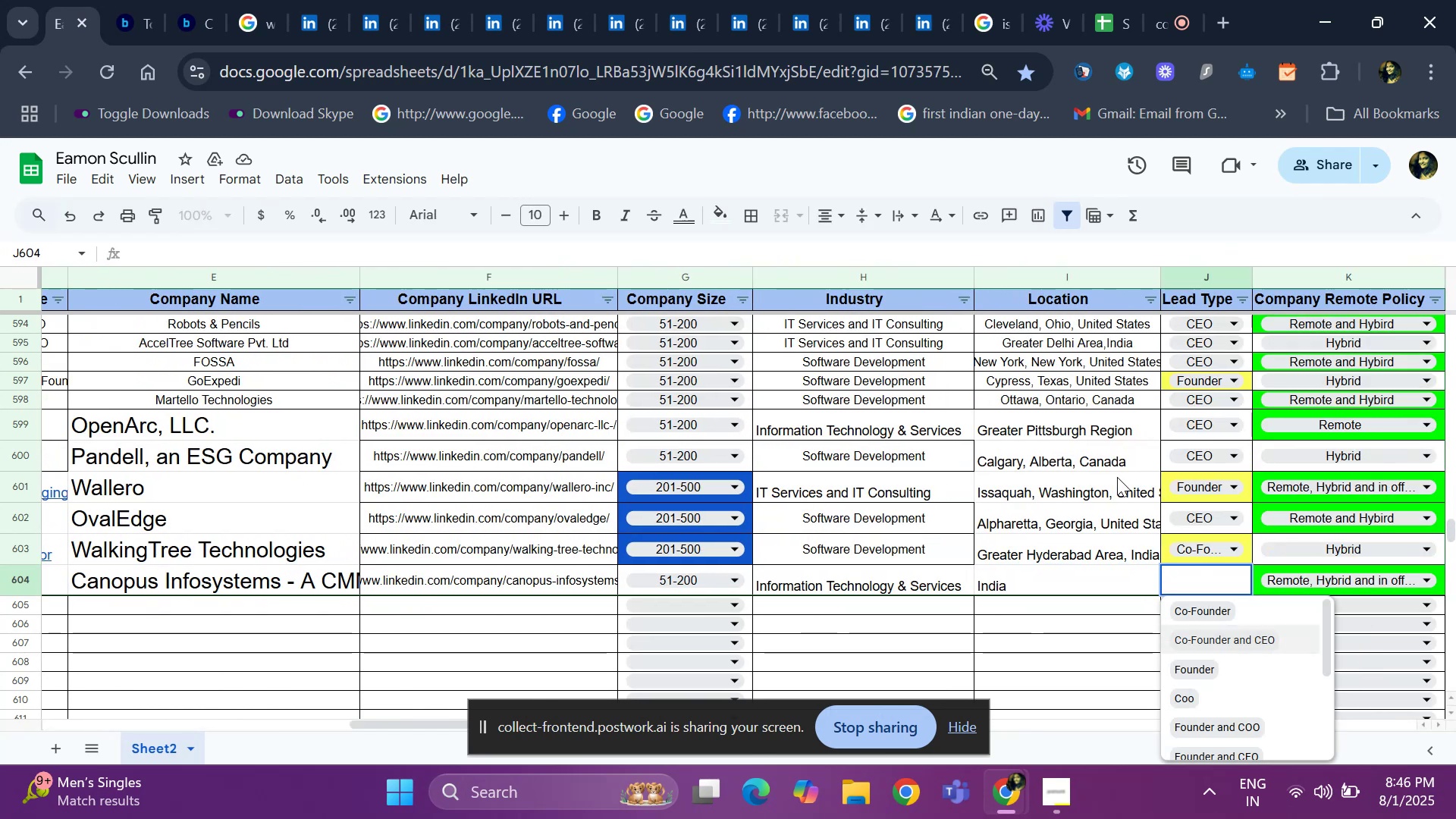 
key(ArrowDown)
 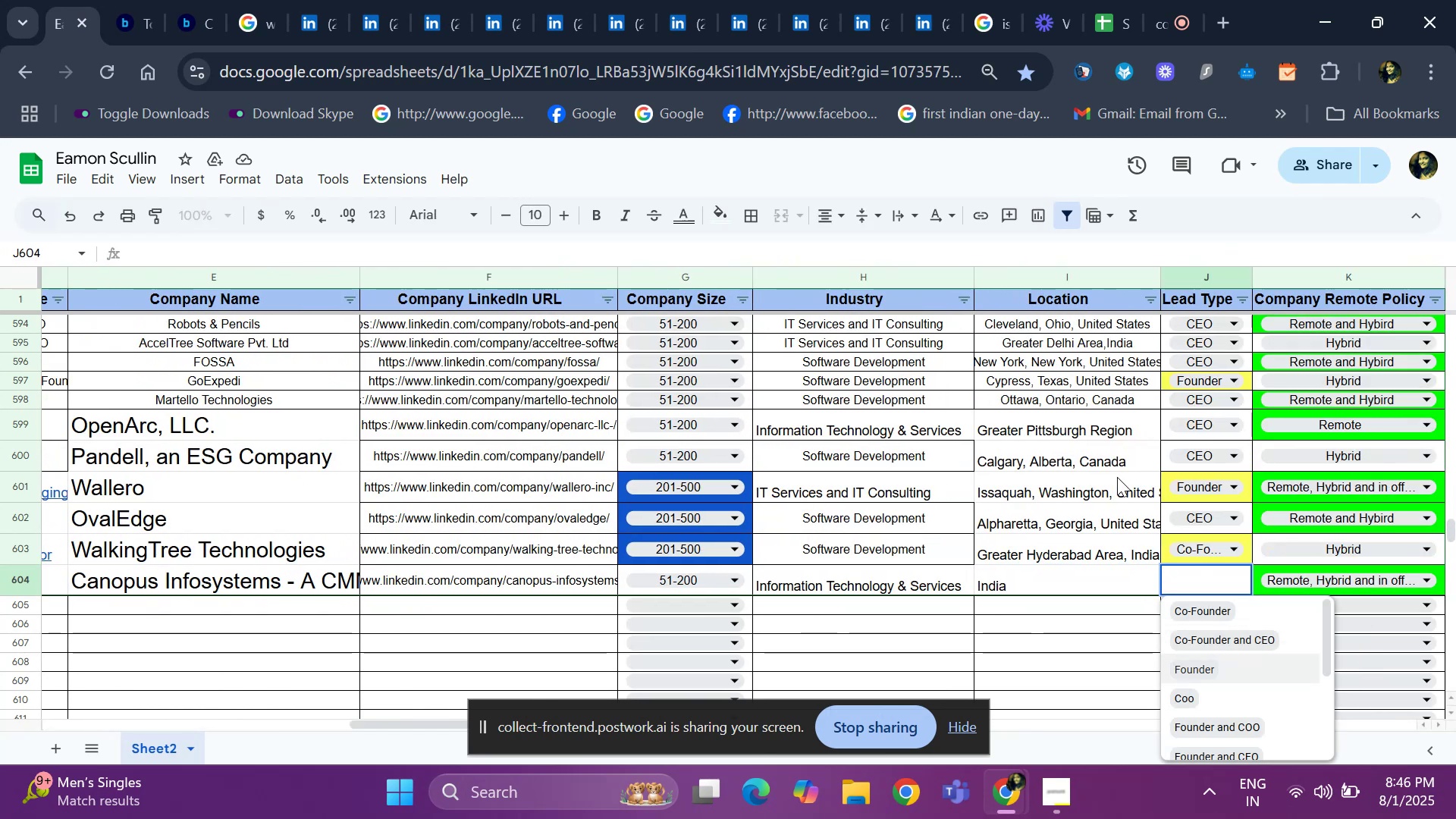 
key(ArrowDown)
 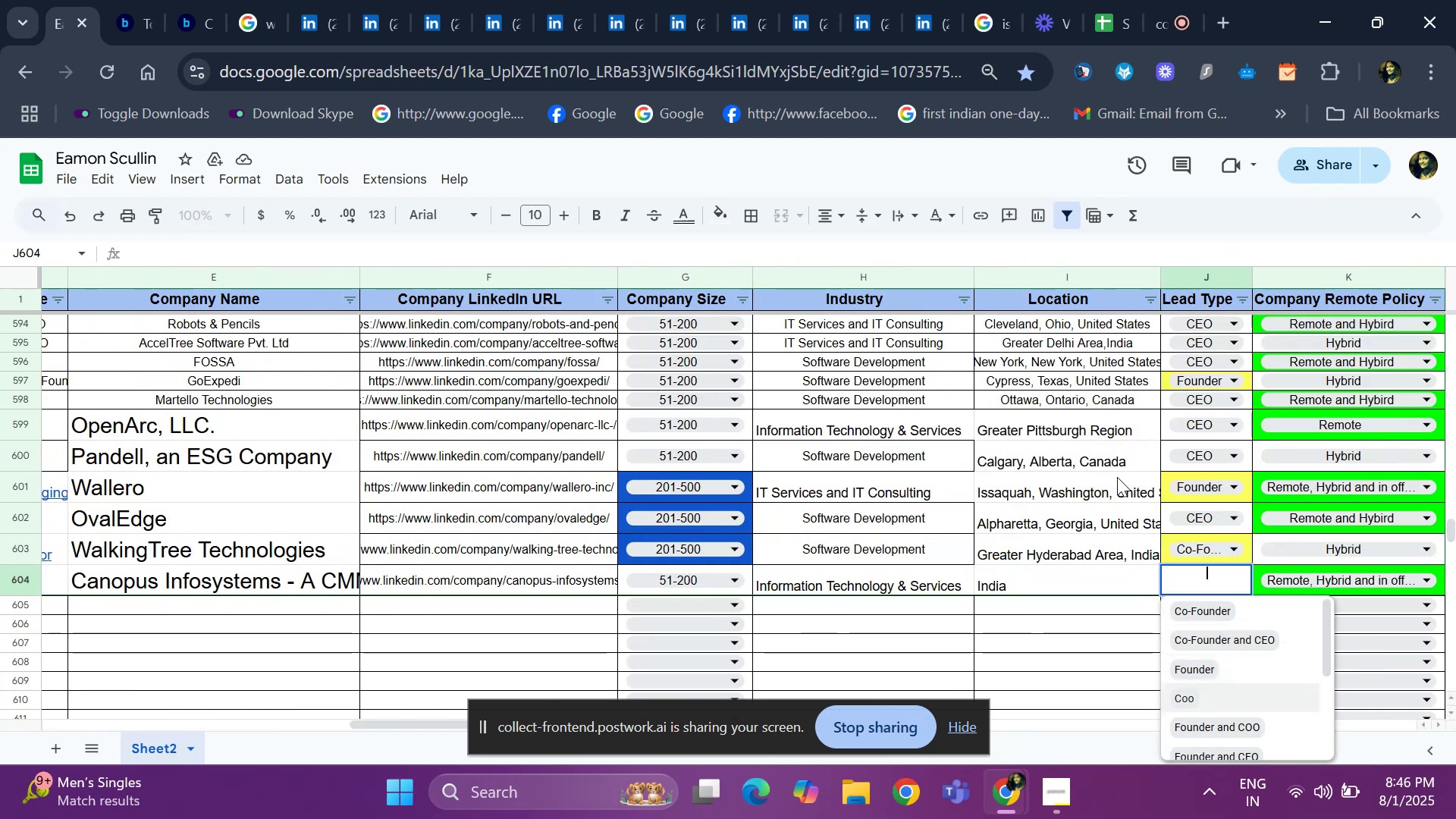 
key(ArrowDown)
 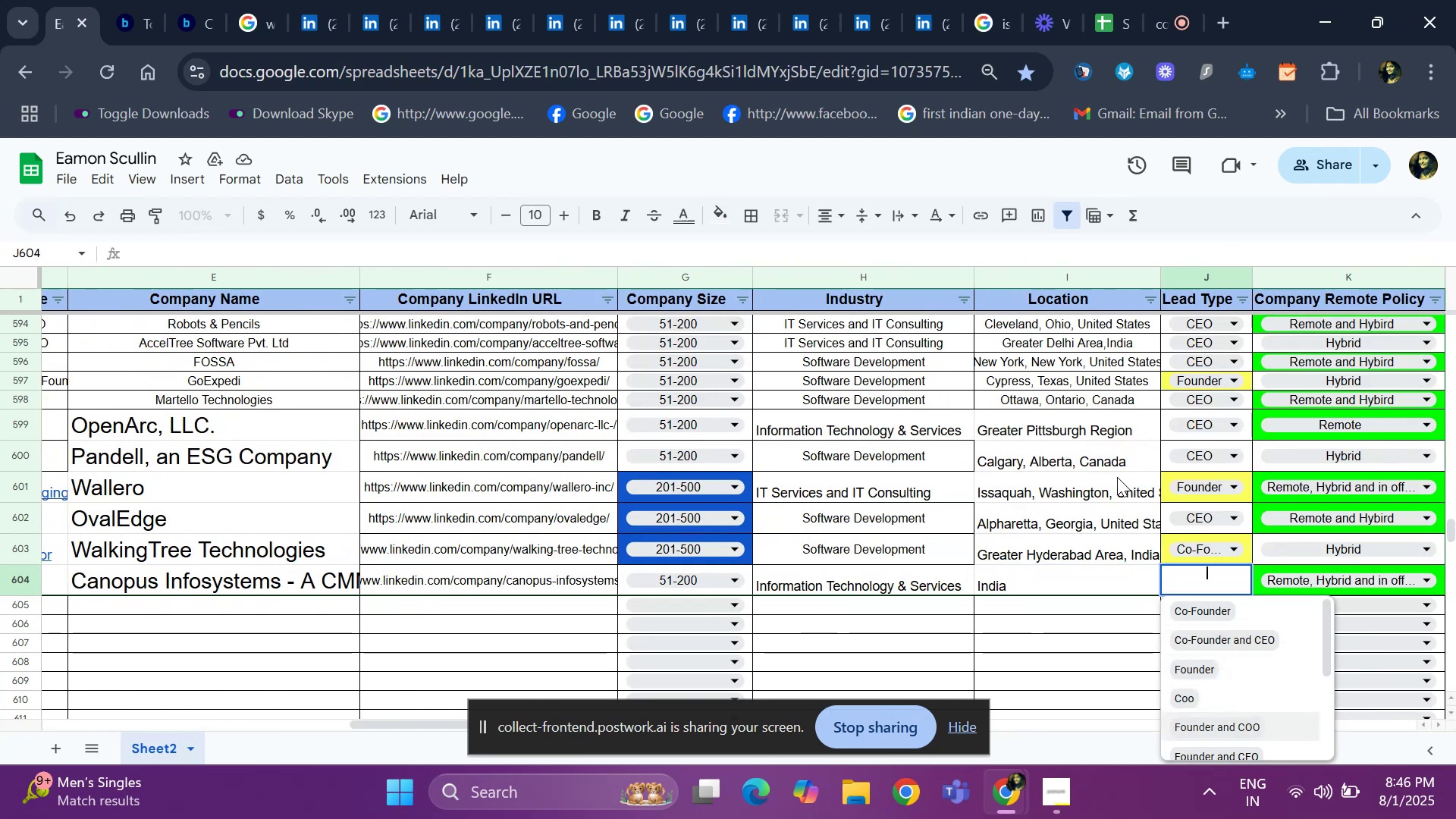 
key(ArrowDown)
 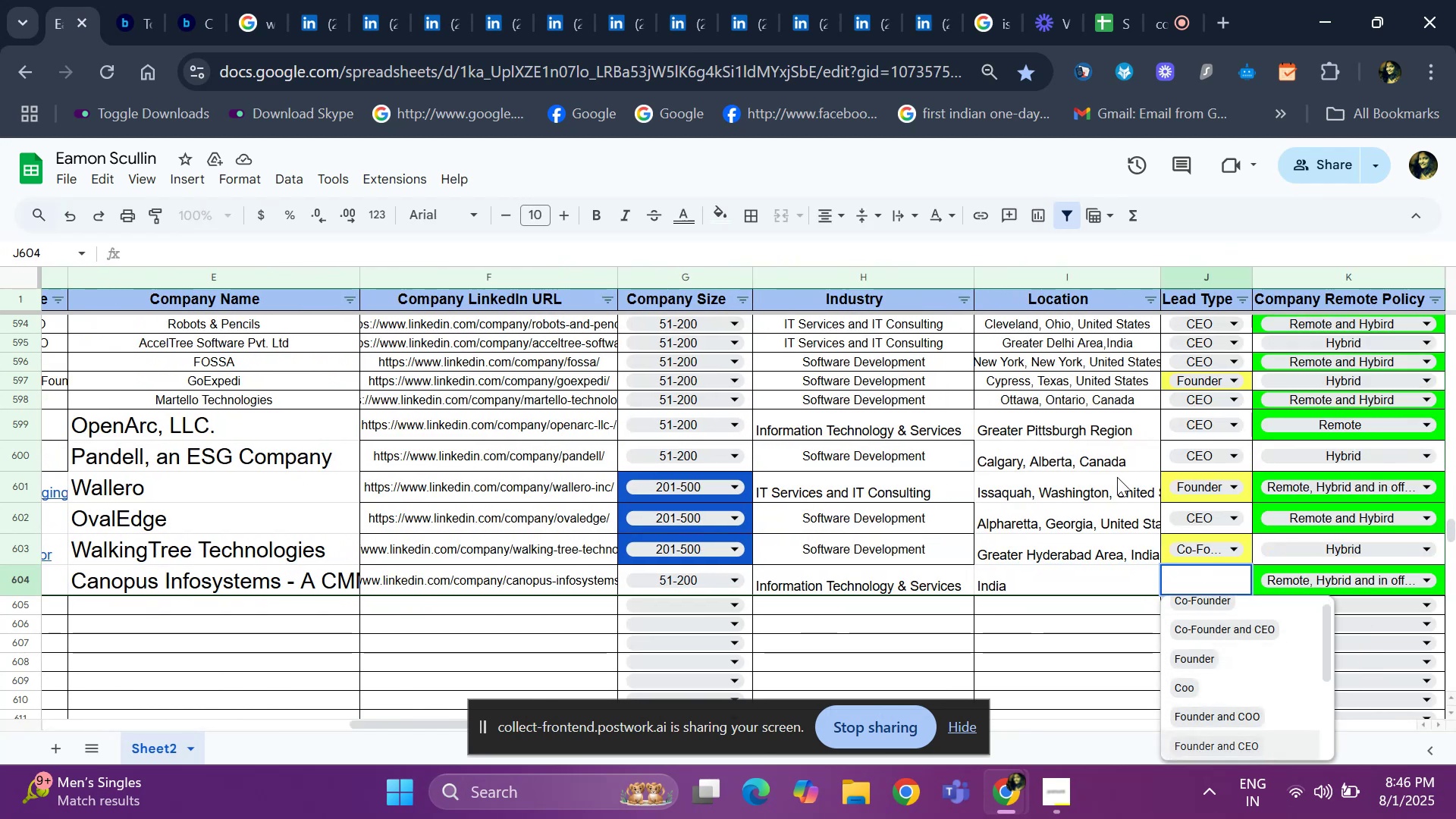 
key(ArrowDown)
 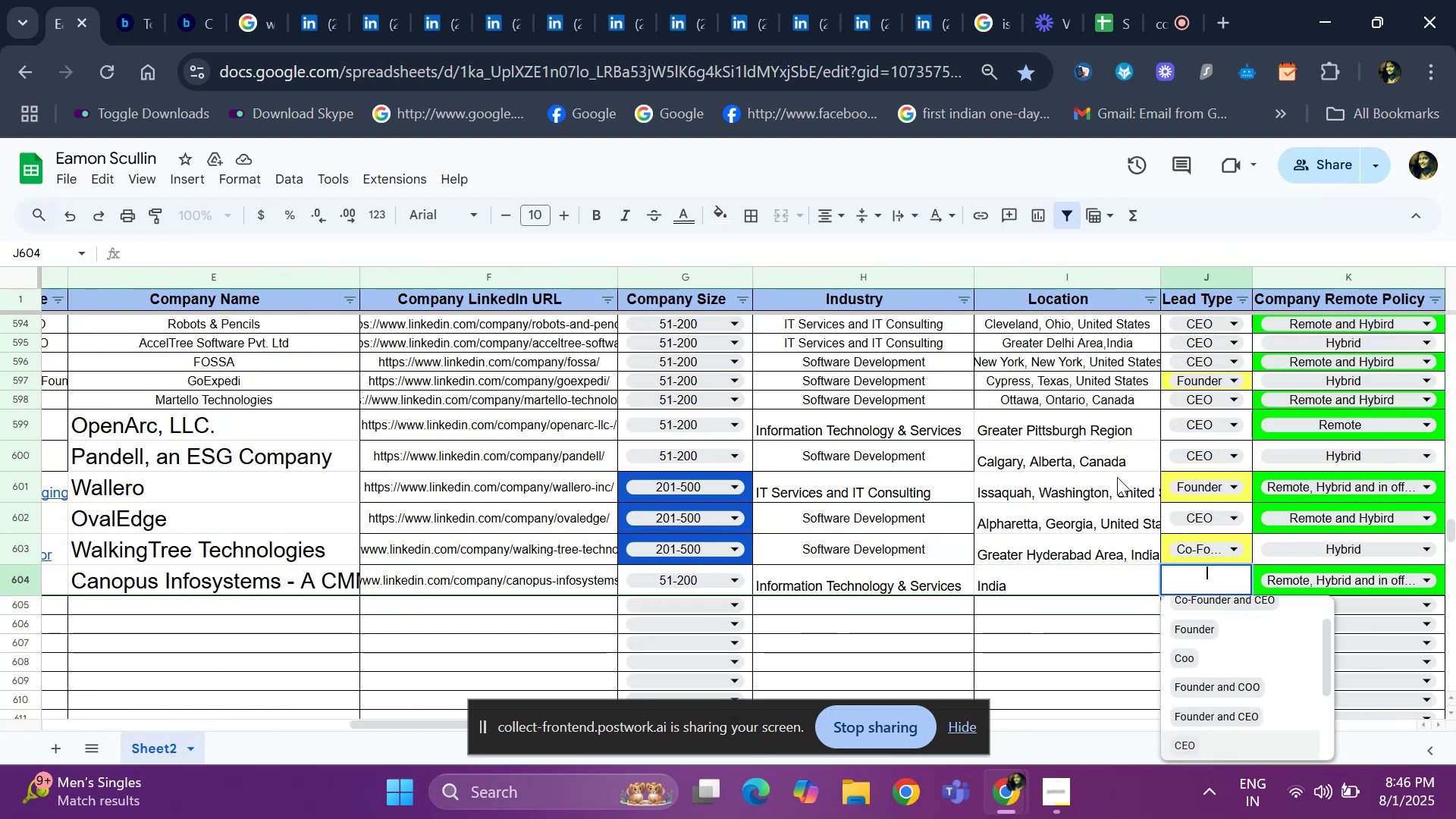 
key(Enter)
 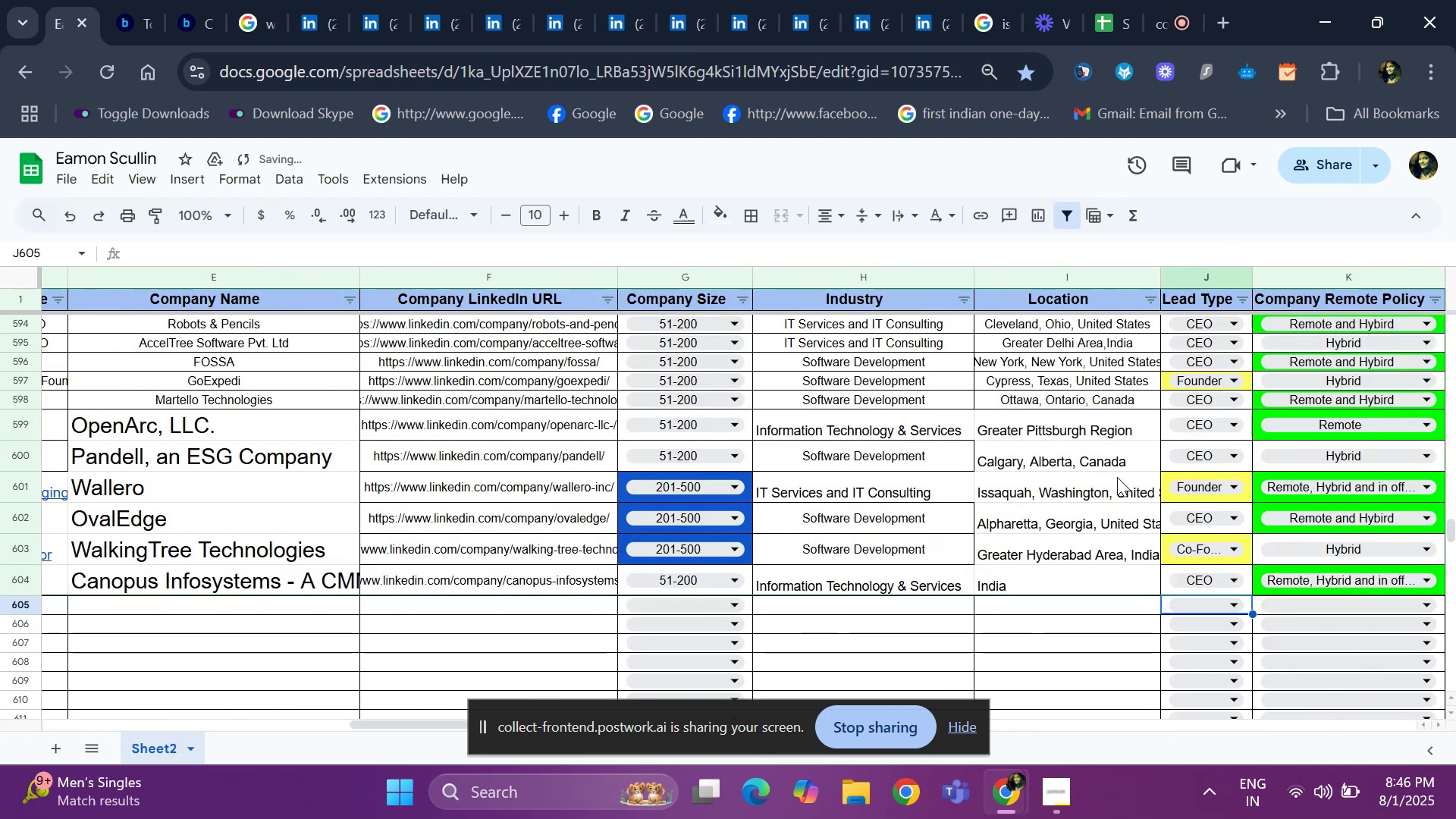 
hold_key(key=ArrowLeft, duration=1.18)
 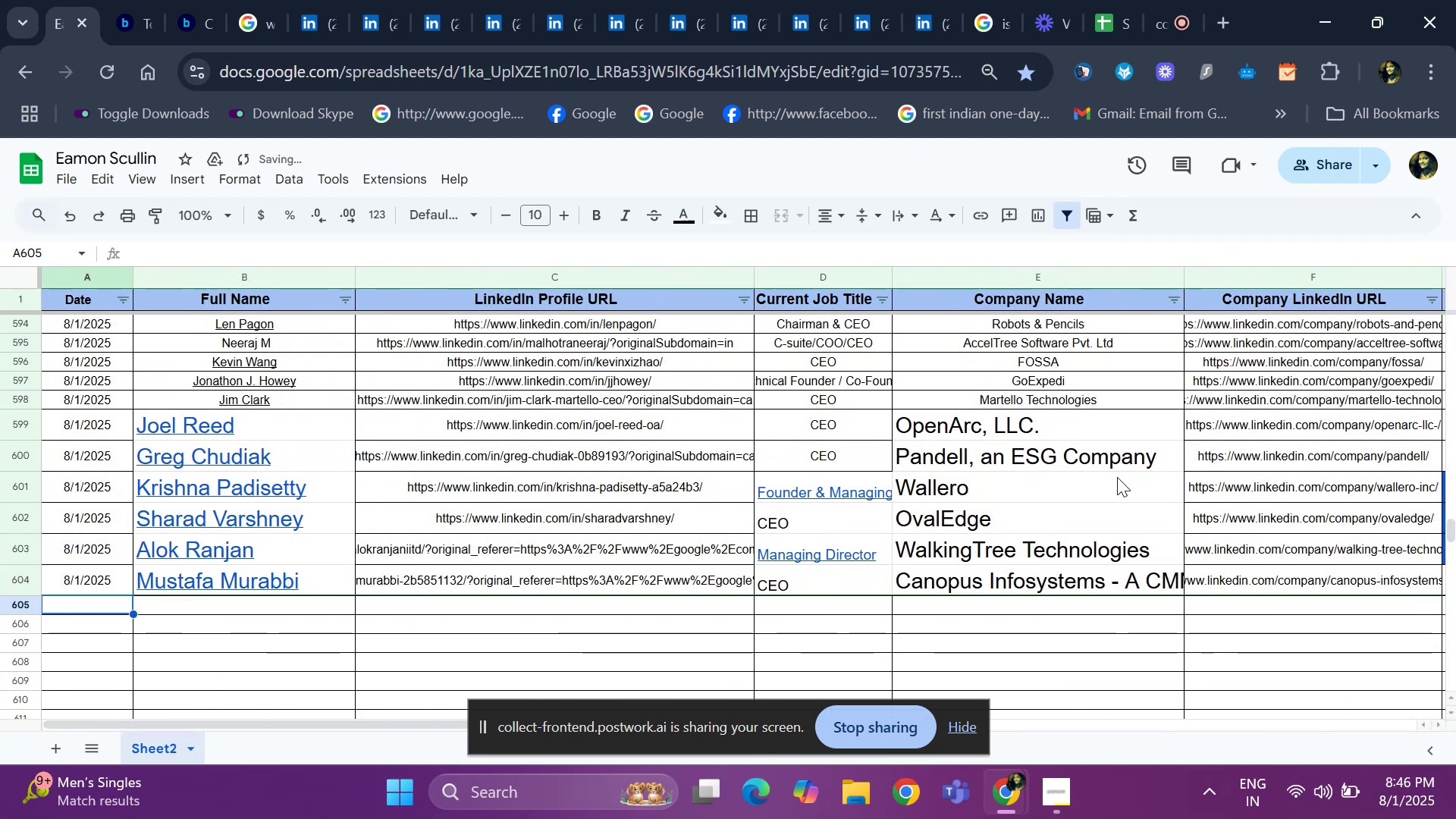 
key(Control+D)
 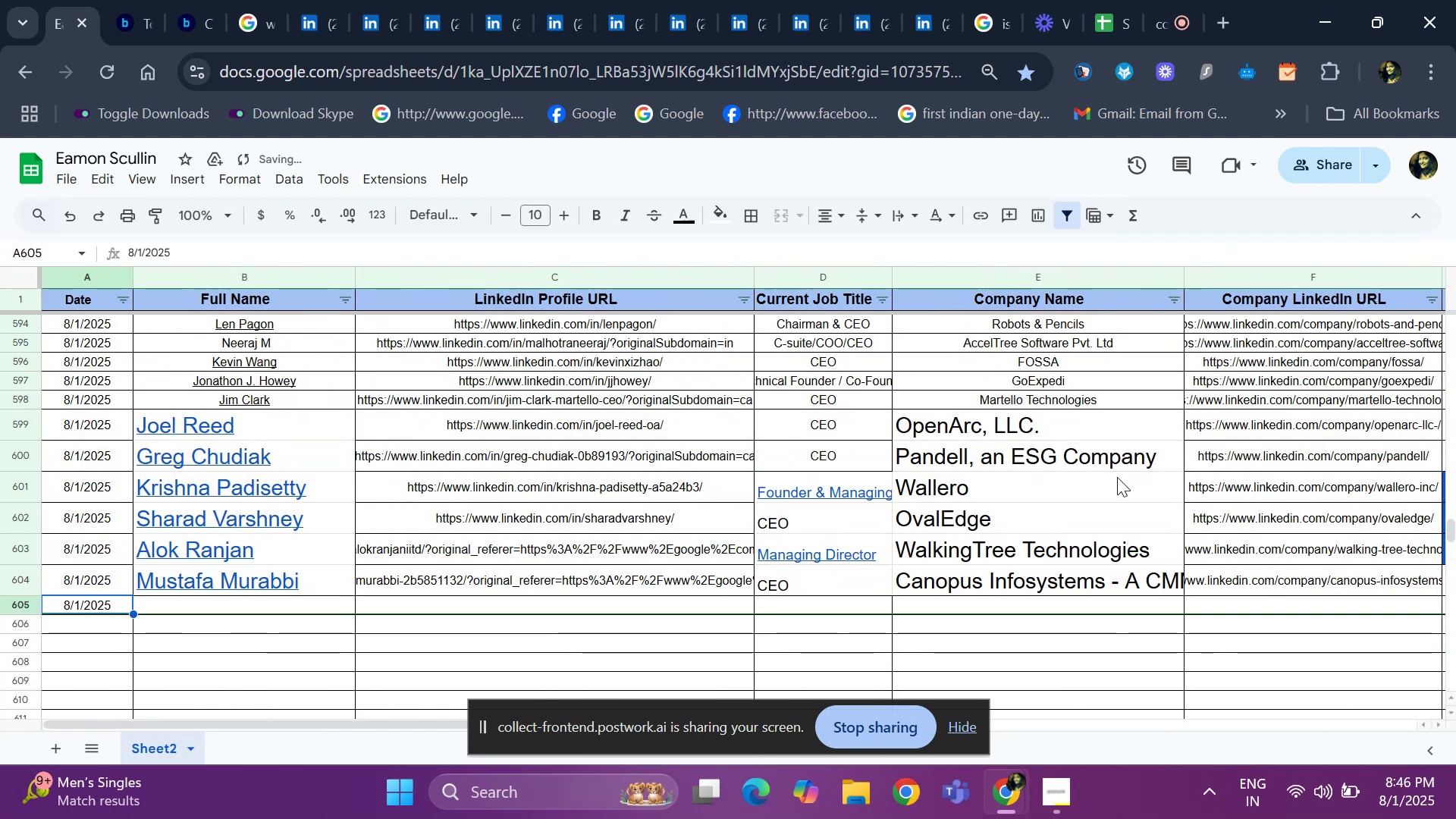 
key(ArrowRight)
 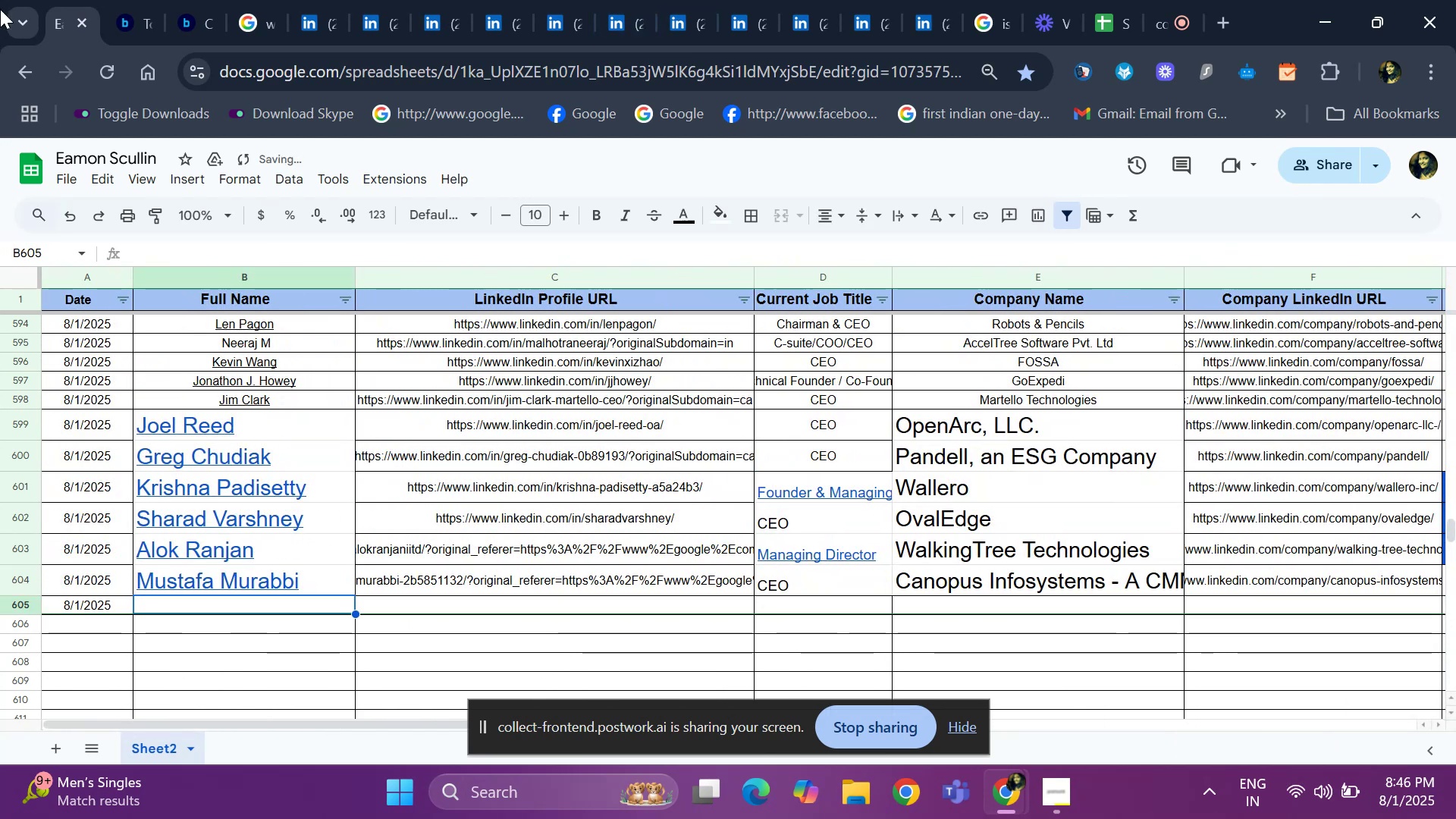 
left_click([126, 2])
 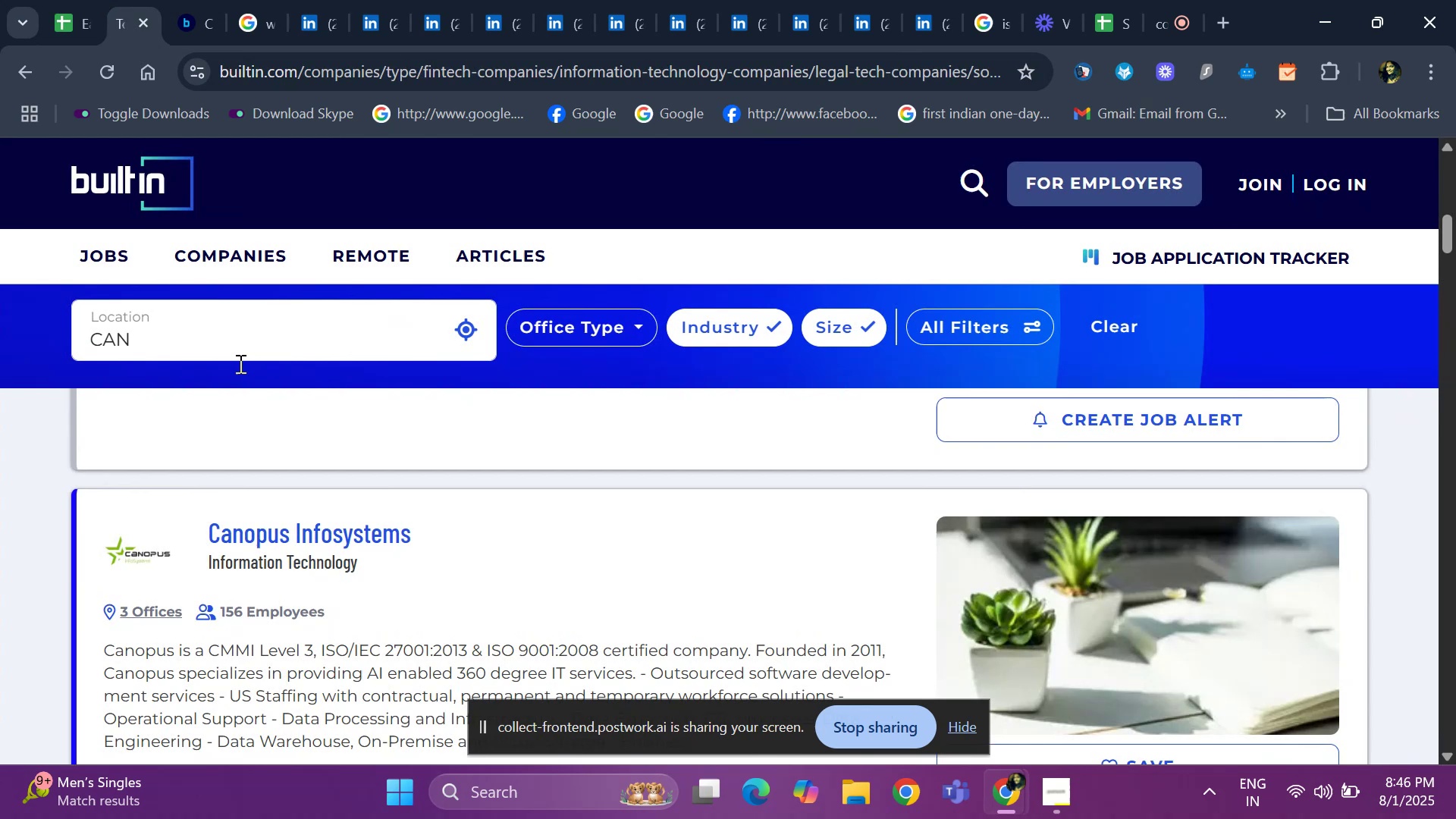 
scroll: coordinate [248, 528], scroll_direction: down, amount: 14.0
 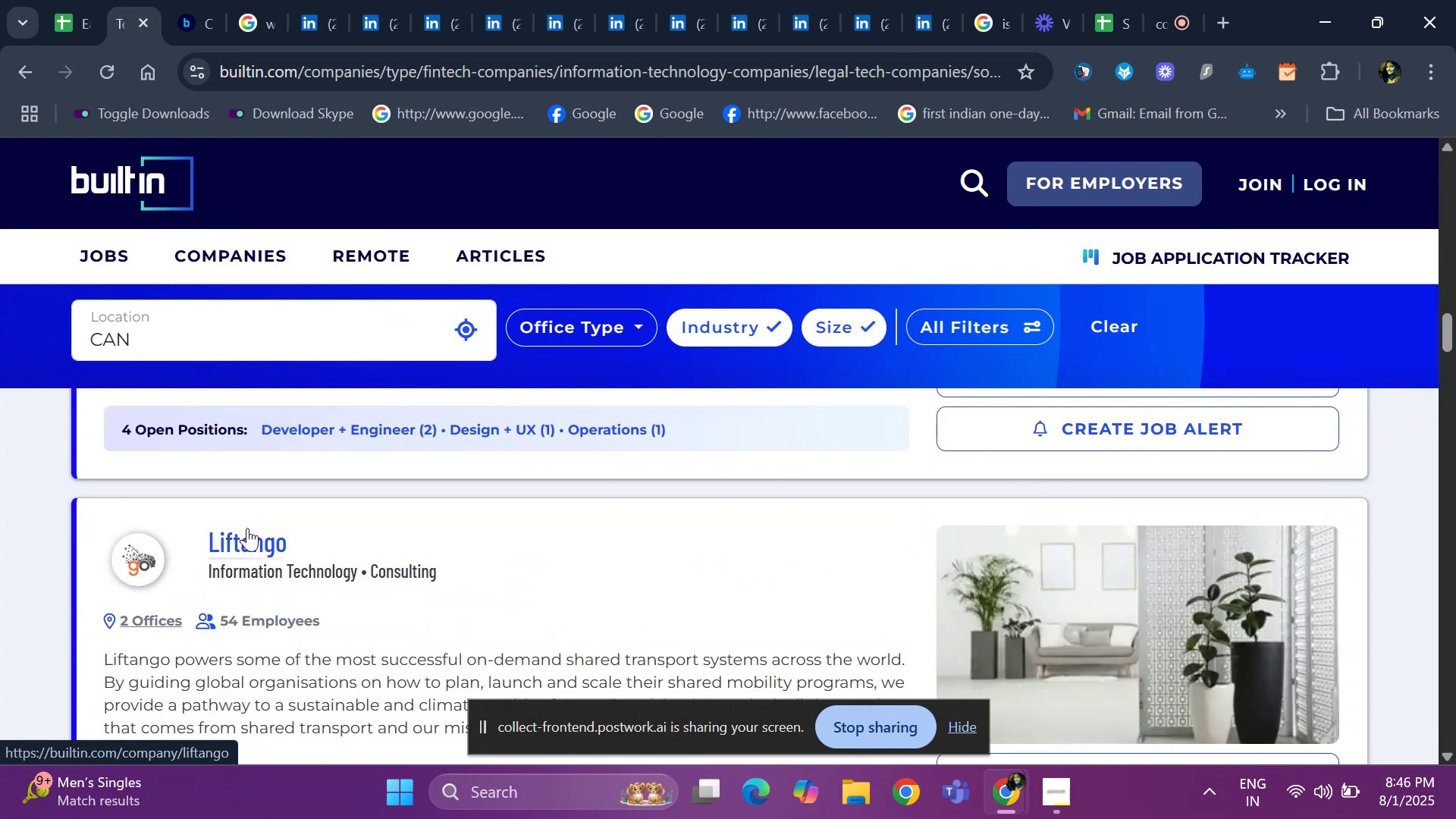 
scroll: coordinate [233, 526], scroll_direction: down, amount: 1.0
 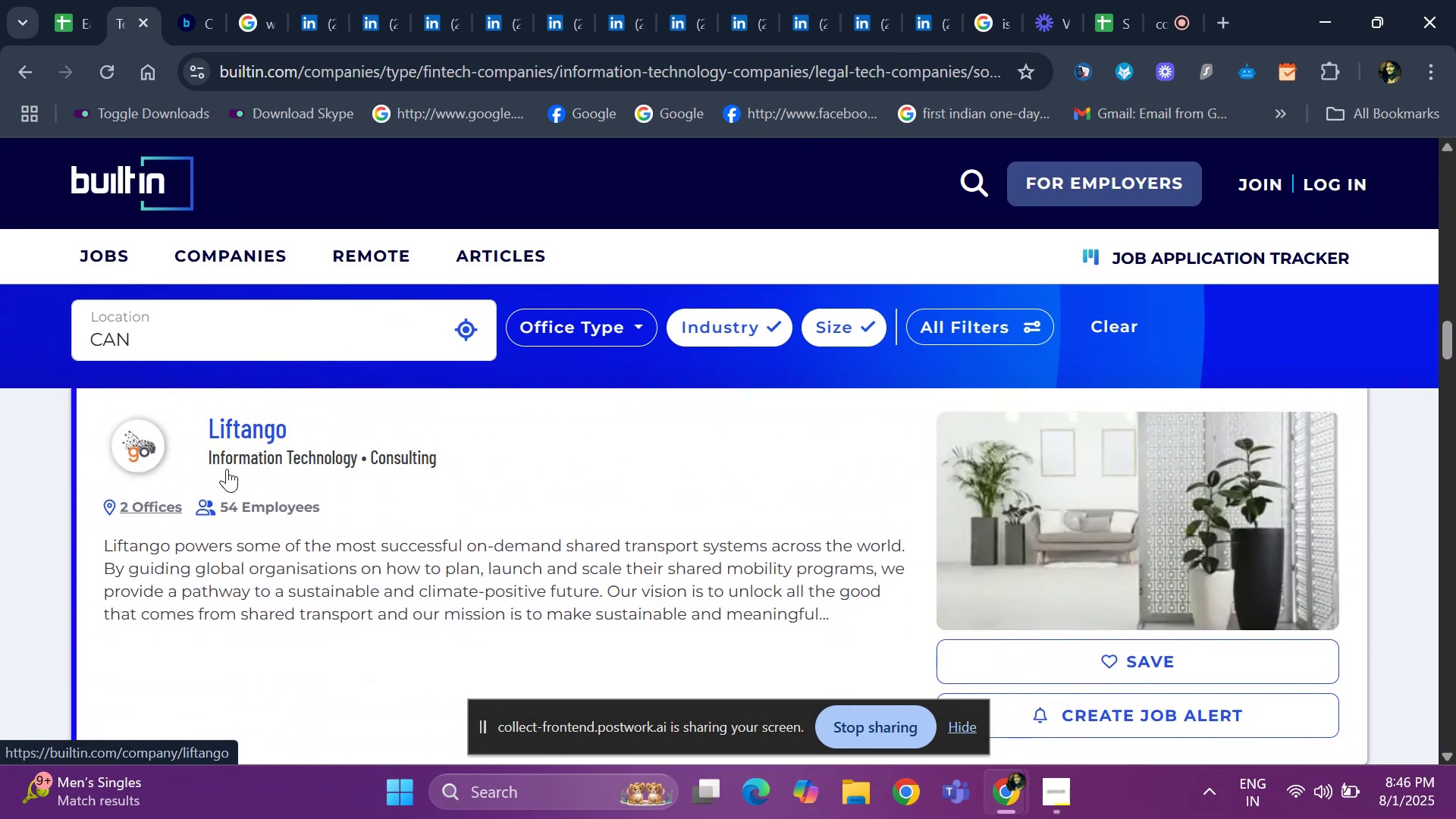 
scroll: coordinate [236, 460], scroll_direction: up, amount: 1.0
 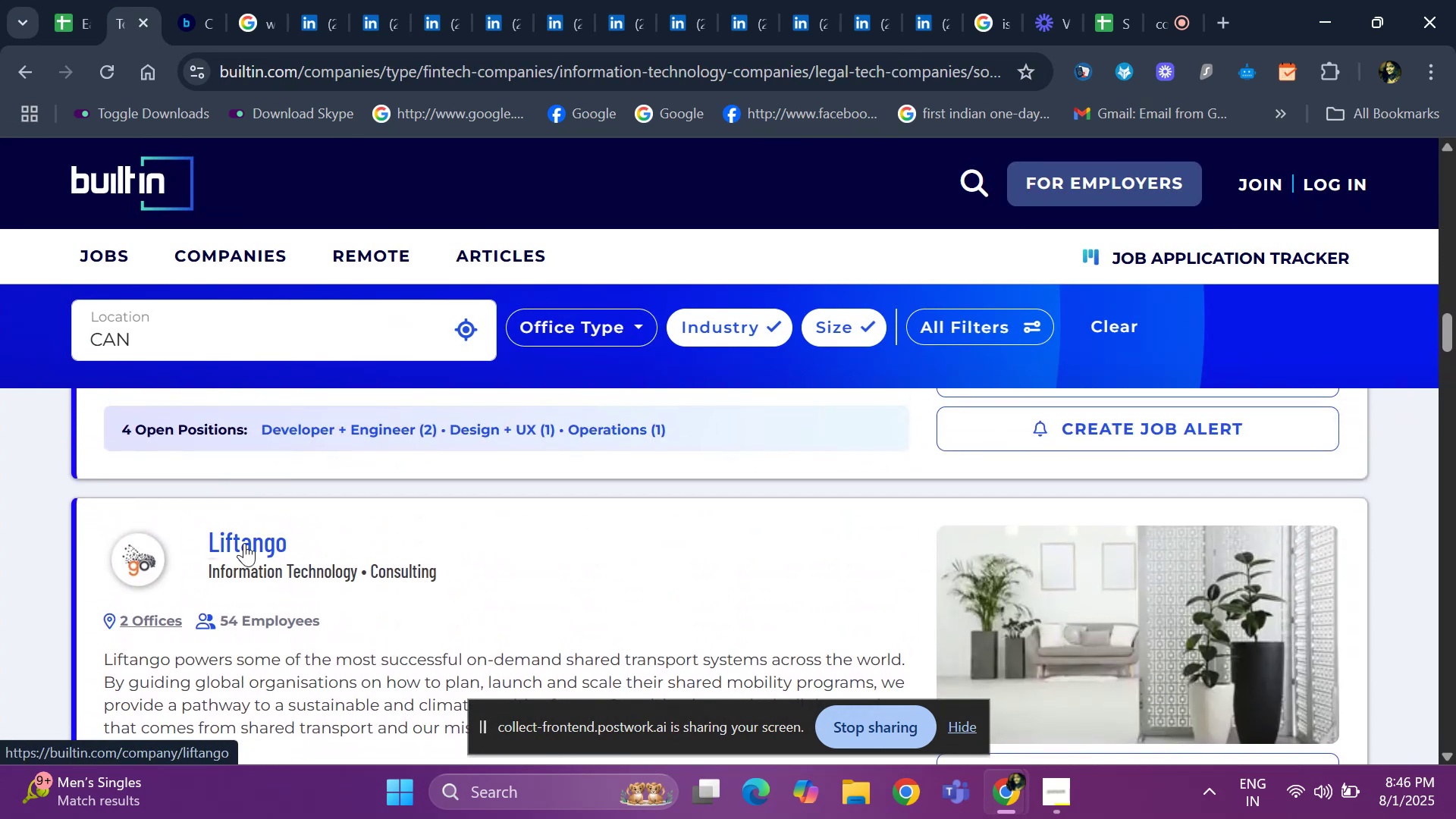 
right_click([245, 546])
 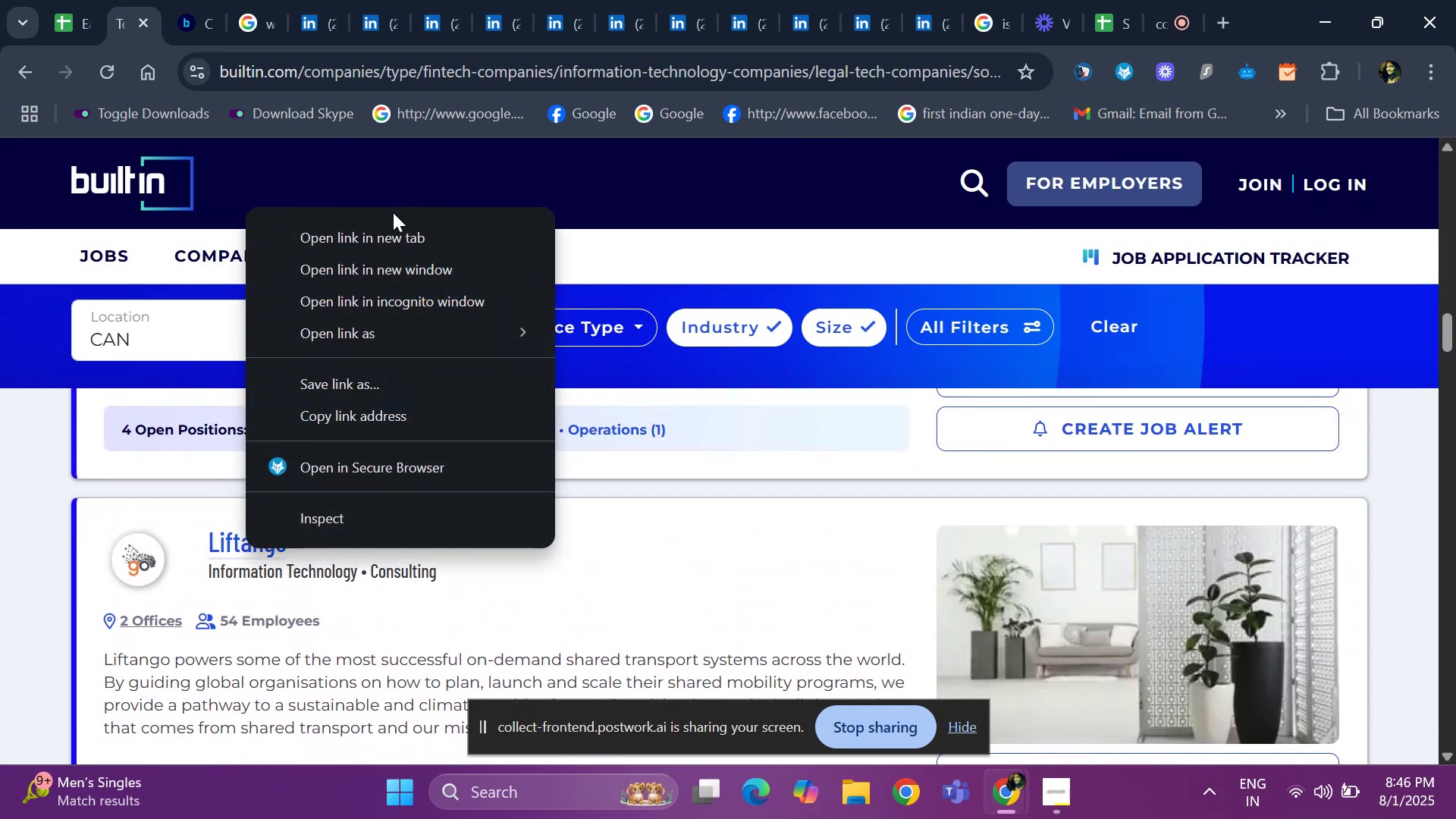 
left_click([381, 248])
 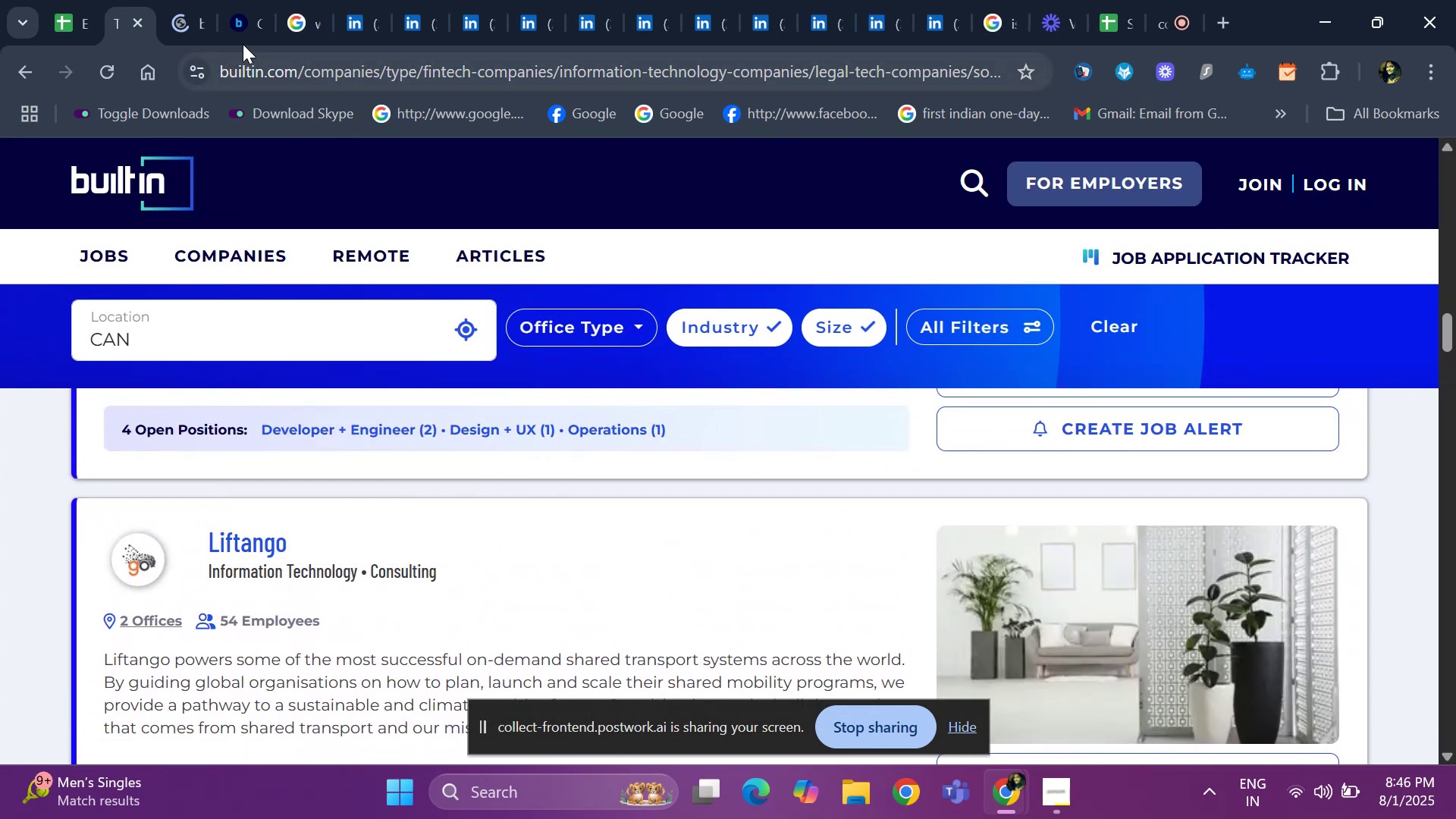 
left_click([242, 6])
 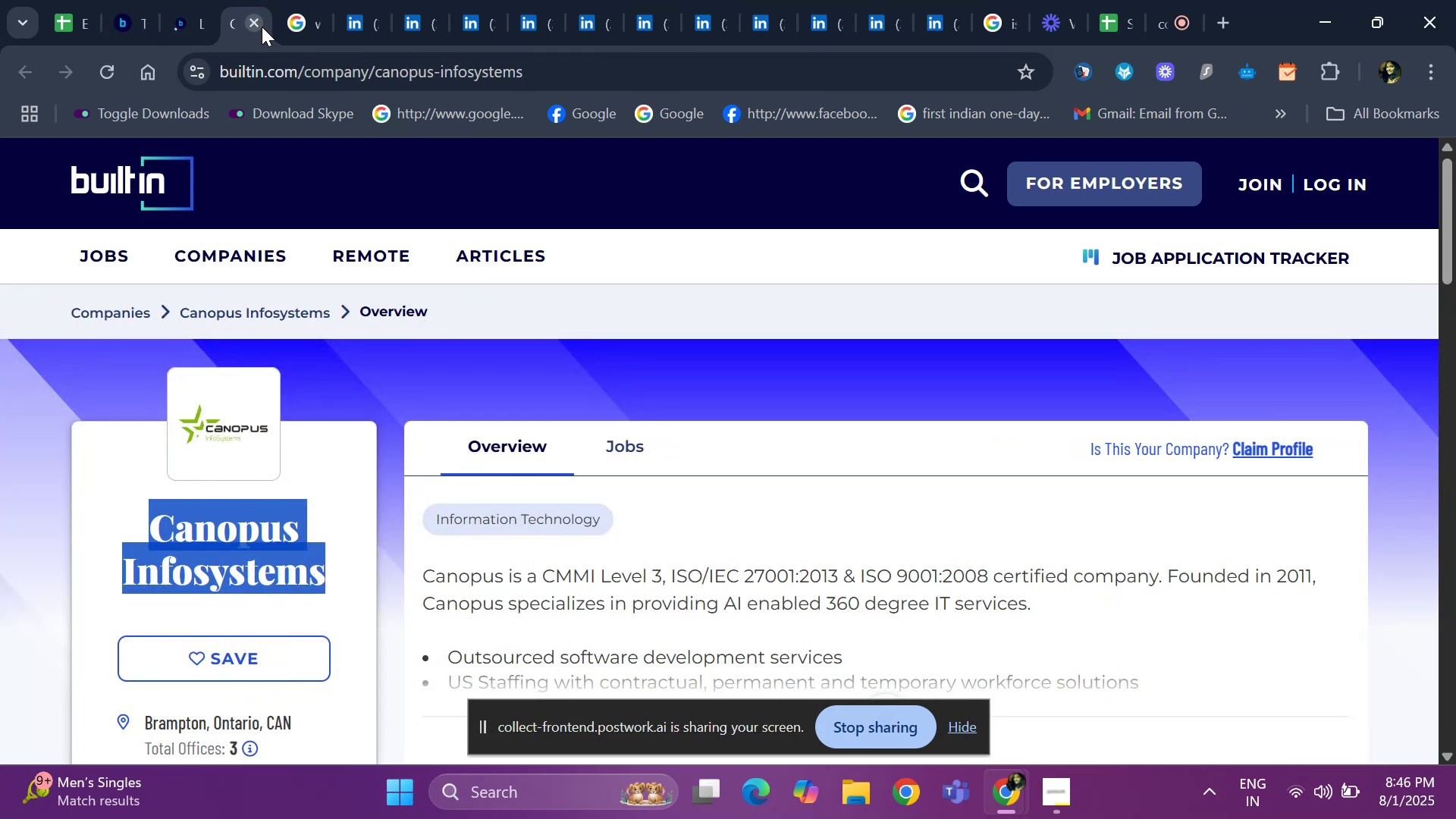 
left_click([254, 24])
 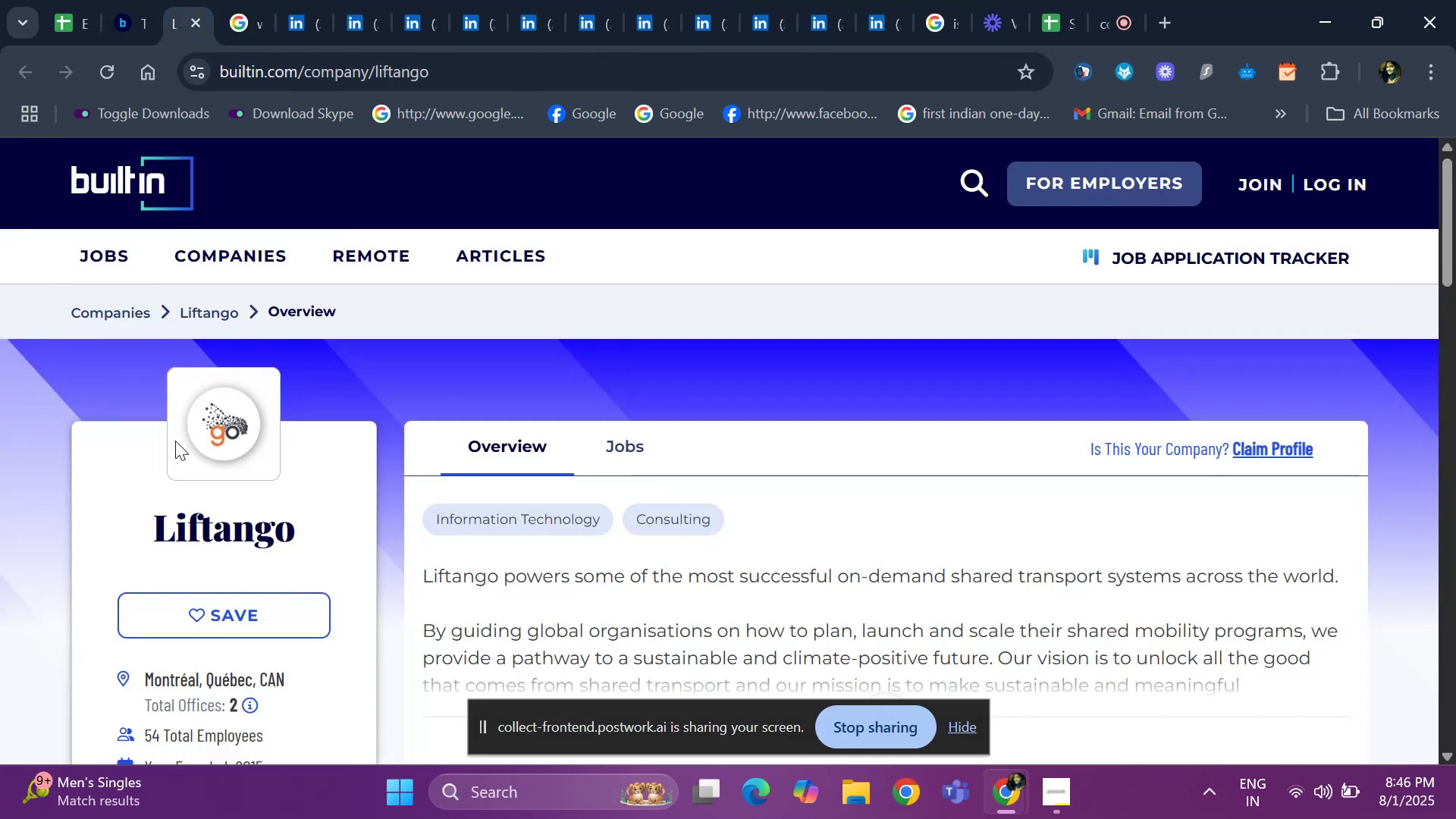 
left_click_drag(start_coordinate=[136, 529], to_coordinate=[293, 535])
 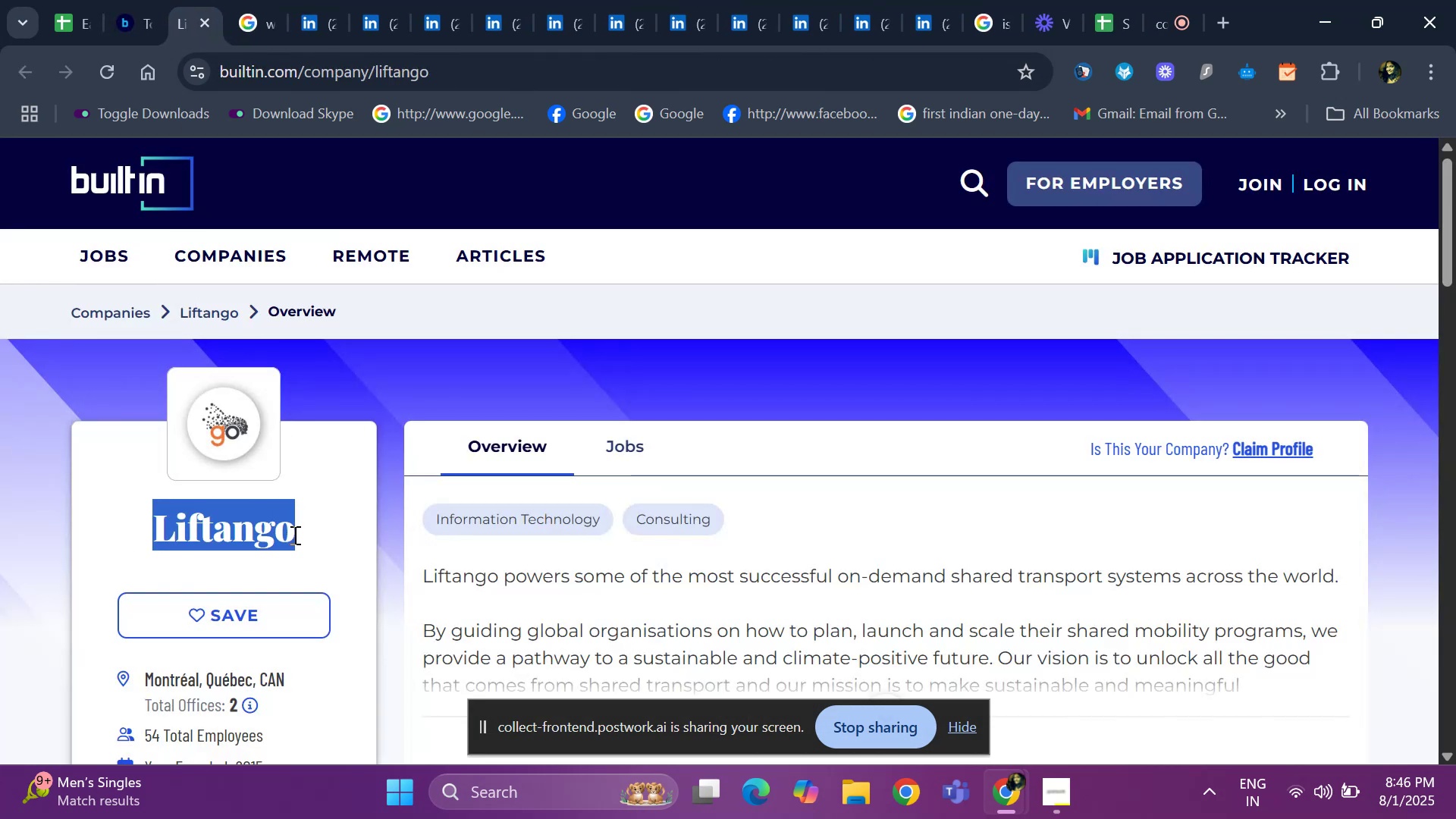 
key(Control+ControlLeft)
 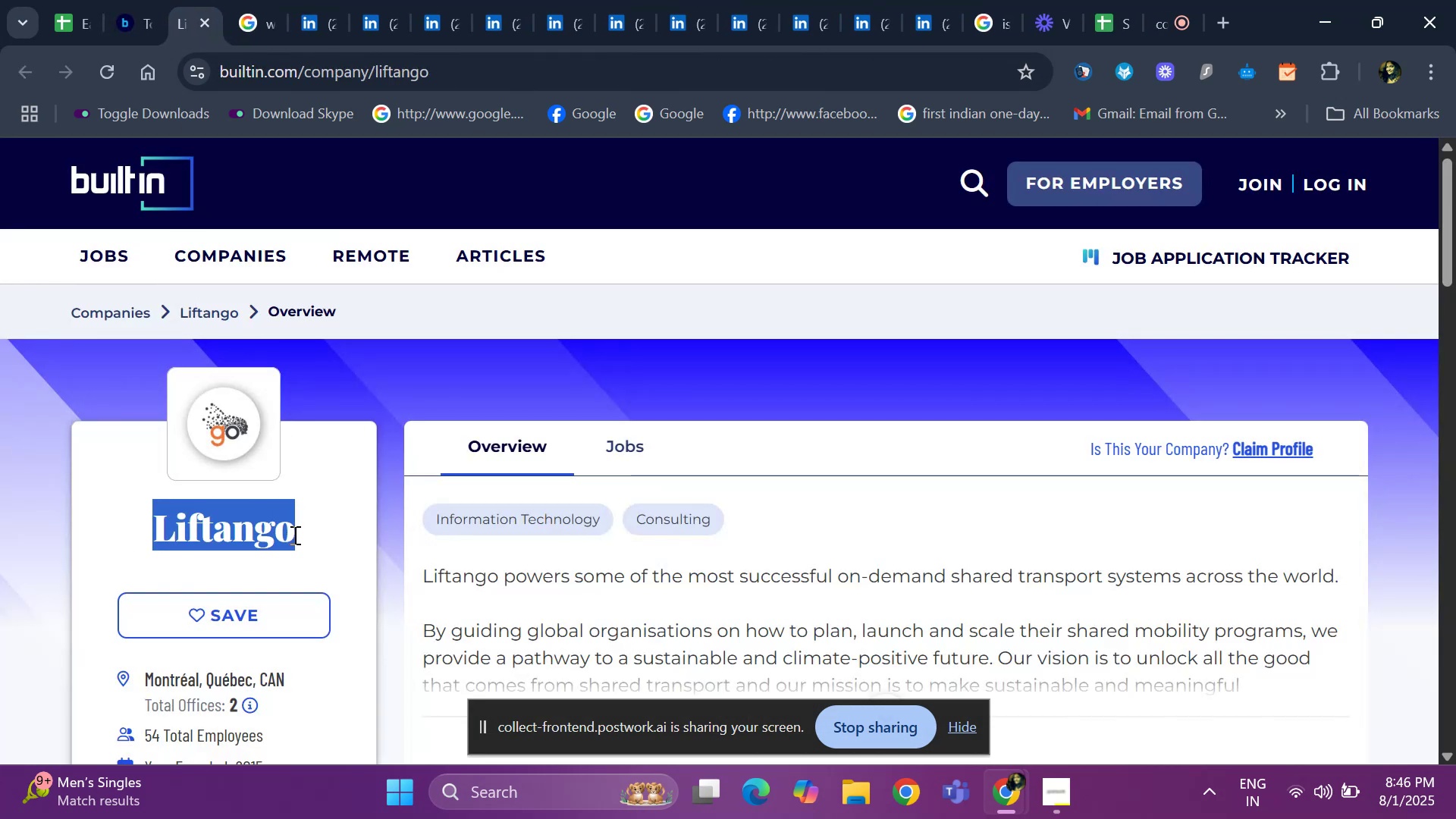 
key(Control+C)
 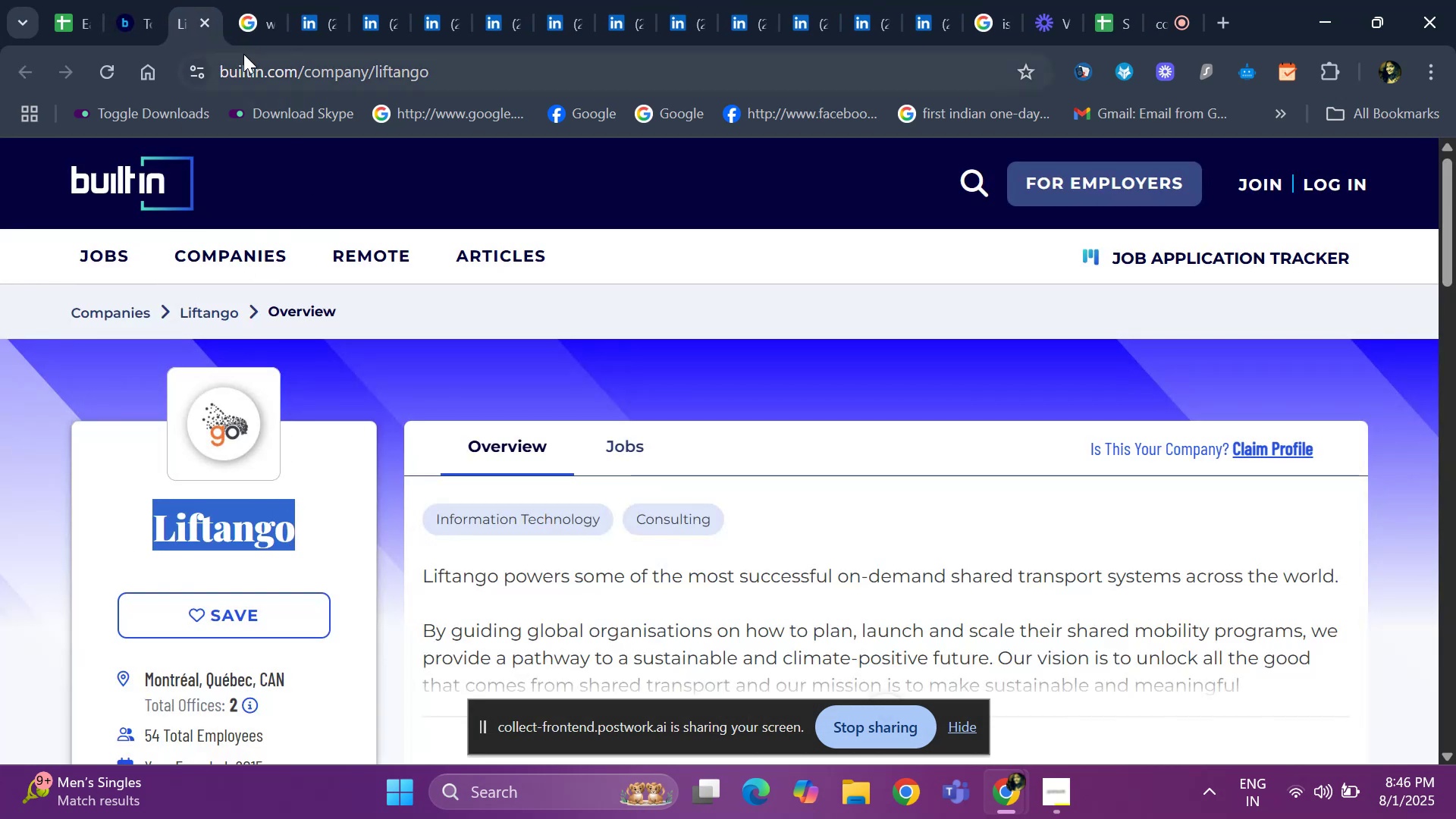 
left_click([253, 21])
 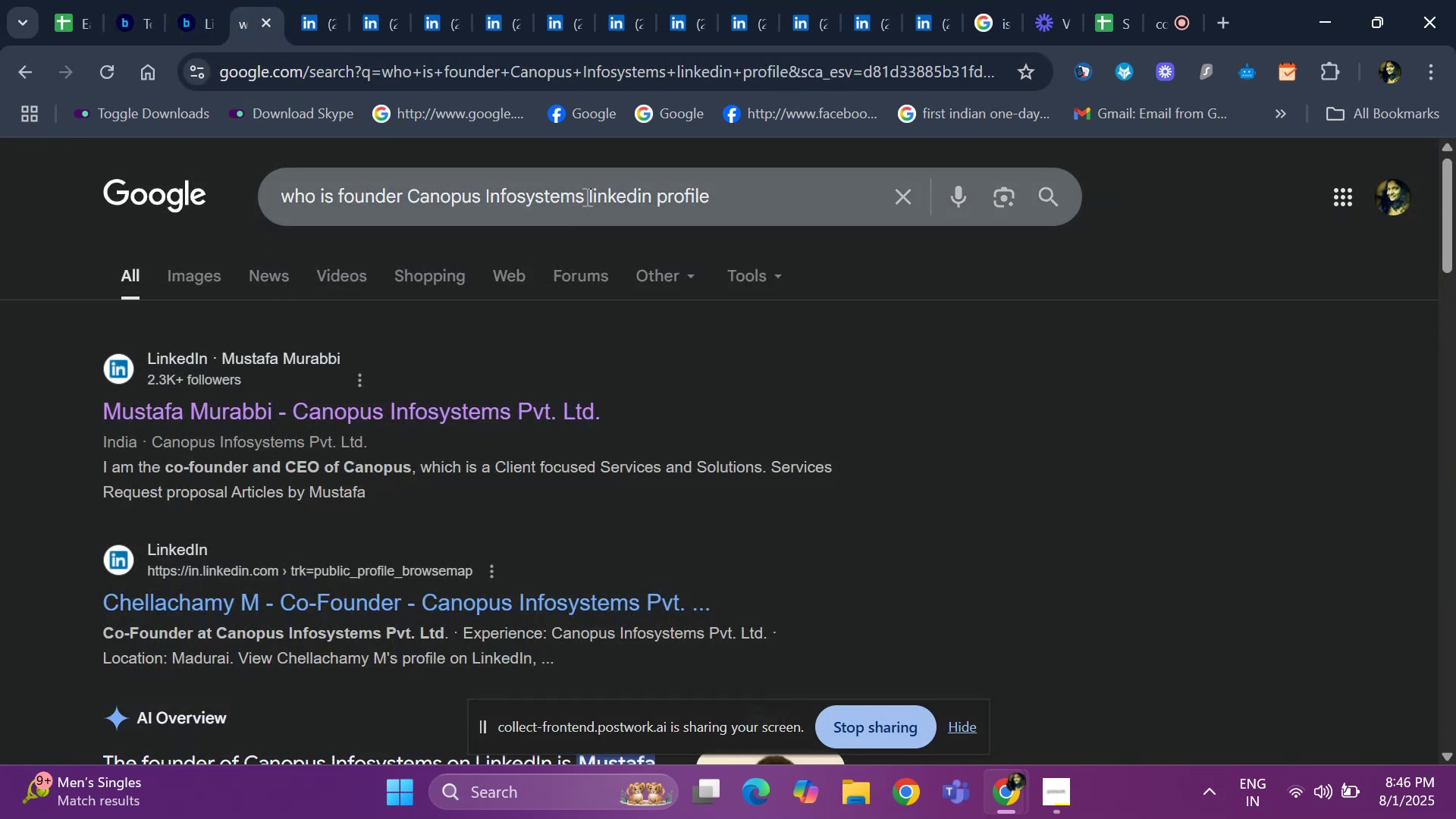 
left_click_drag(start_coordinate=[580, 196], to_coordinate=[412, 200])
 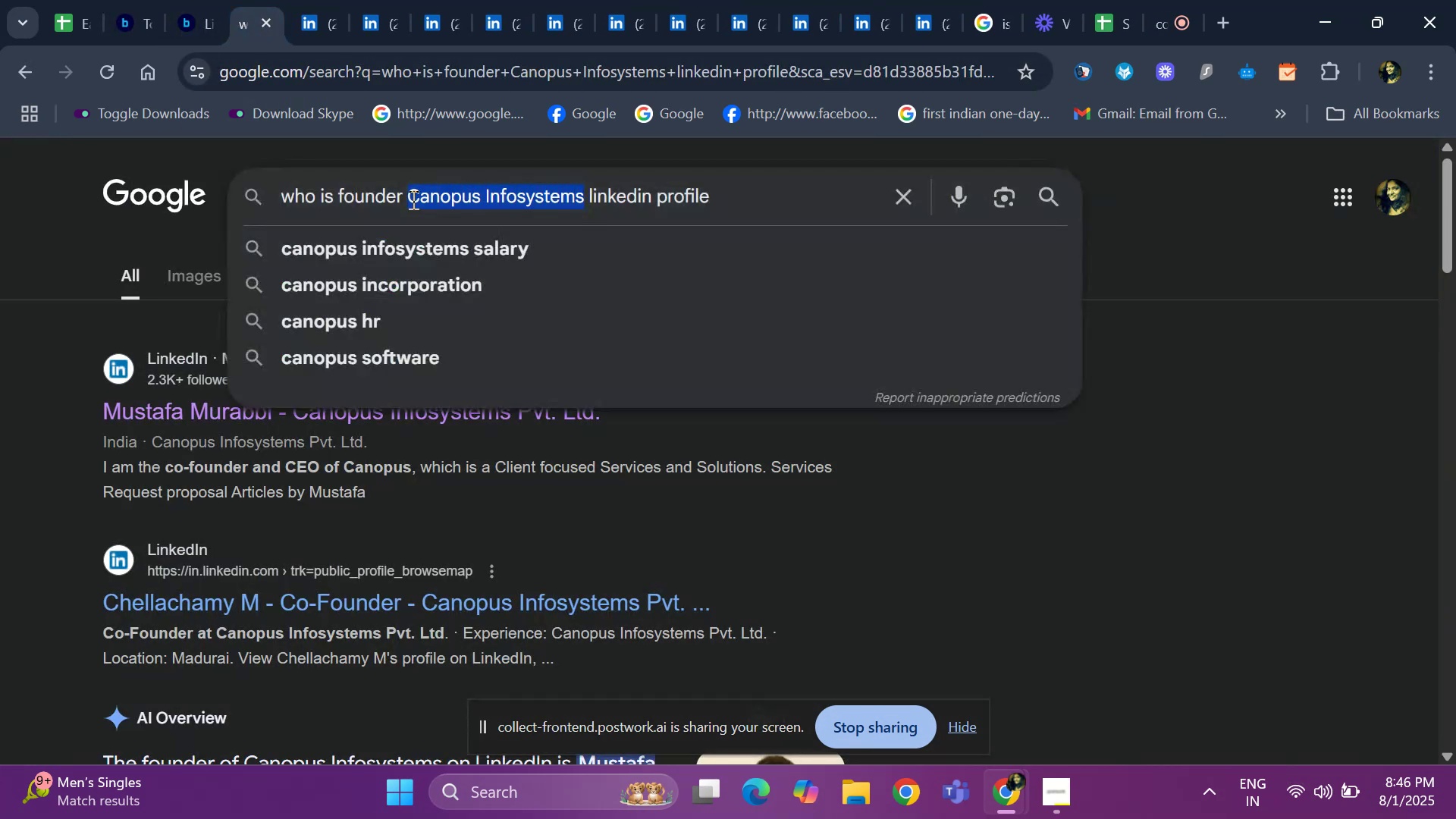 
key(Backspace)
 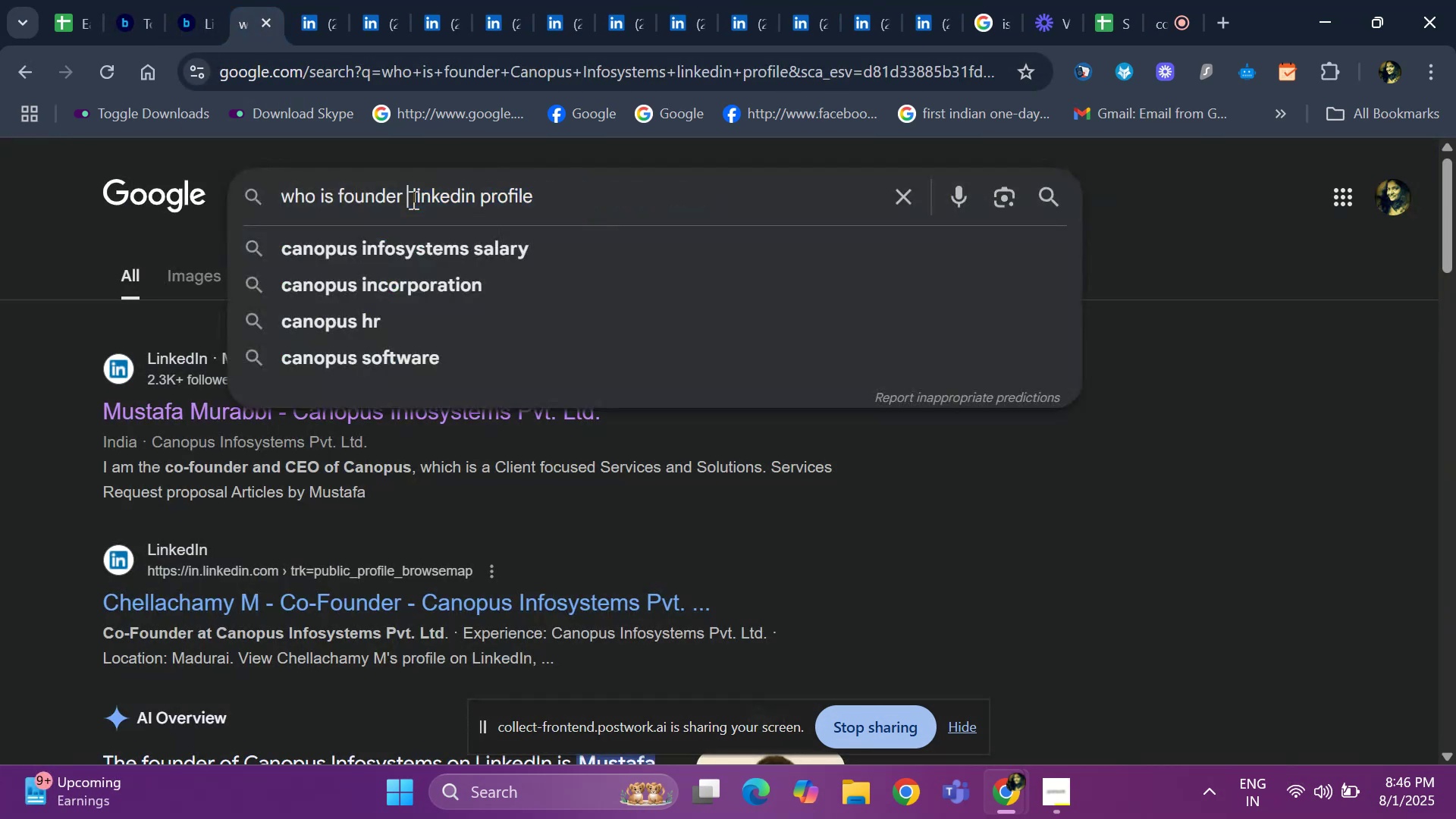 
key(Control+ControlLeft)
 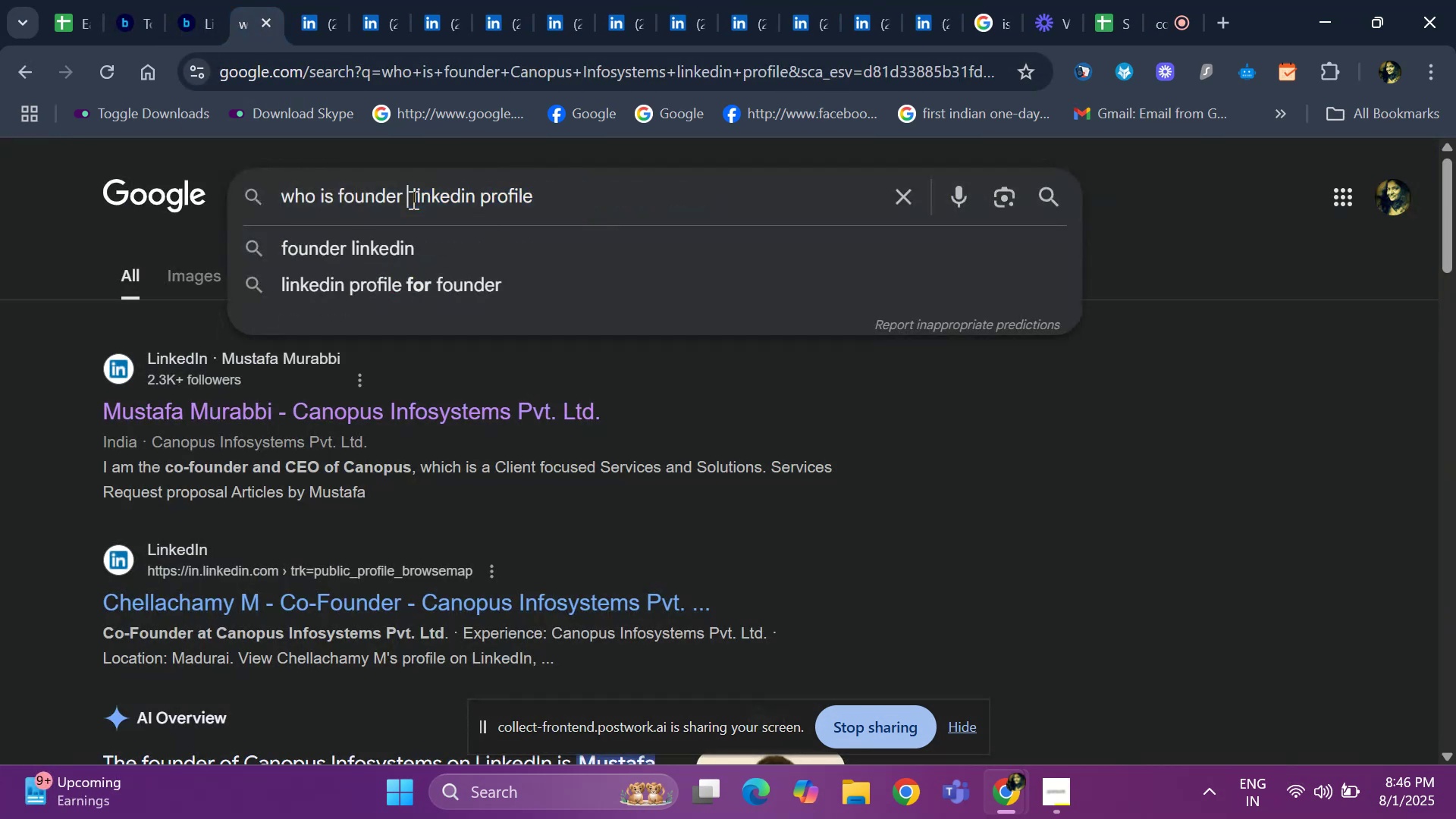 
key(Control+V)
 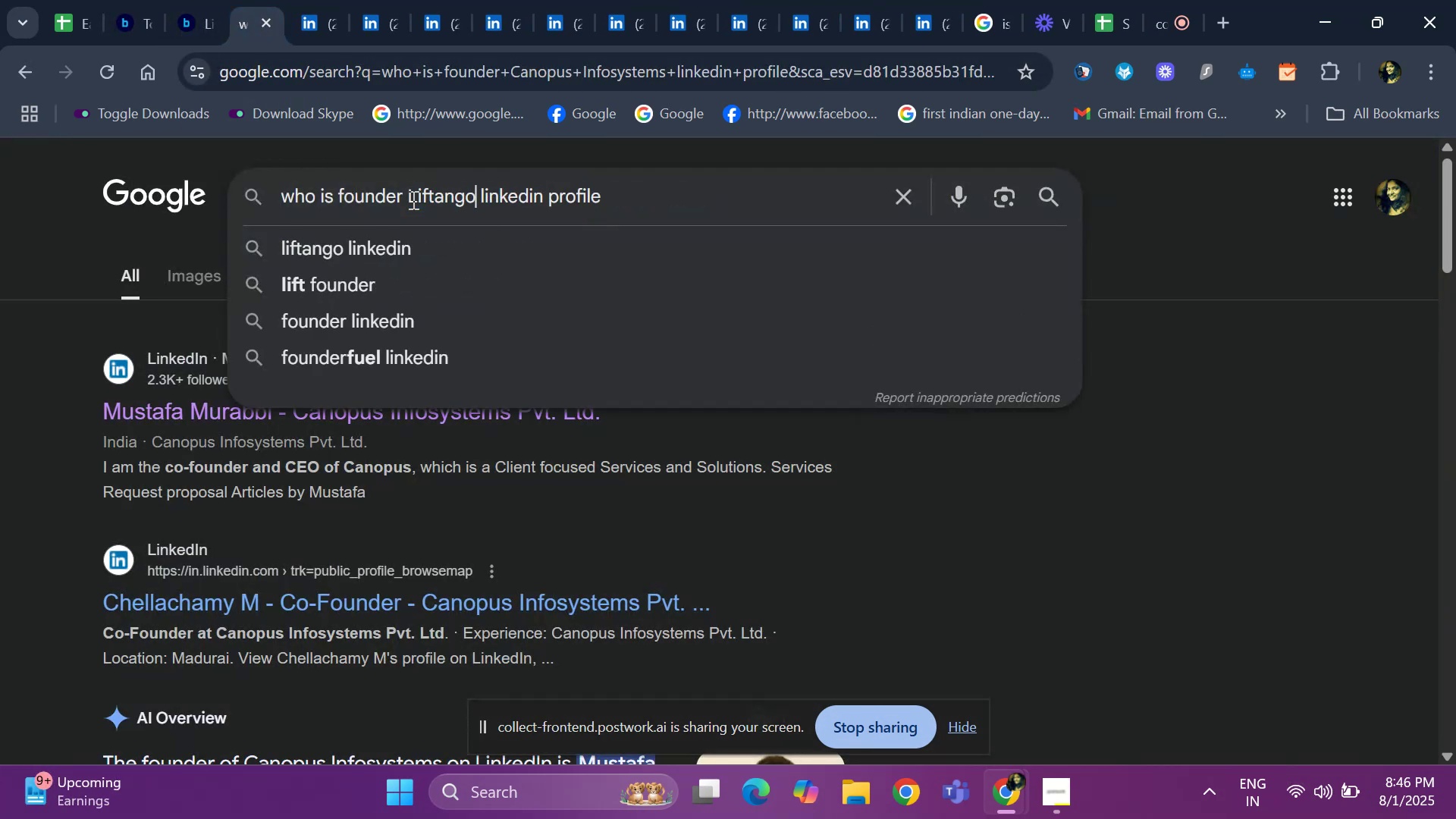 
key(Space)
 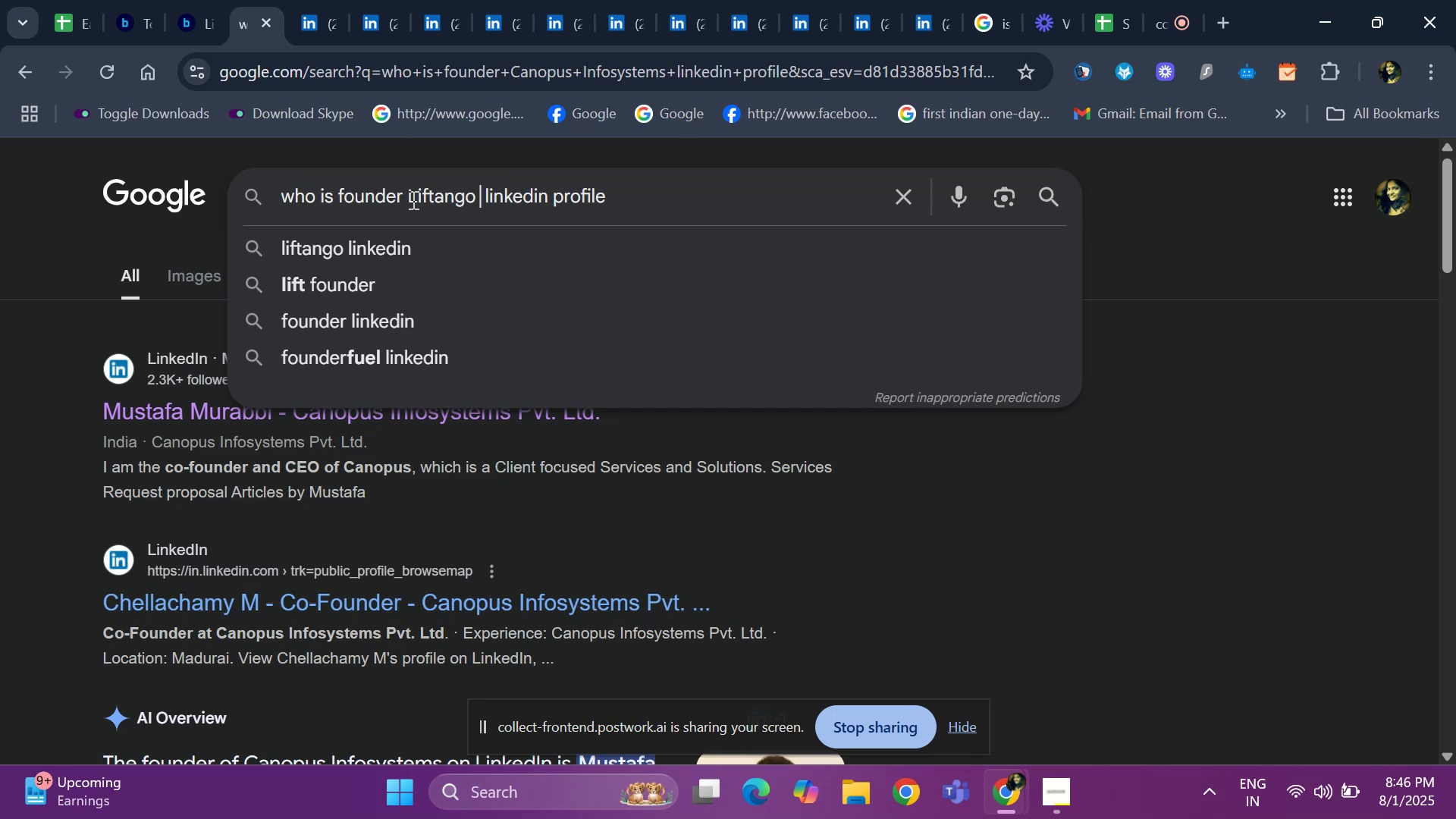 
key(Enter)
 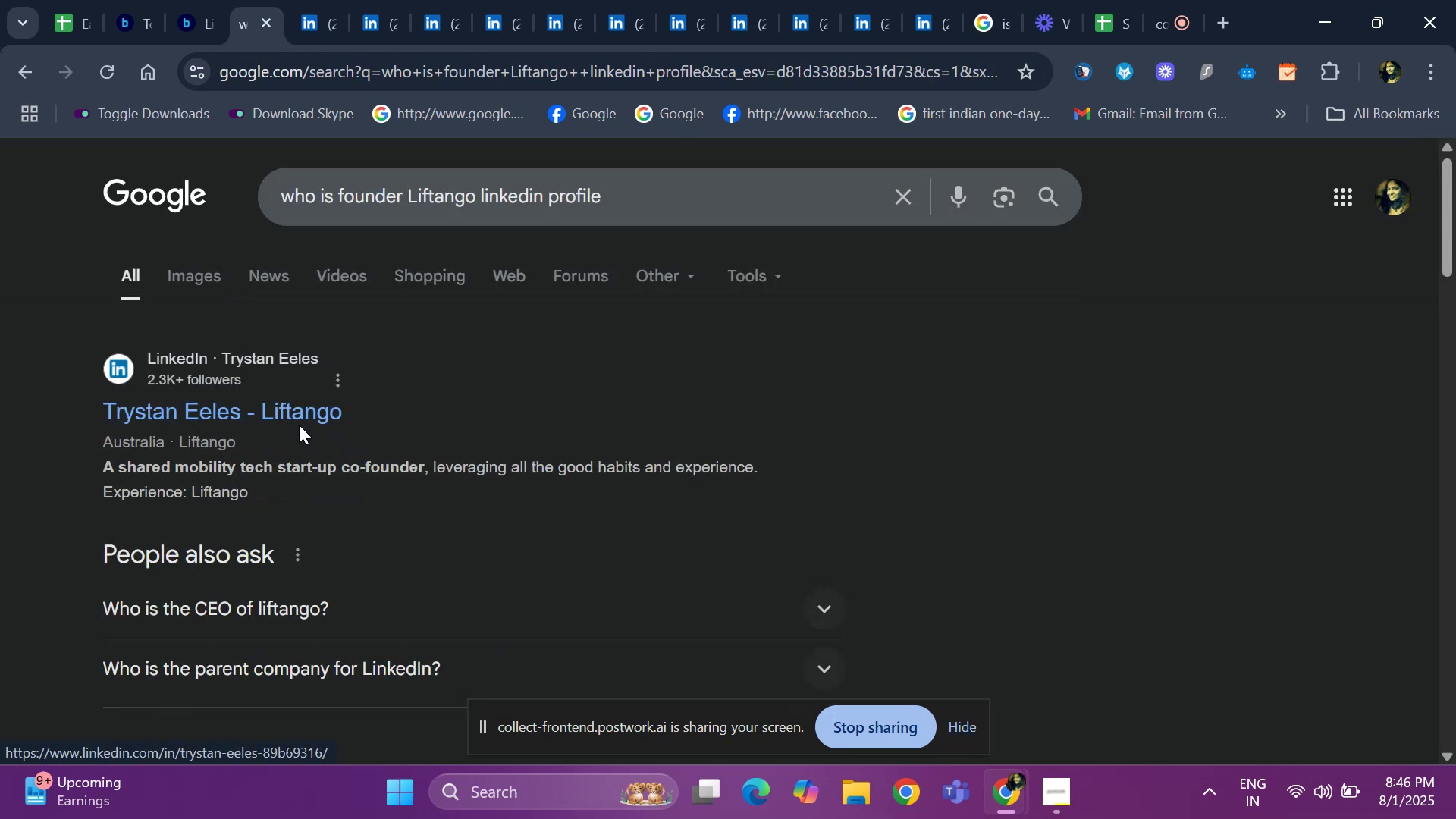 
right_click([243, 413])
 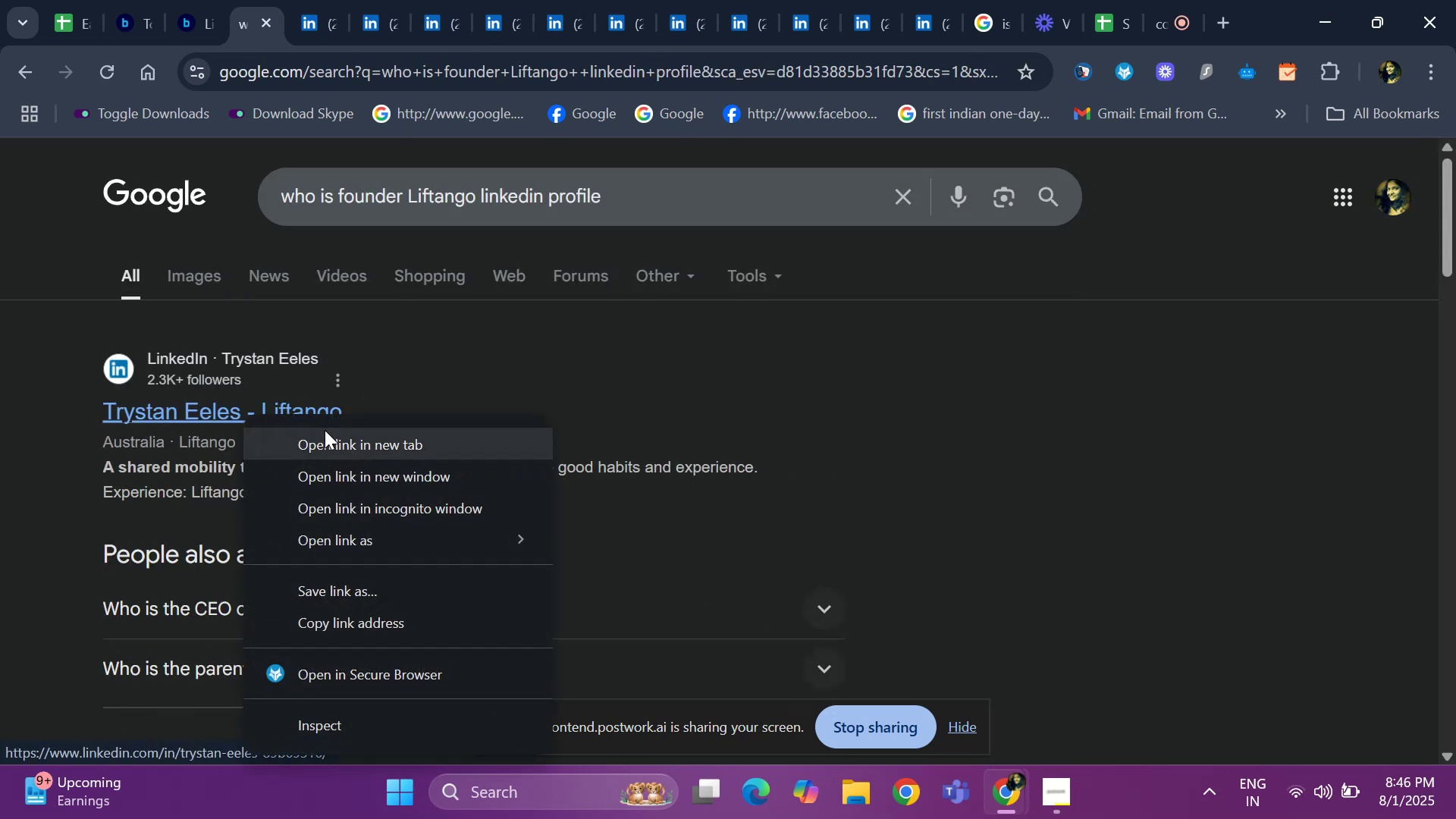 
left_click([326, 435])
 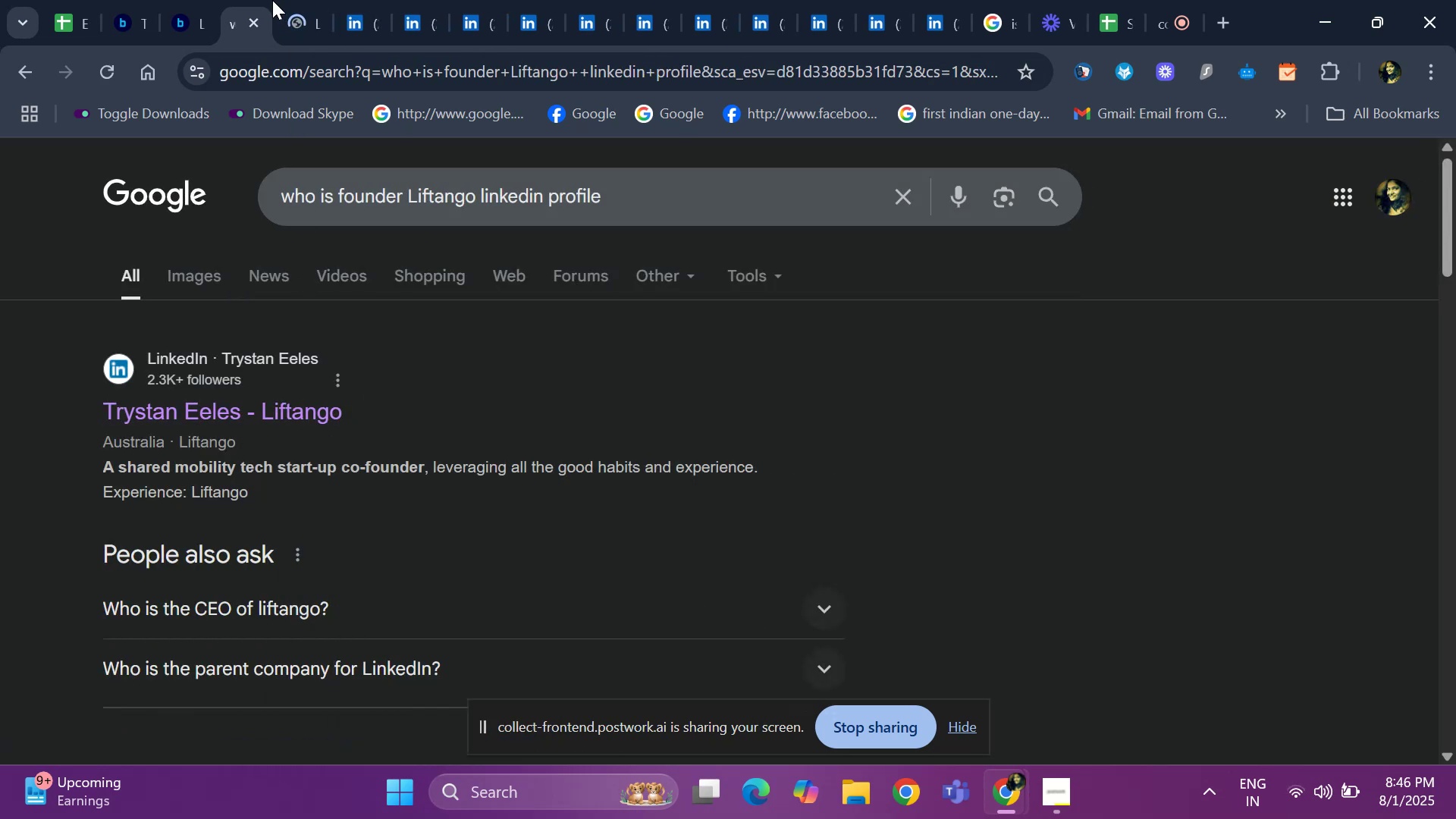 
left_click([303, 24])
 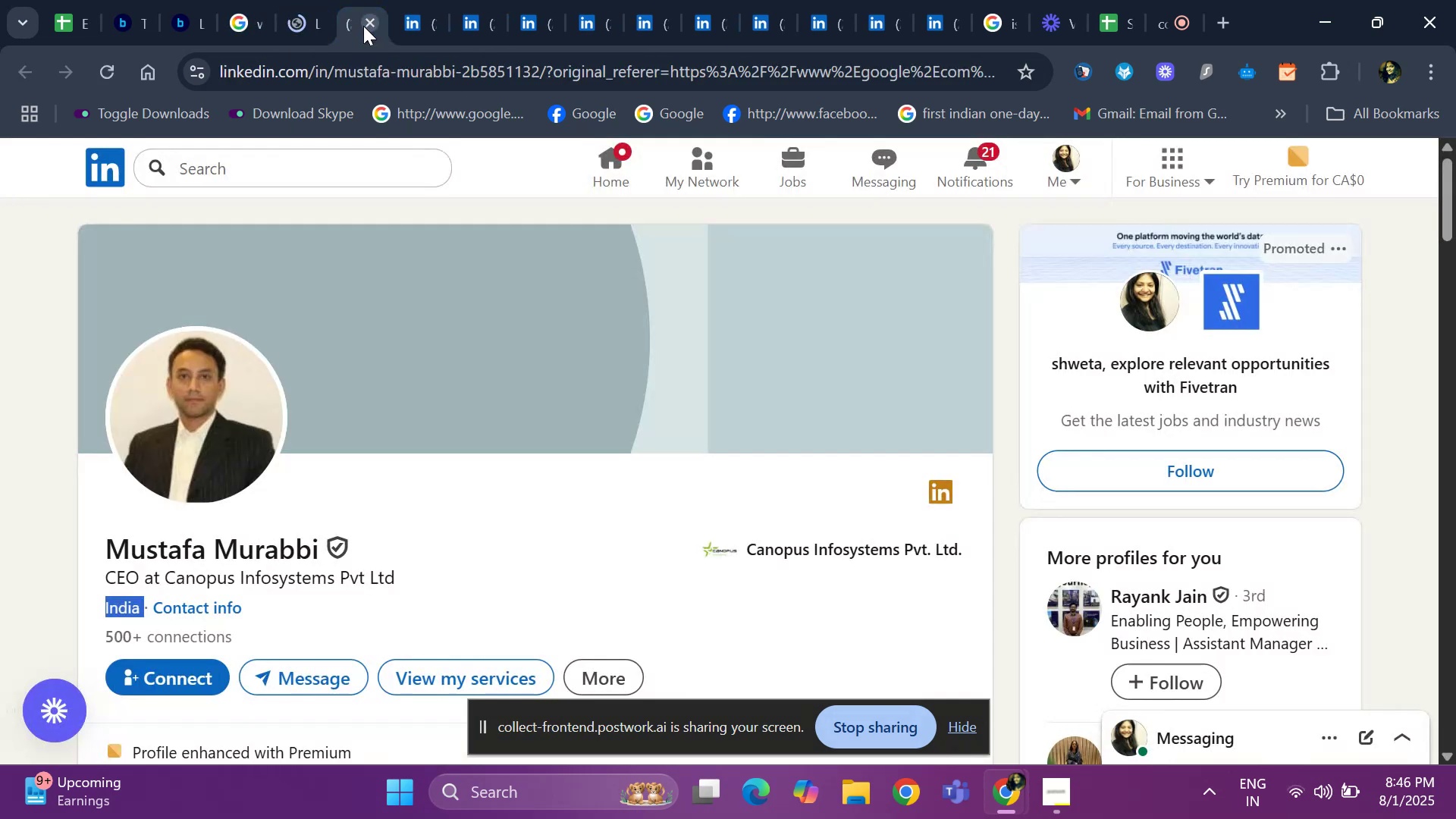 
left_click([364, 26])
 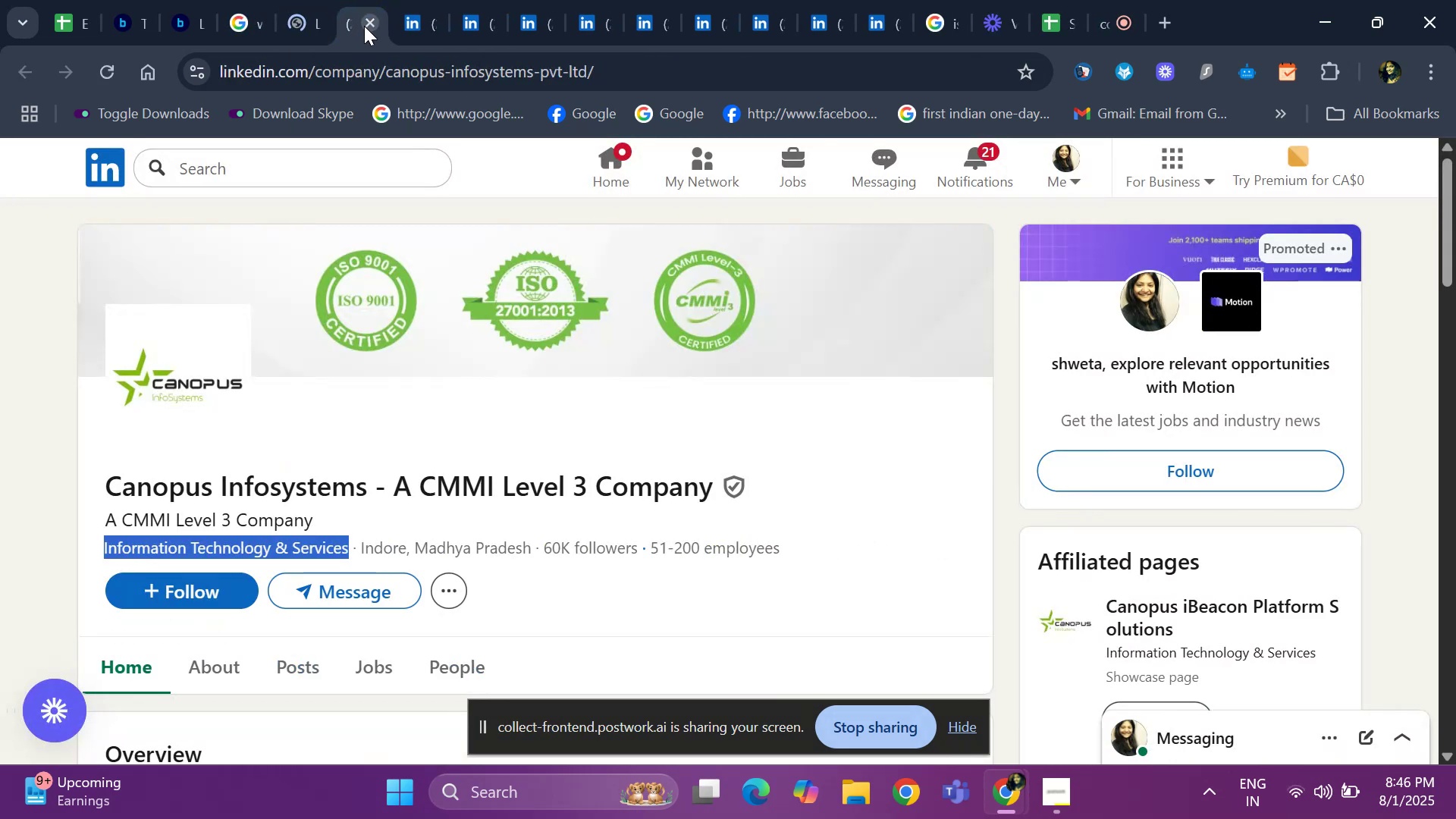 
left_click([368, 24])
 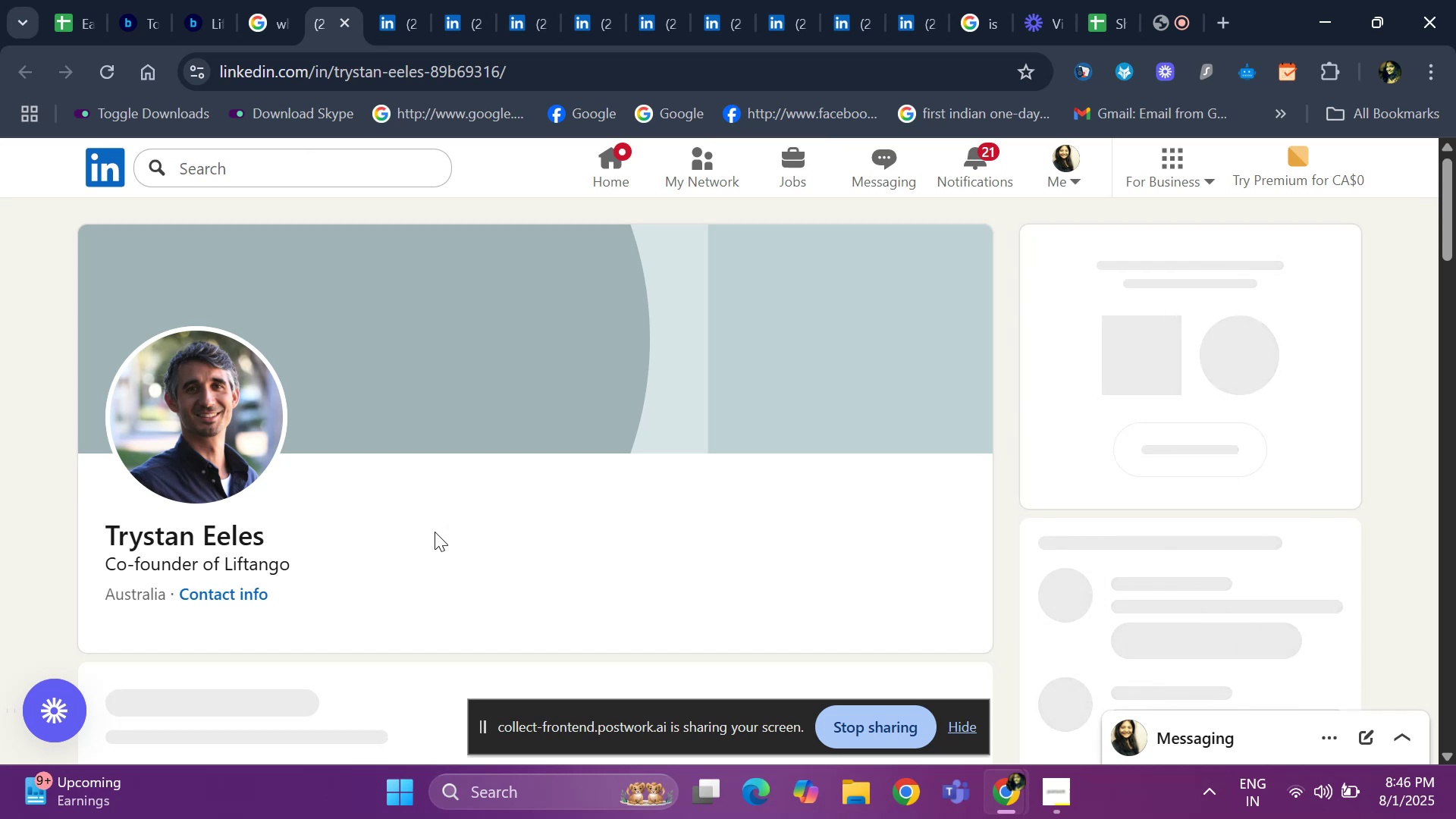 
scroll: coordinate [206, 497], scroll_direction: down, amount: 15.0
 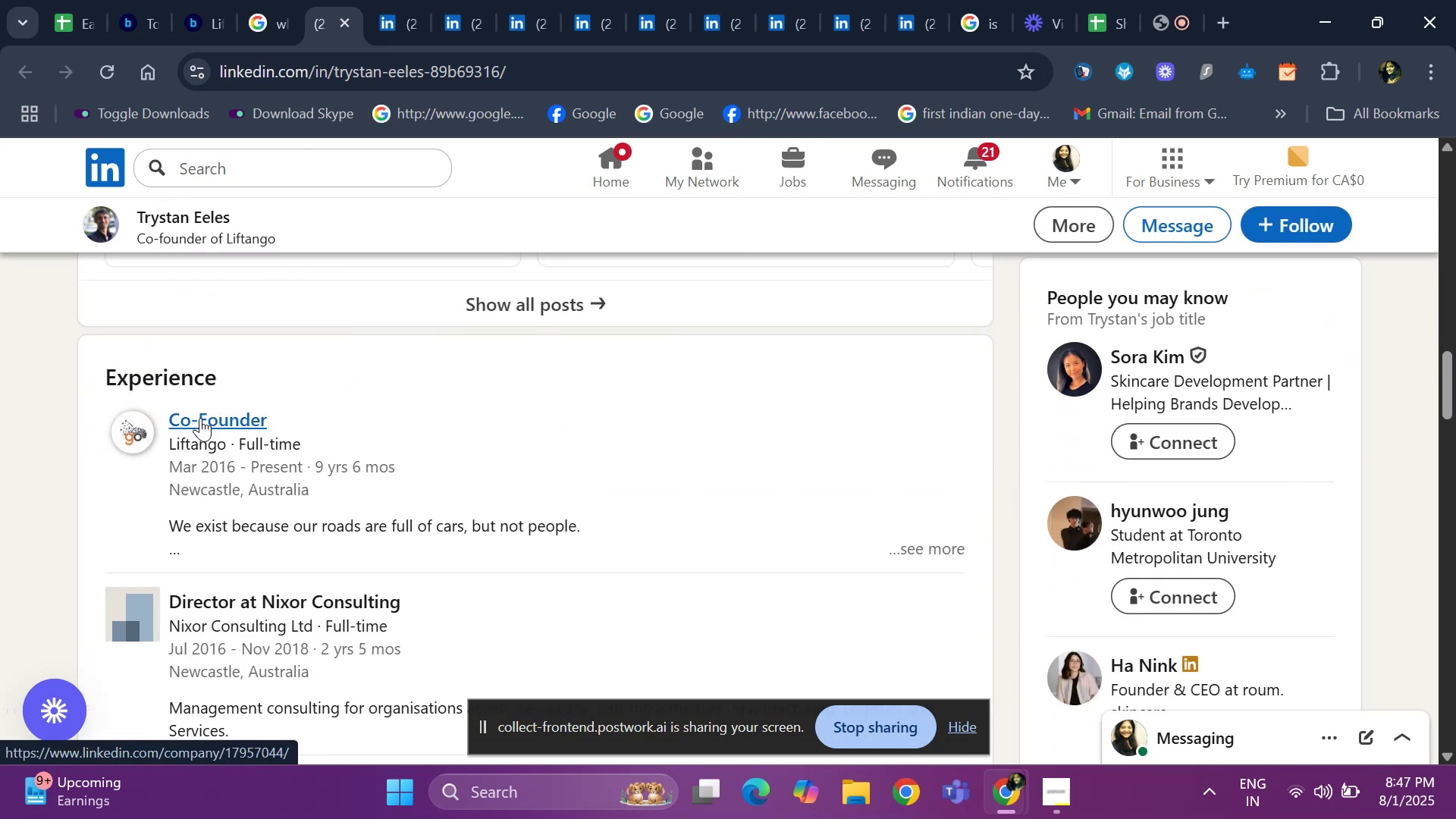 
right_click([200, 419])
 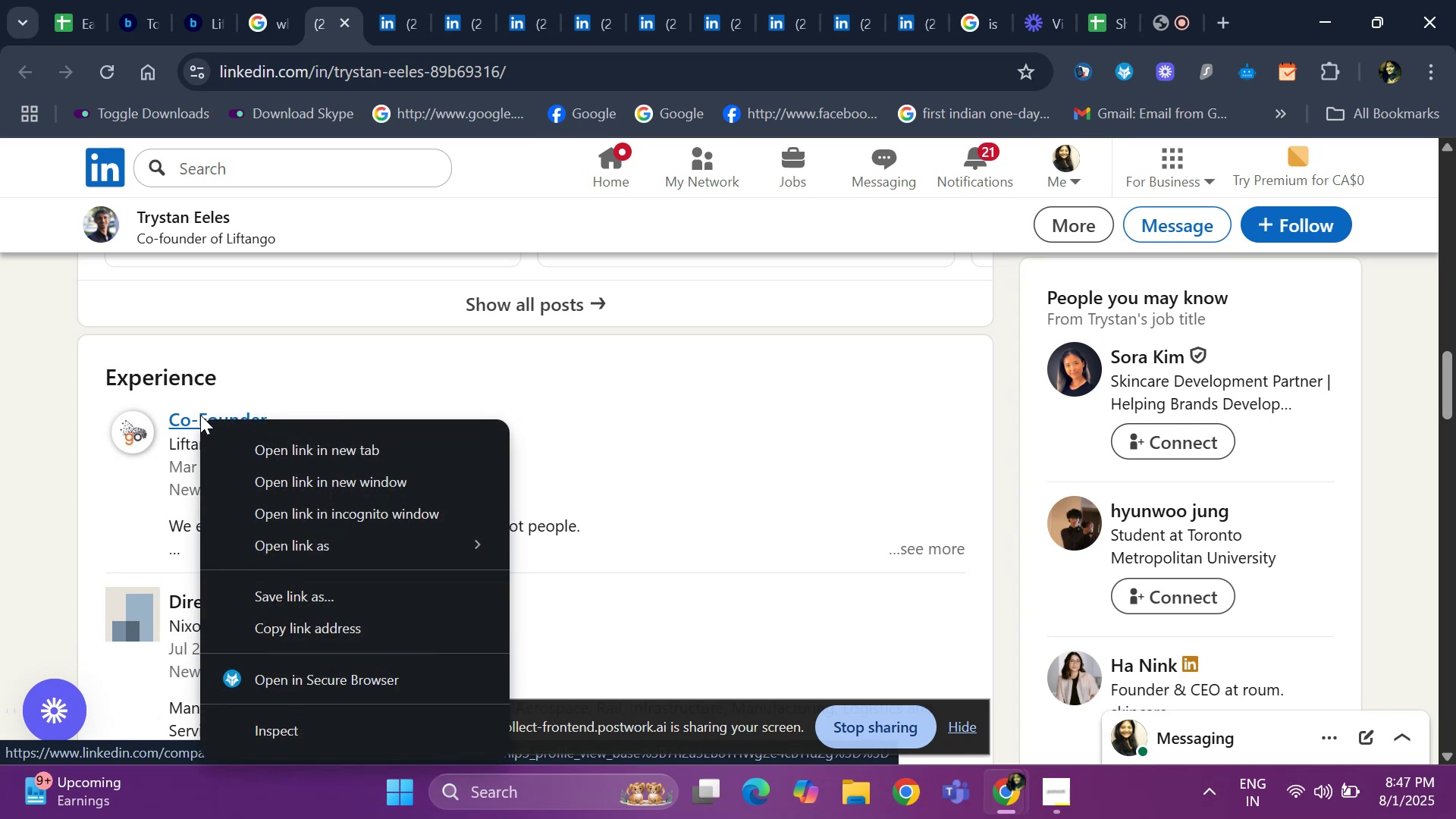 
wait(10.88)
 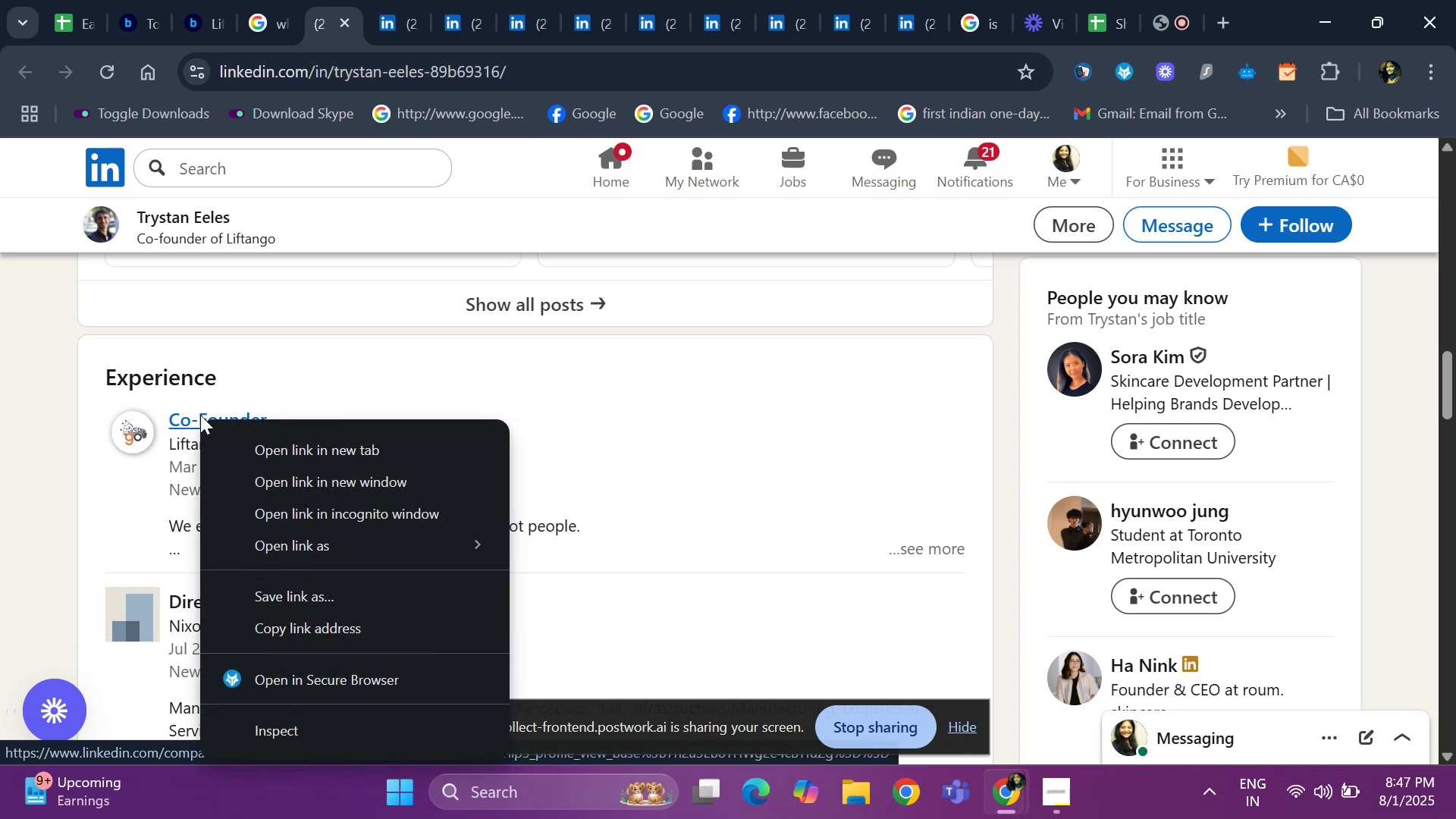 
left_click([409, 5])
 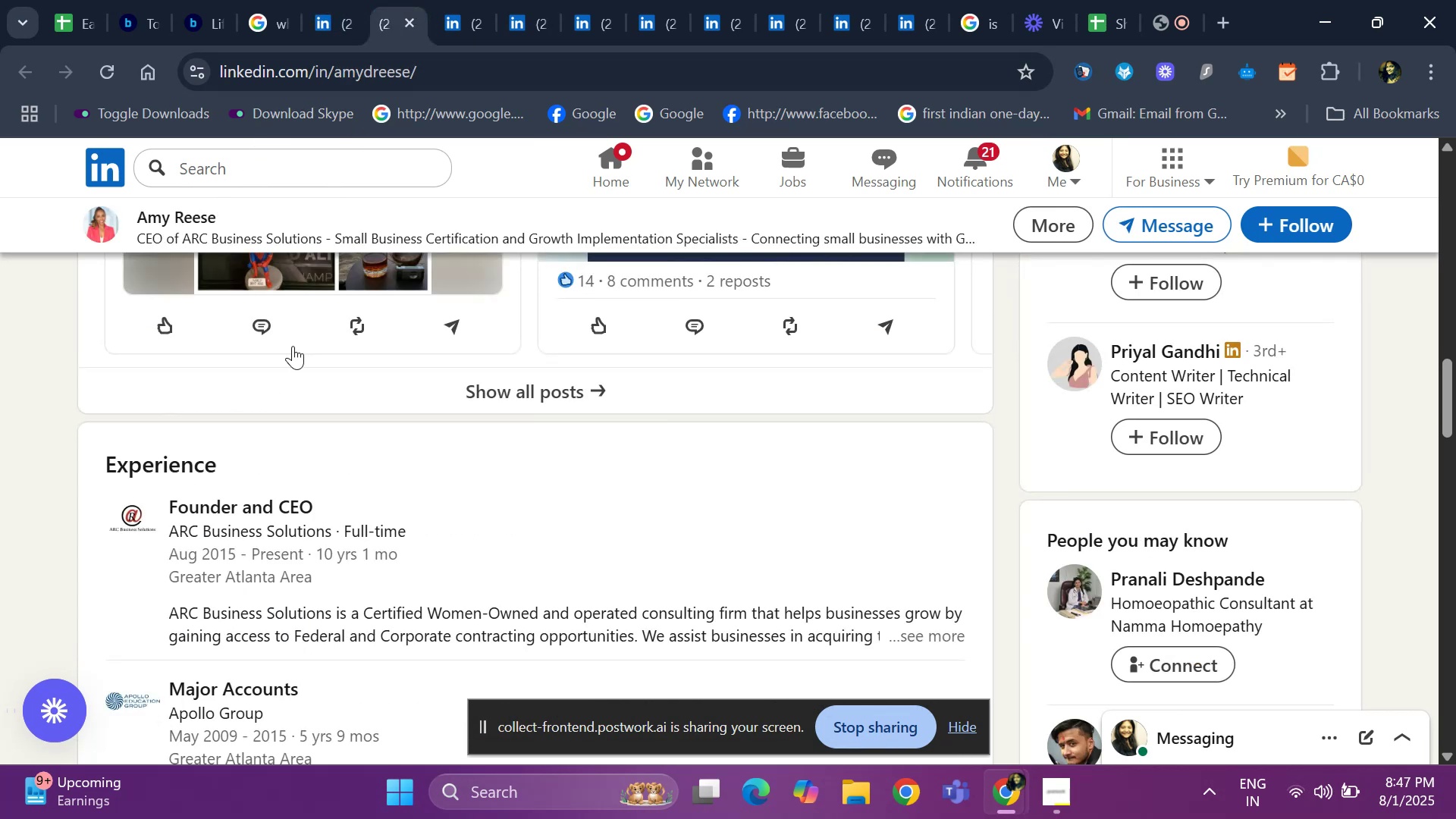 
scroll: coordinate [306, 385], scroll_direction: down, amount: 1.0
 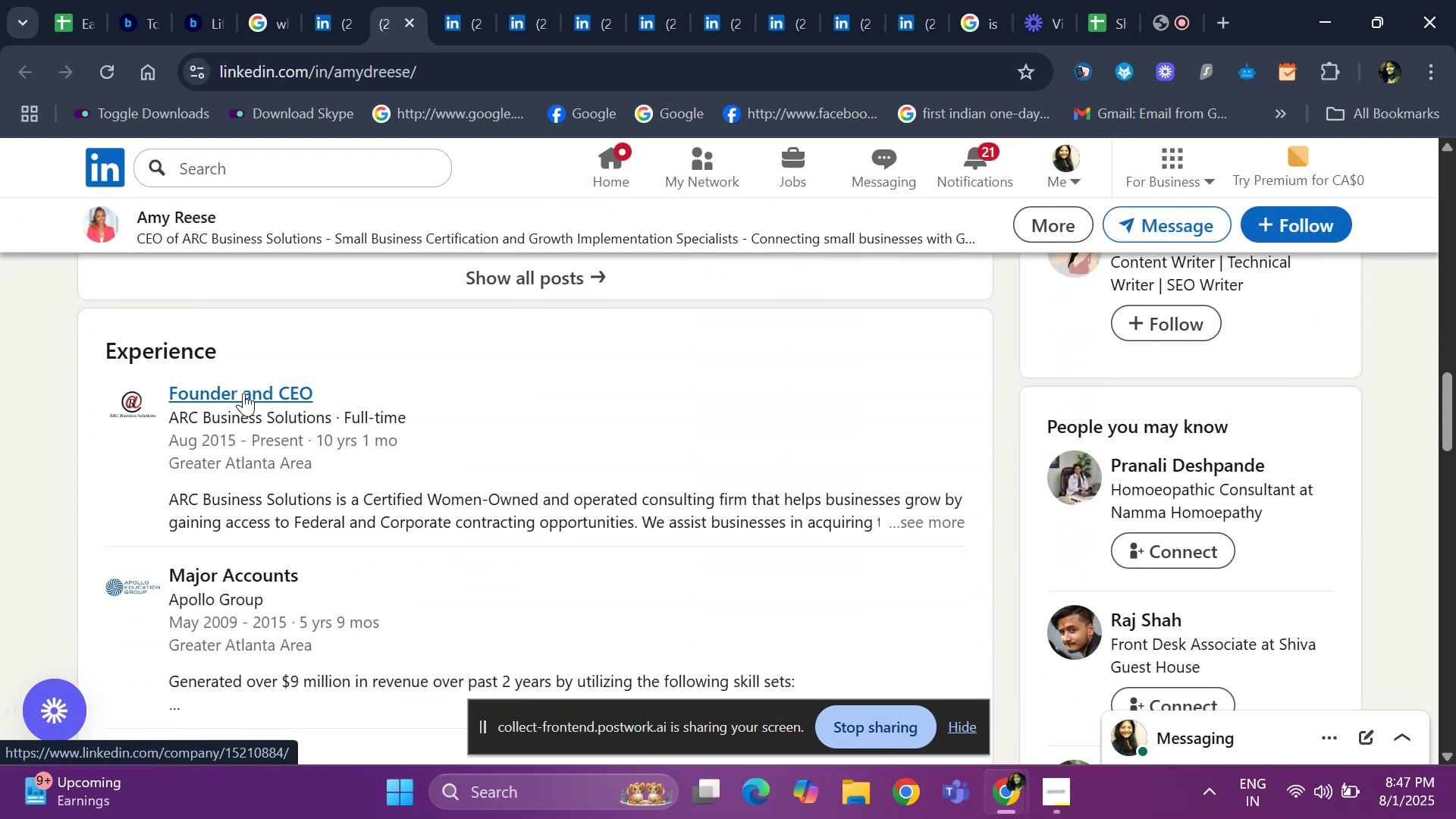 
right_click([243, 393])
 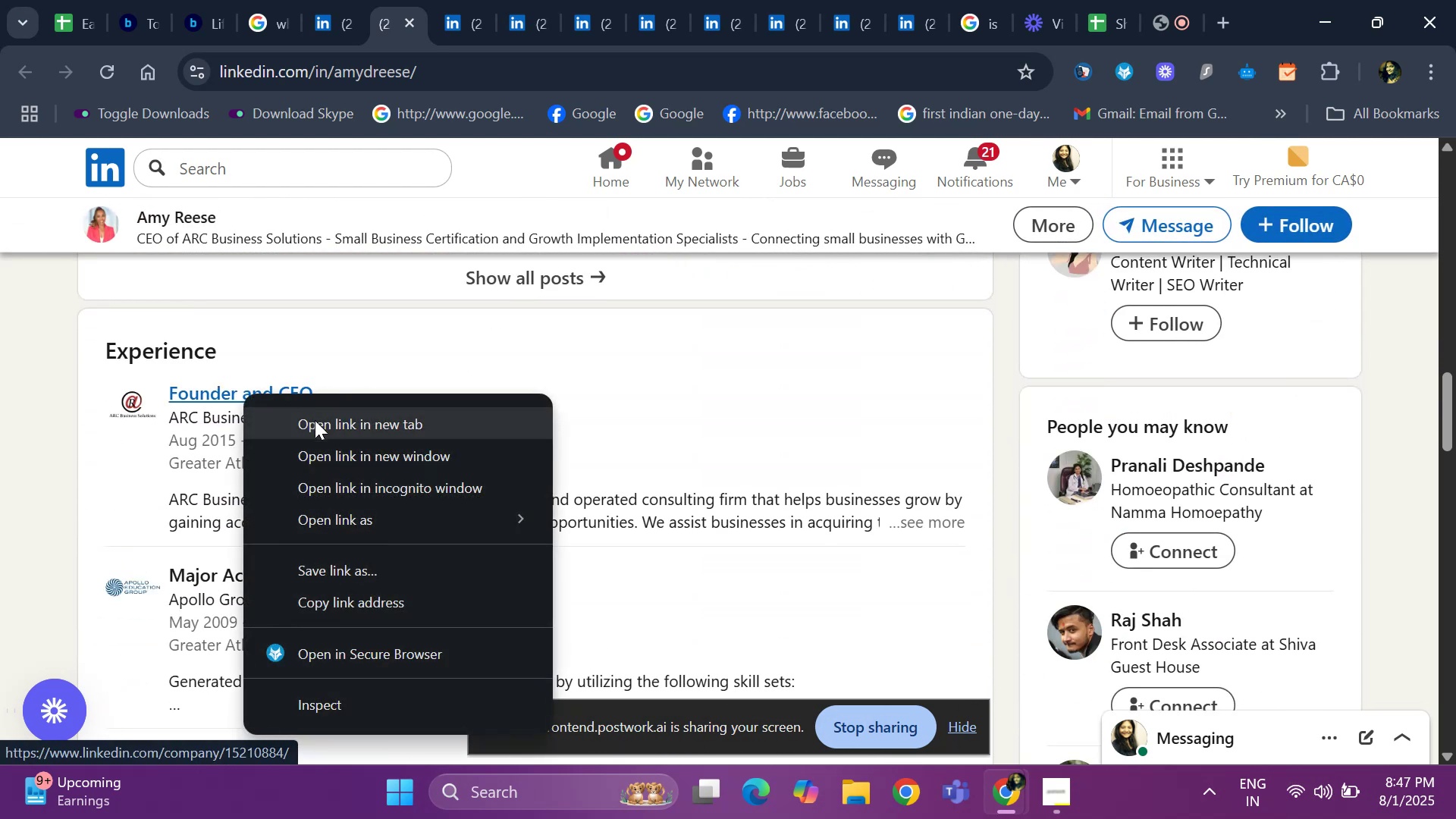 
left_click([316, 425])
 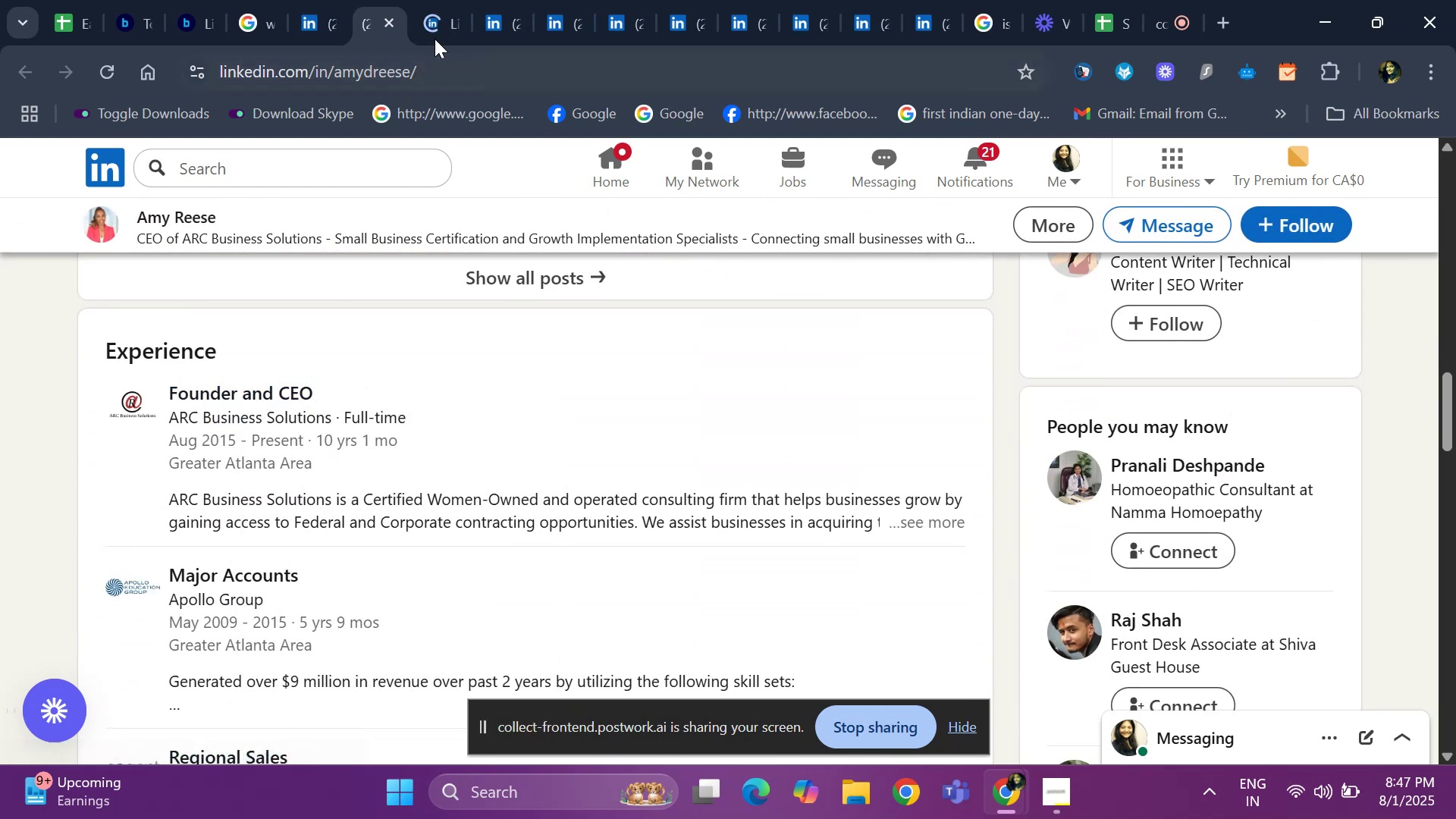 
left_click([440, 20])
 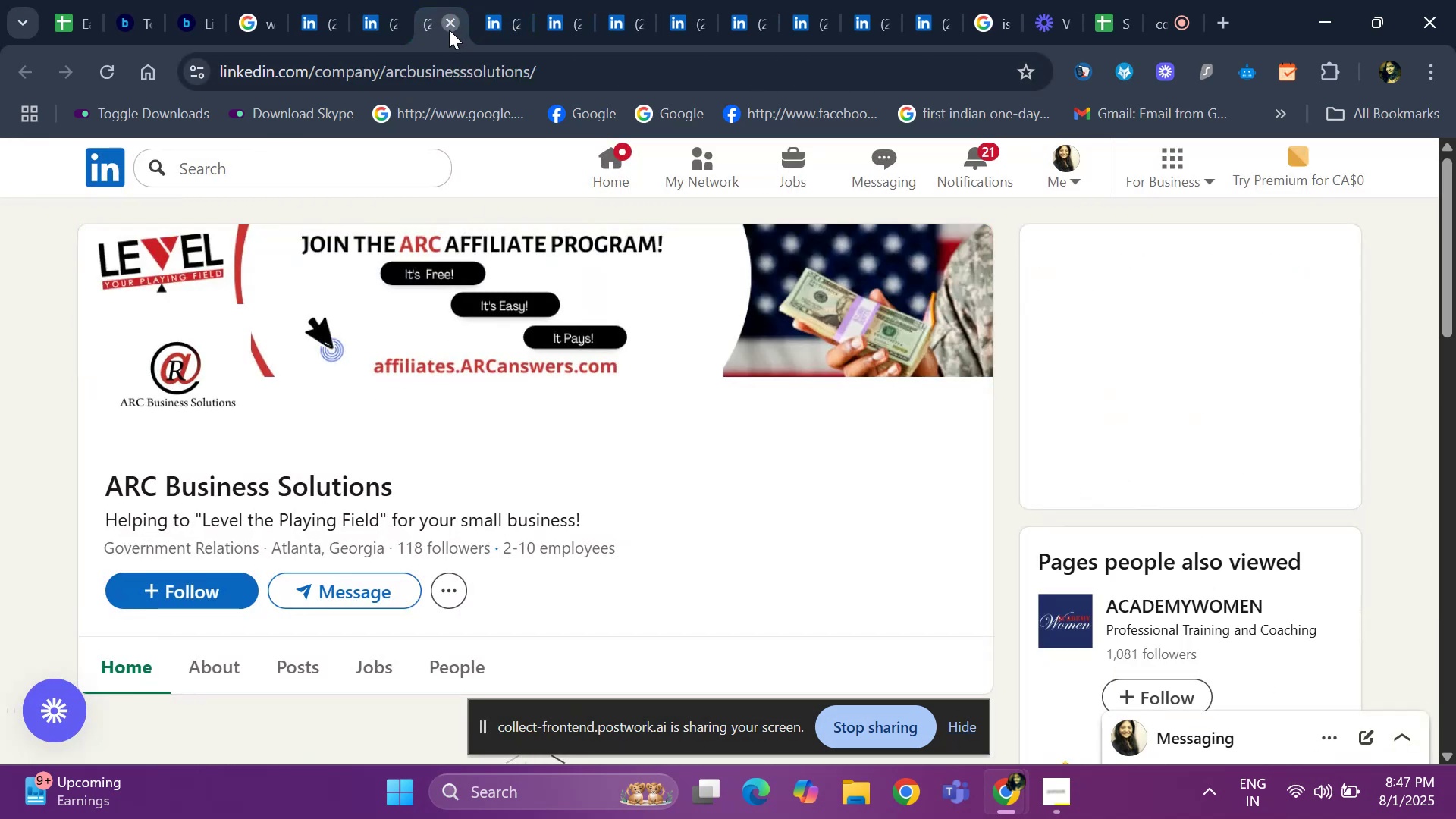 
wait(5.11)
 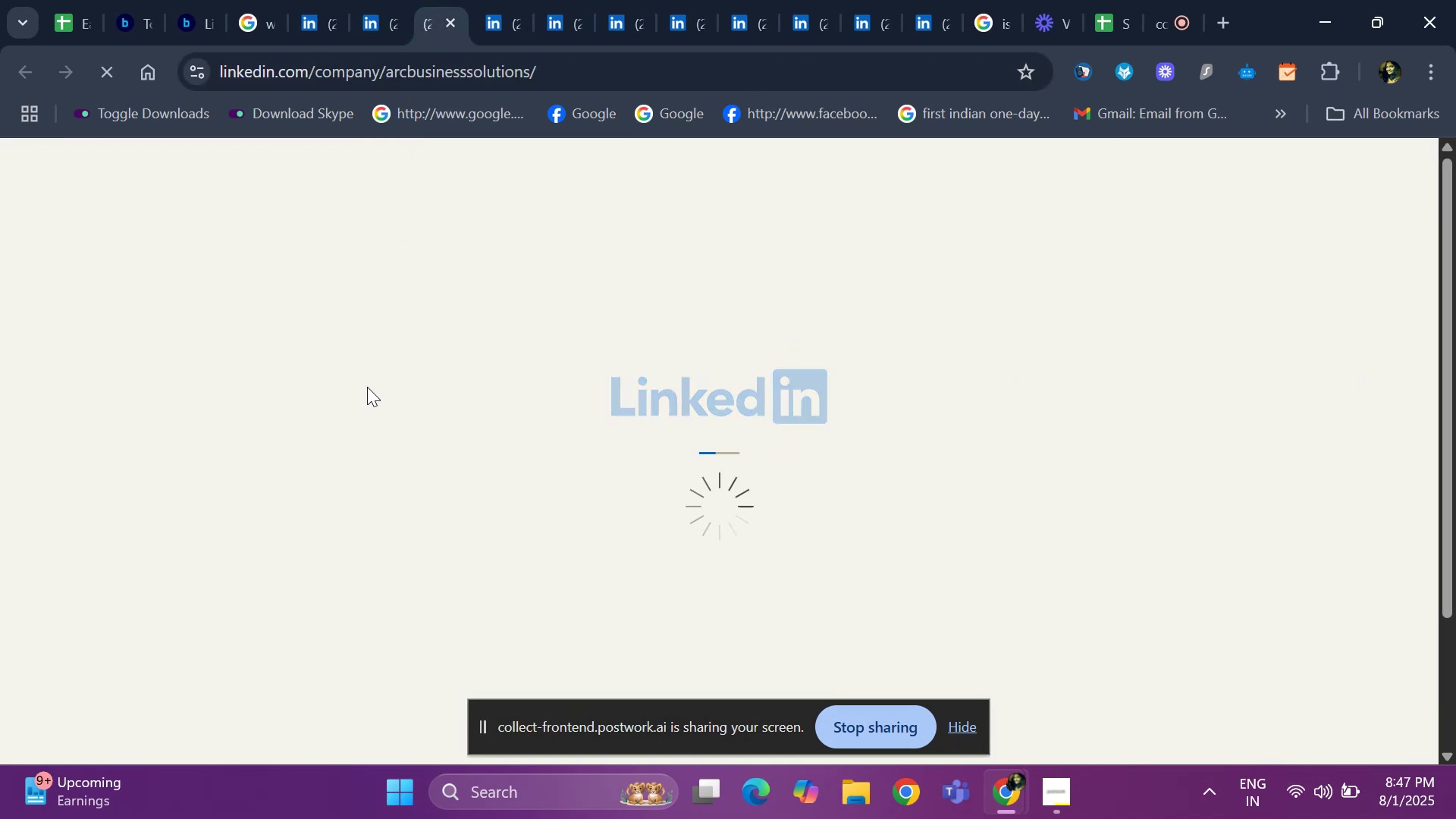 
scroll: coordinate [391, 320], scroll_direction: up, amount: 3.0
 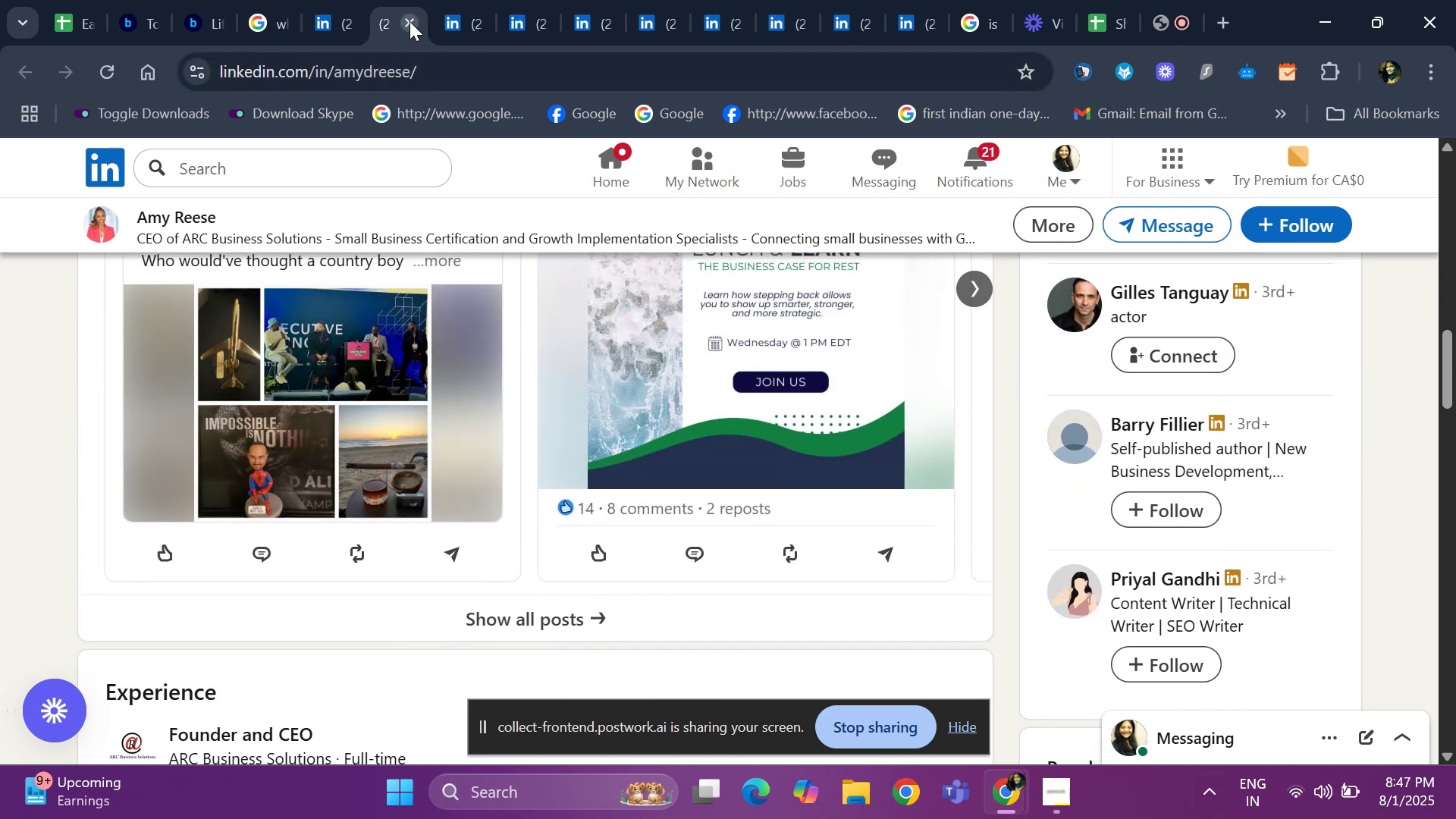 
left_click([408, 17])
 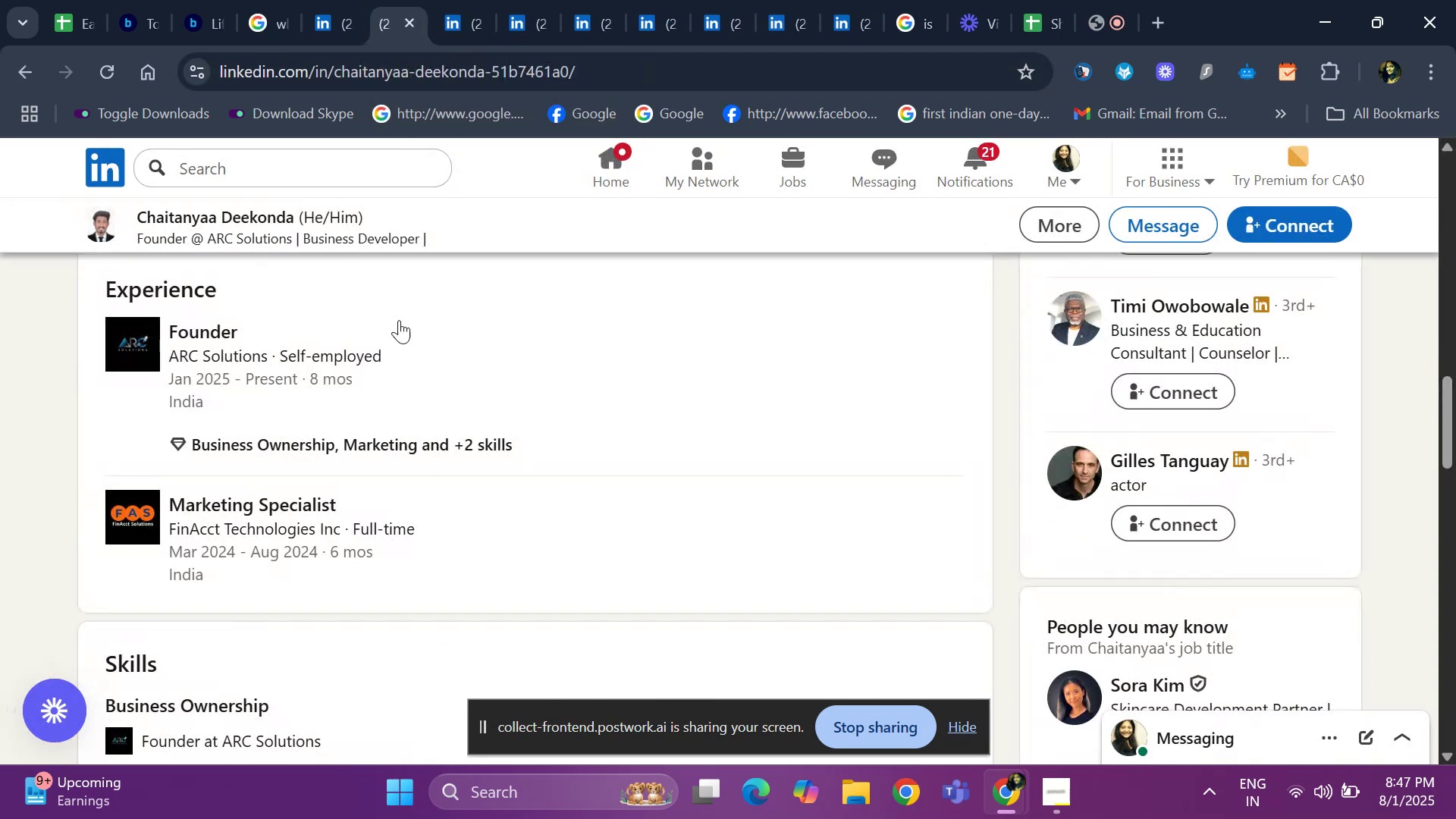 
scroll: coordinate [377, 357], scroll_direction: up, amount: 5.0
 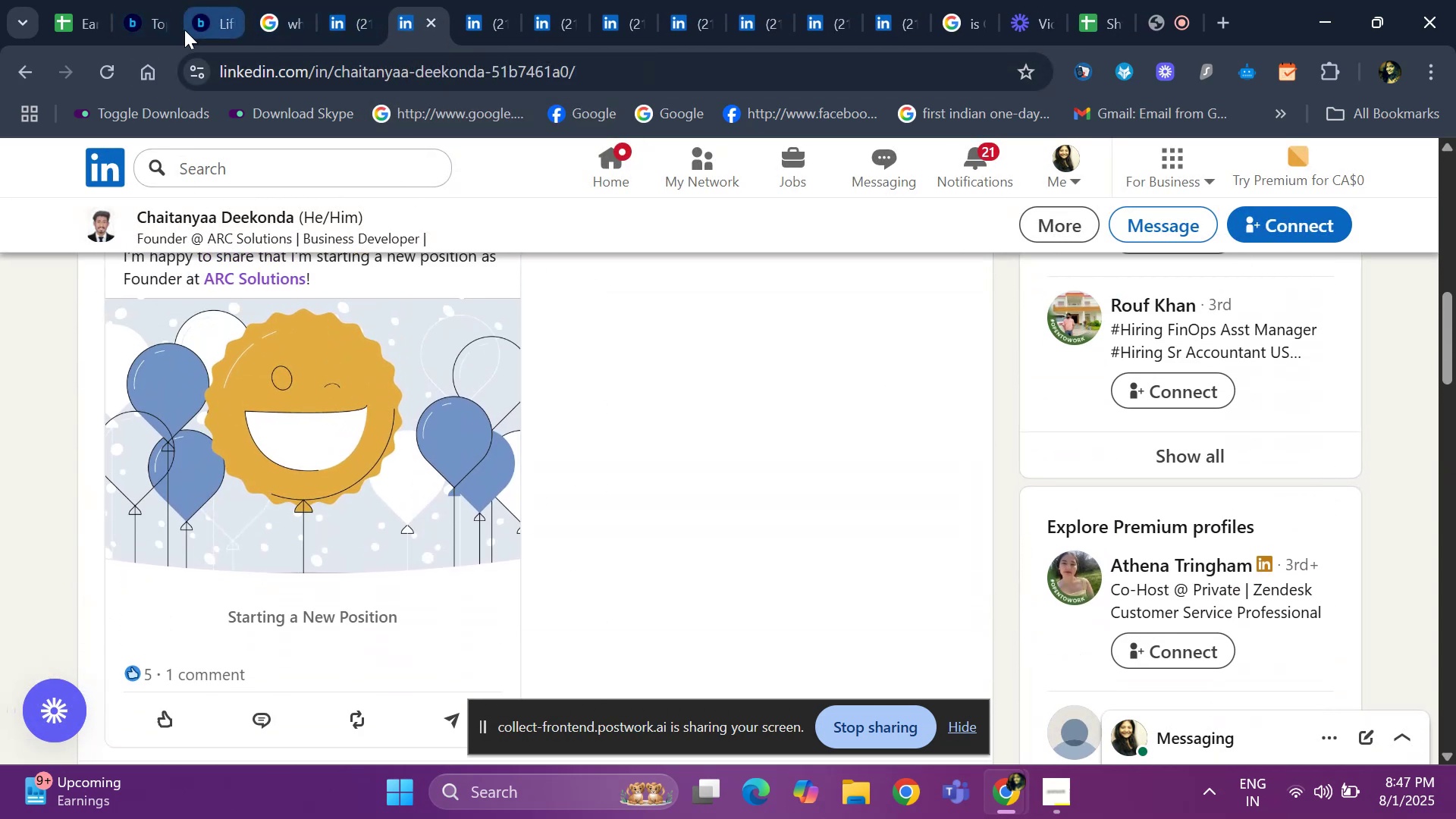 
left_click([125, 27])
 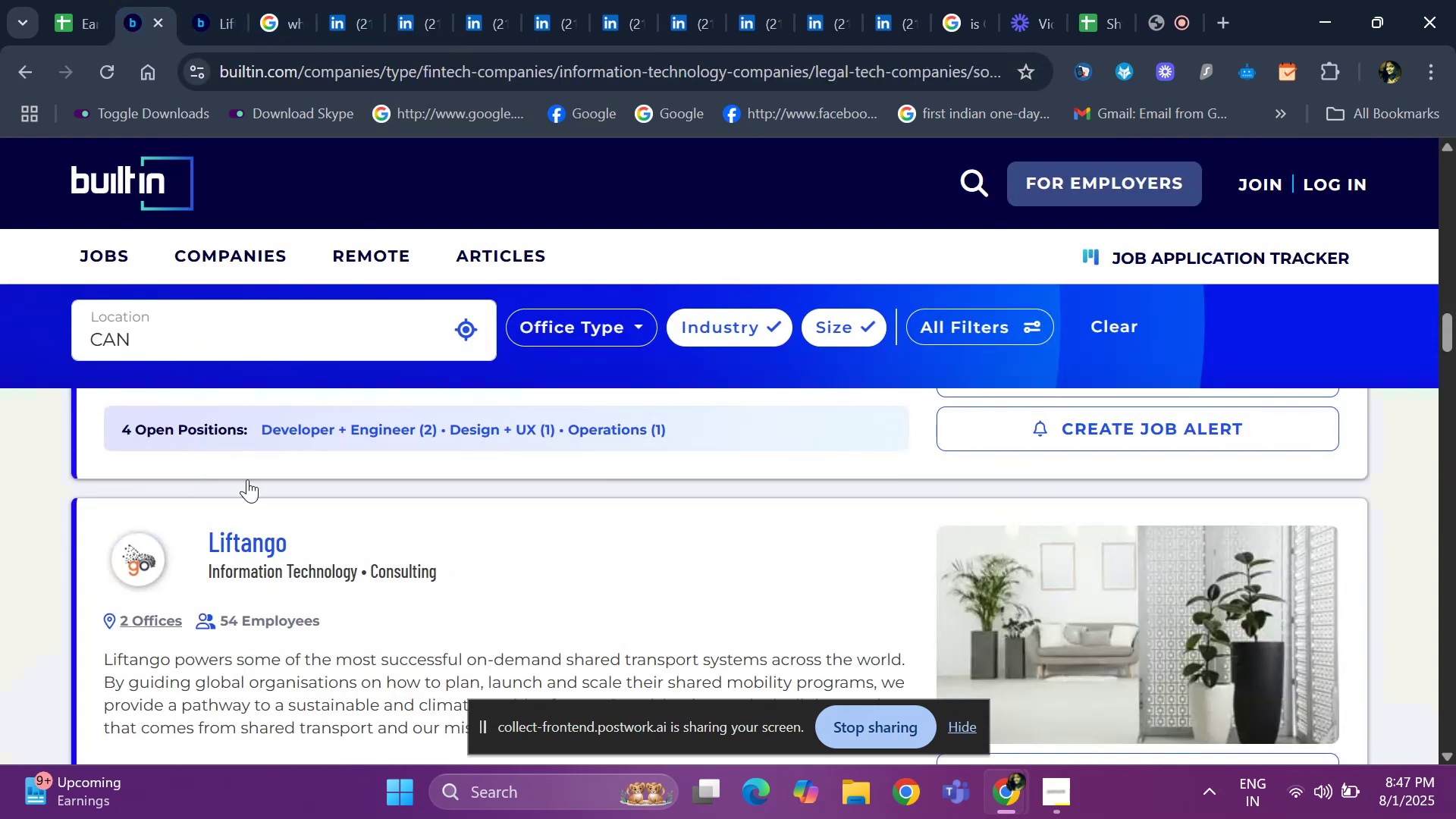 
scroll: coordinate [268, 572], scroll_direction: down, amount: 5.0
 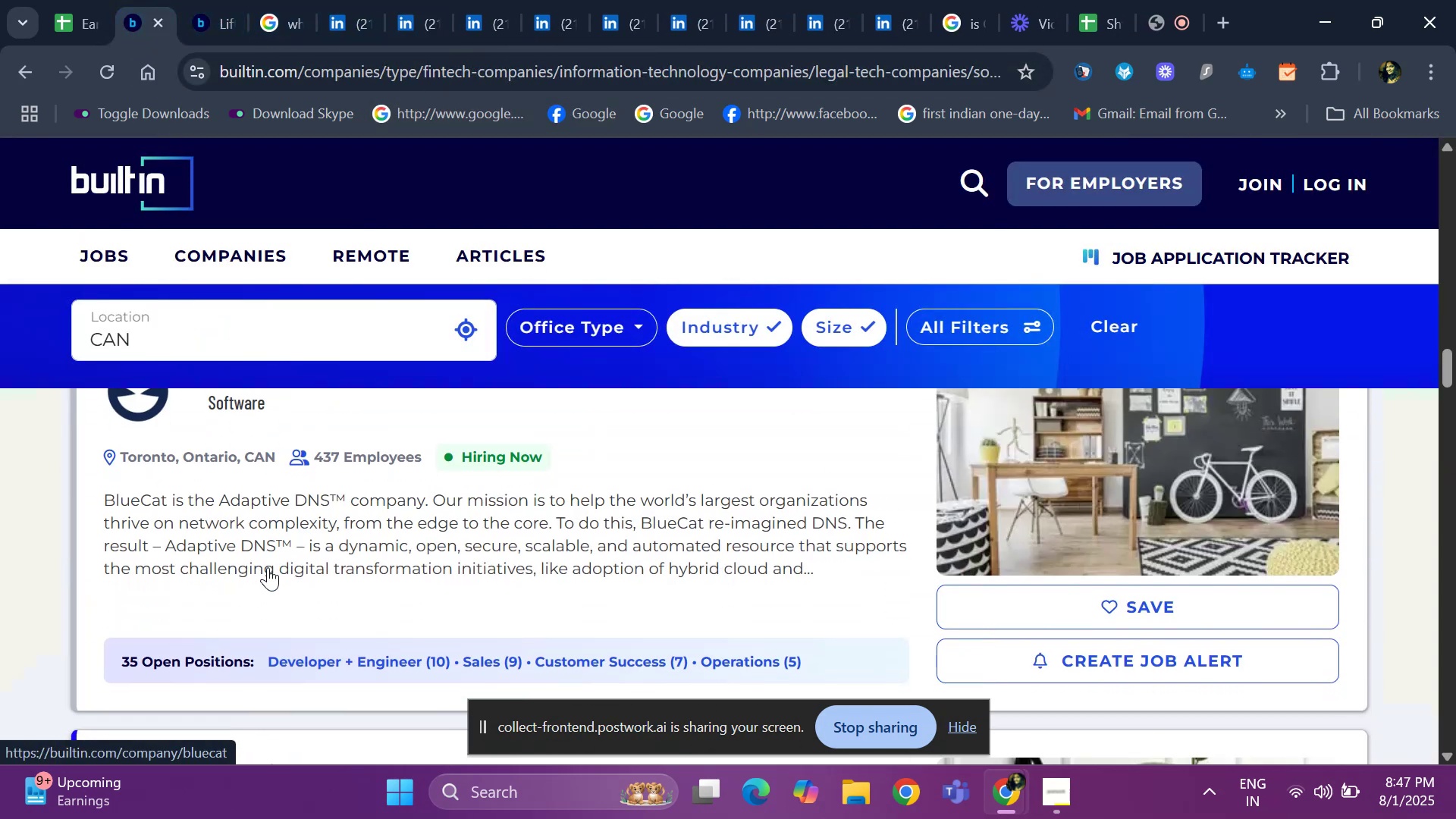 
scroll: coordinate [265, 561], scroll_direction: up, amount: 1.0
 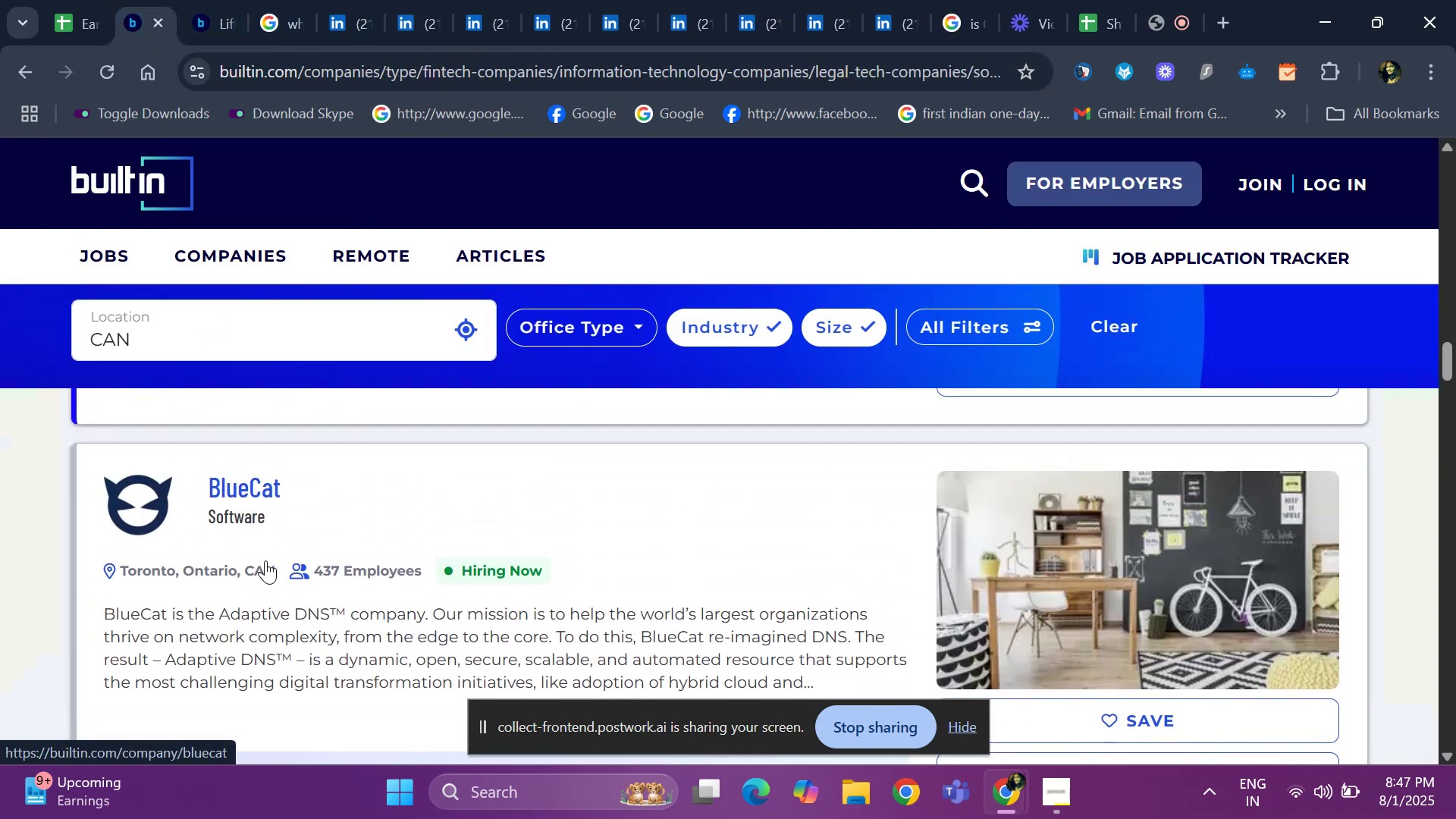 
scroll: coordinate [265, 557], scroll_direction: down, amount: 3.0
 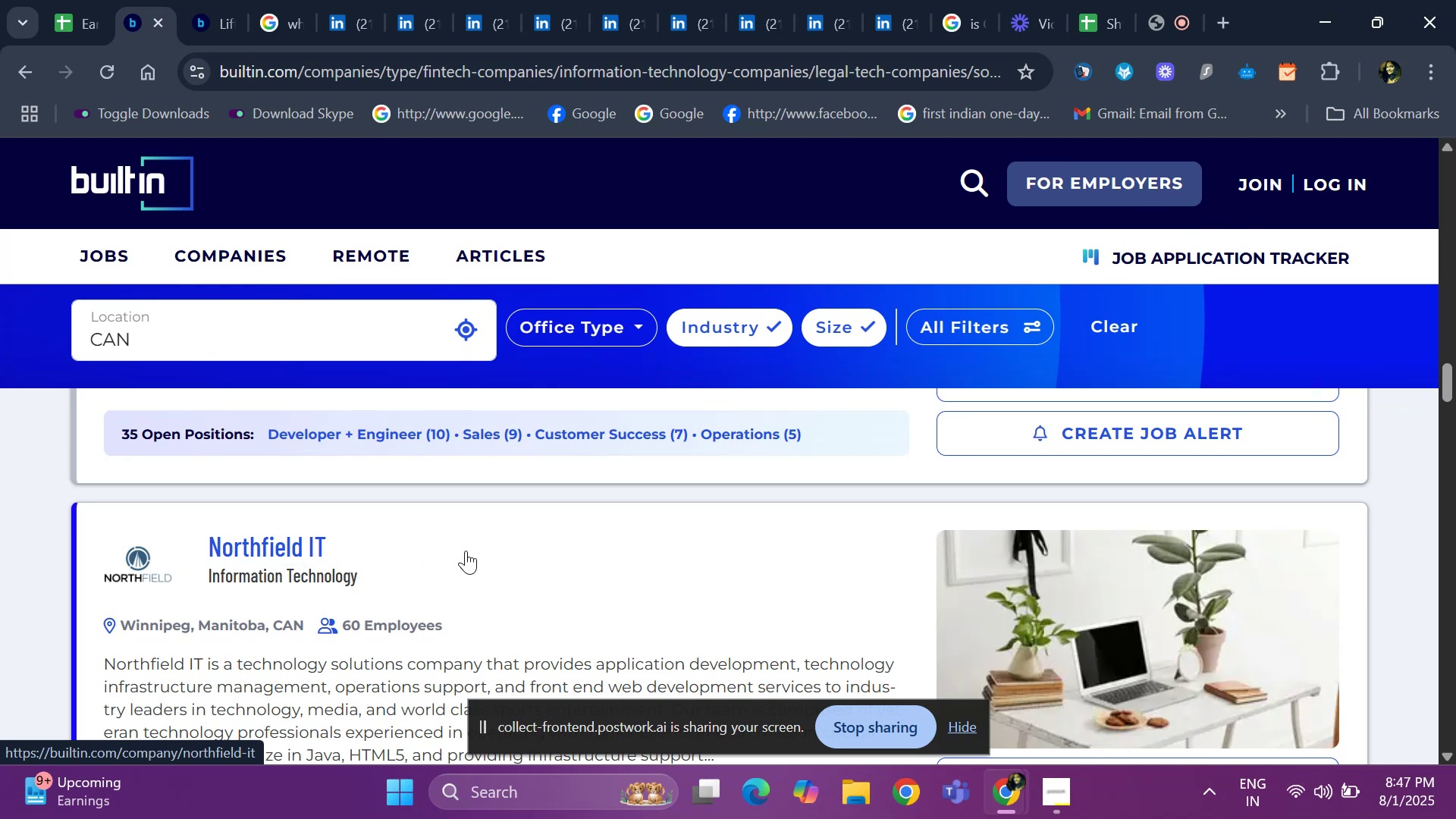 
wait(9.09)
 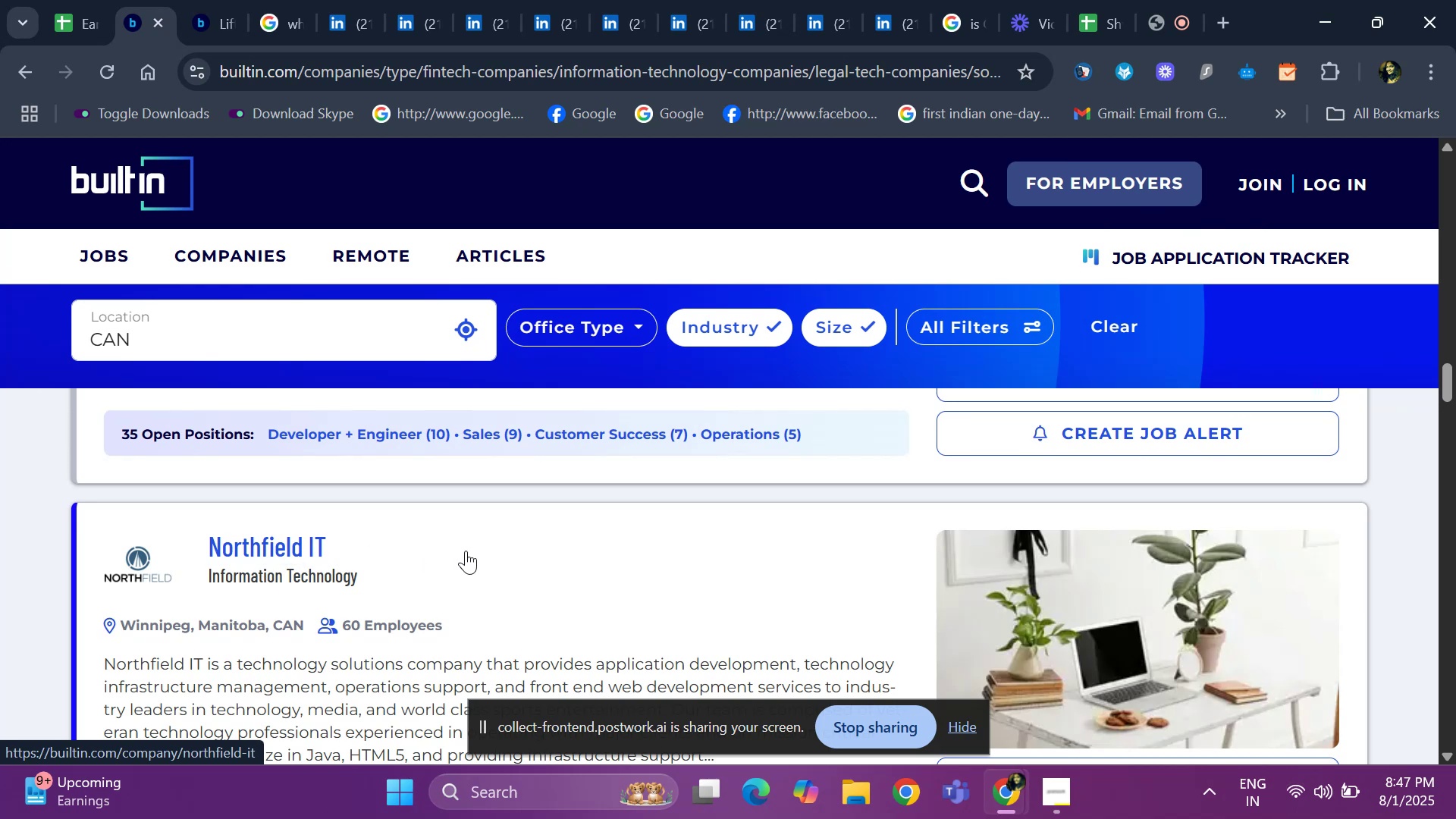 
right_click([278, 558])
 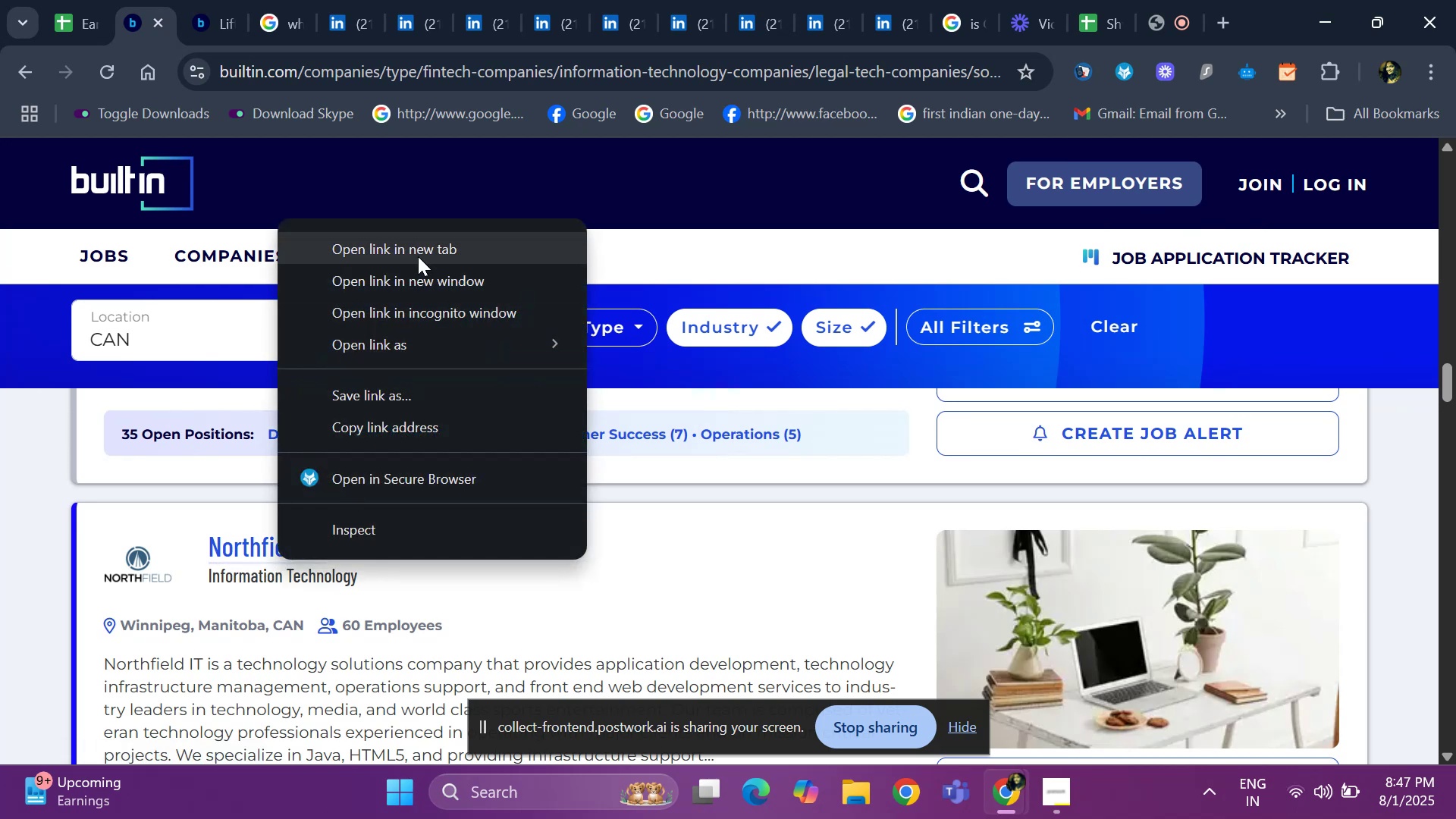 
left_click([418, 256])
 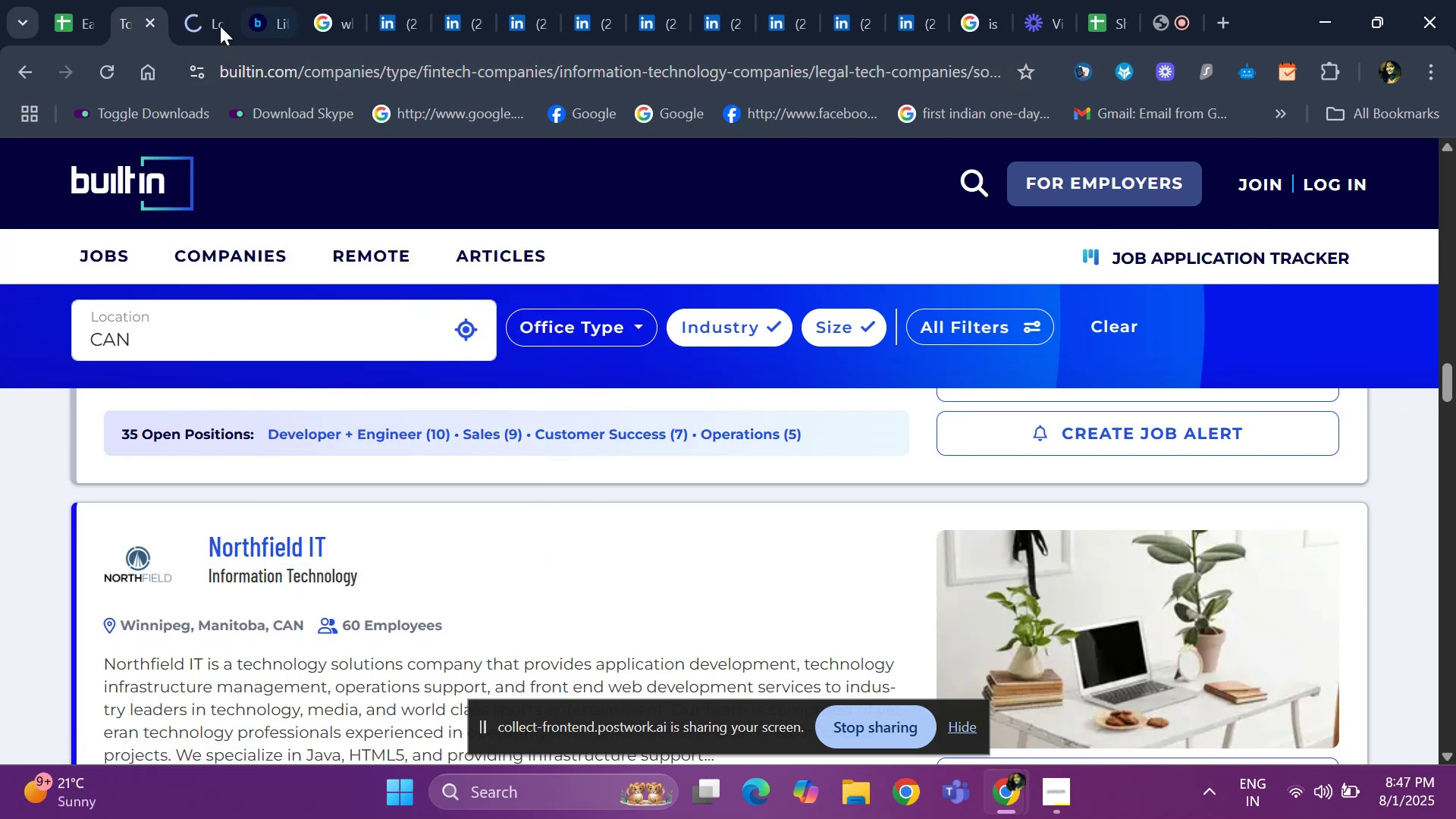 
left_click([201, 14])
 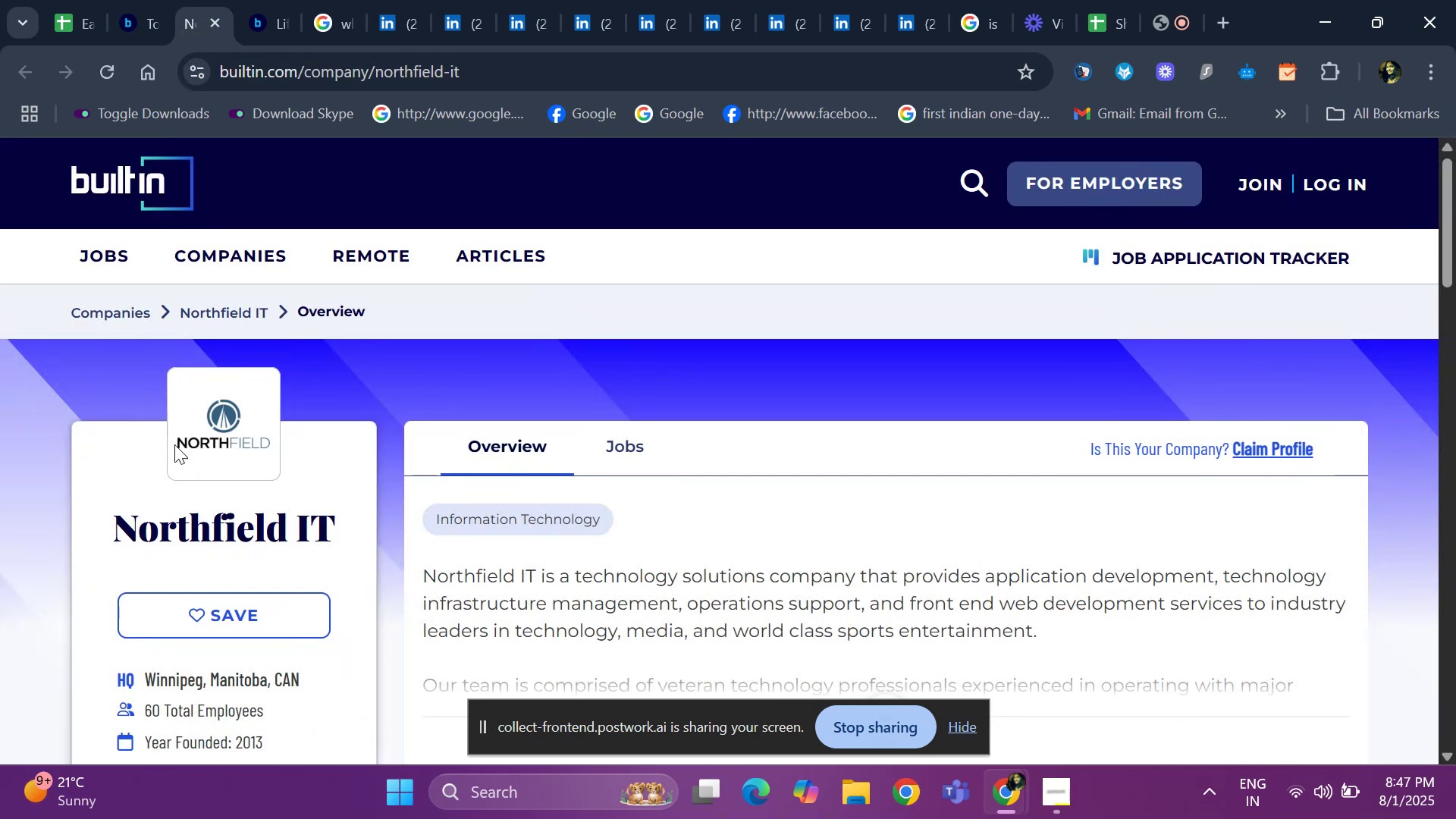 
left_click_drag(start_coordinate=[96, 526], to_coordinate=[355, 541])
 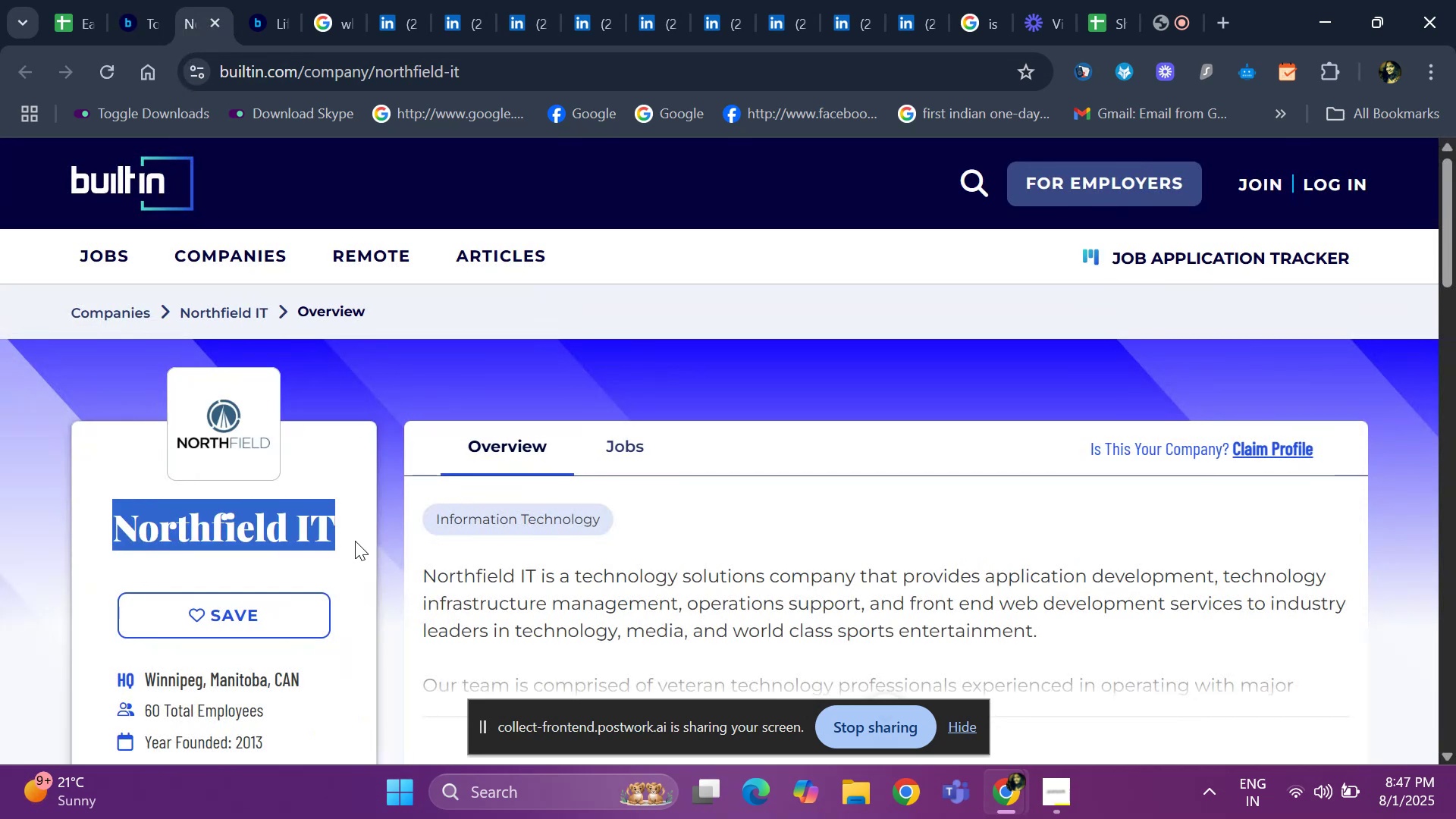 
key(Control+ControlLeft)
 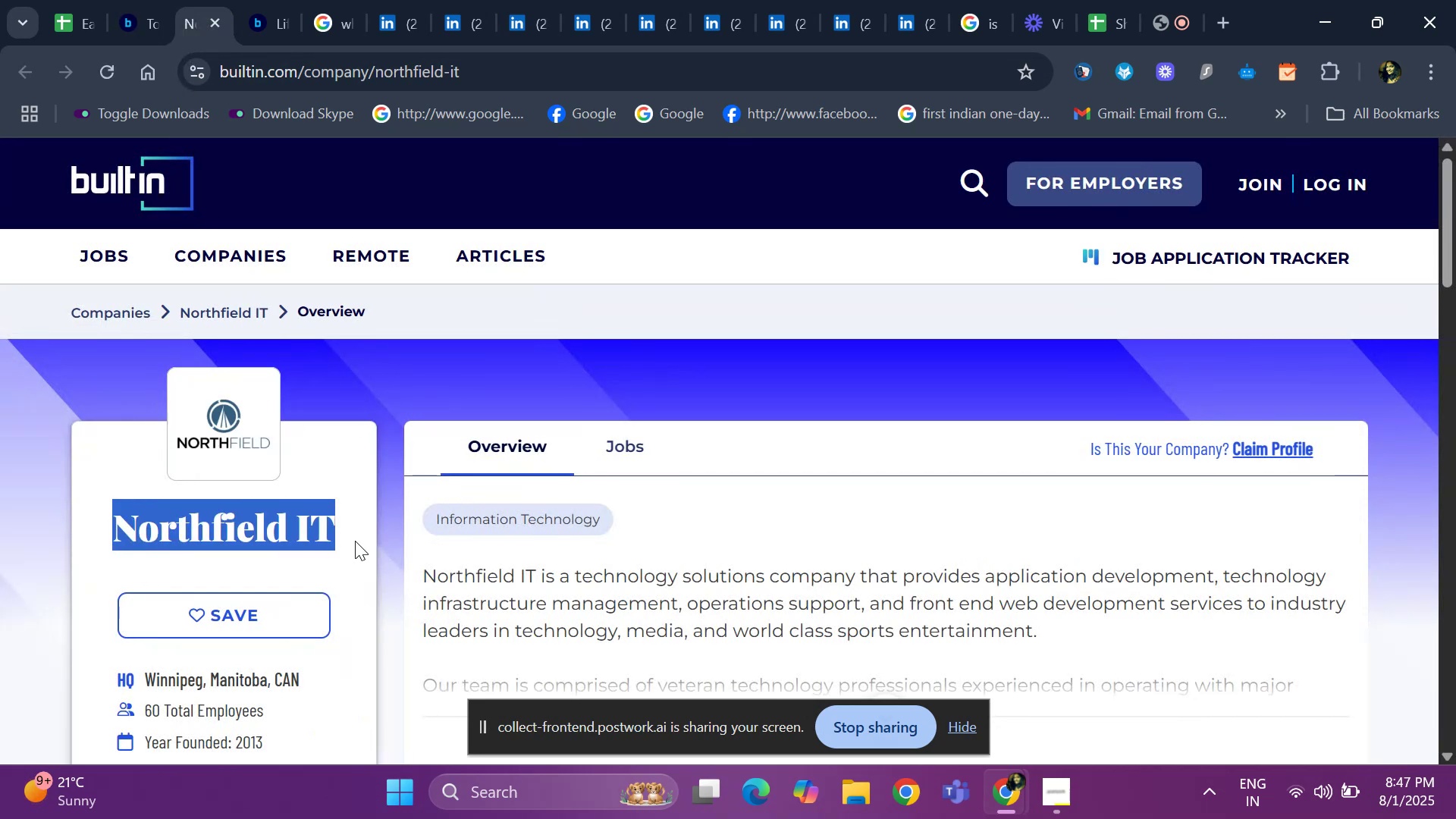 
key(Control+C)
 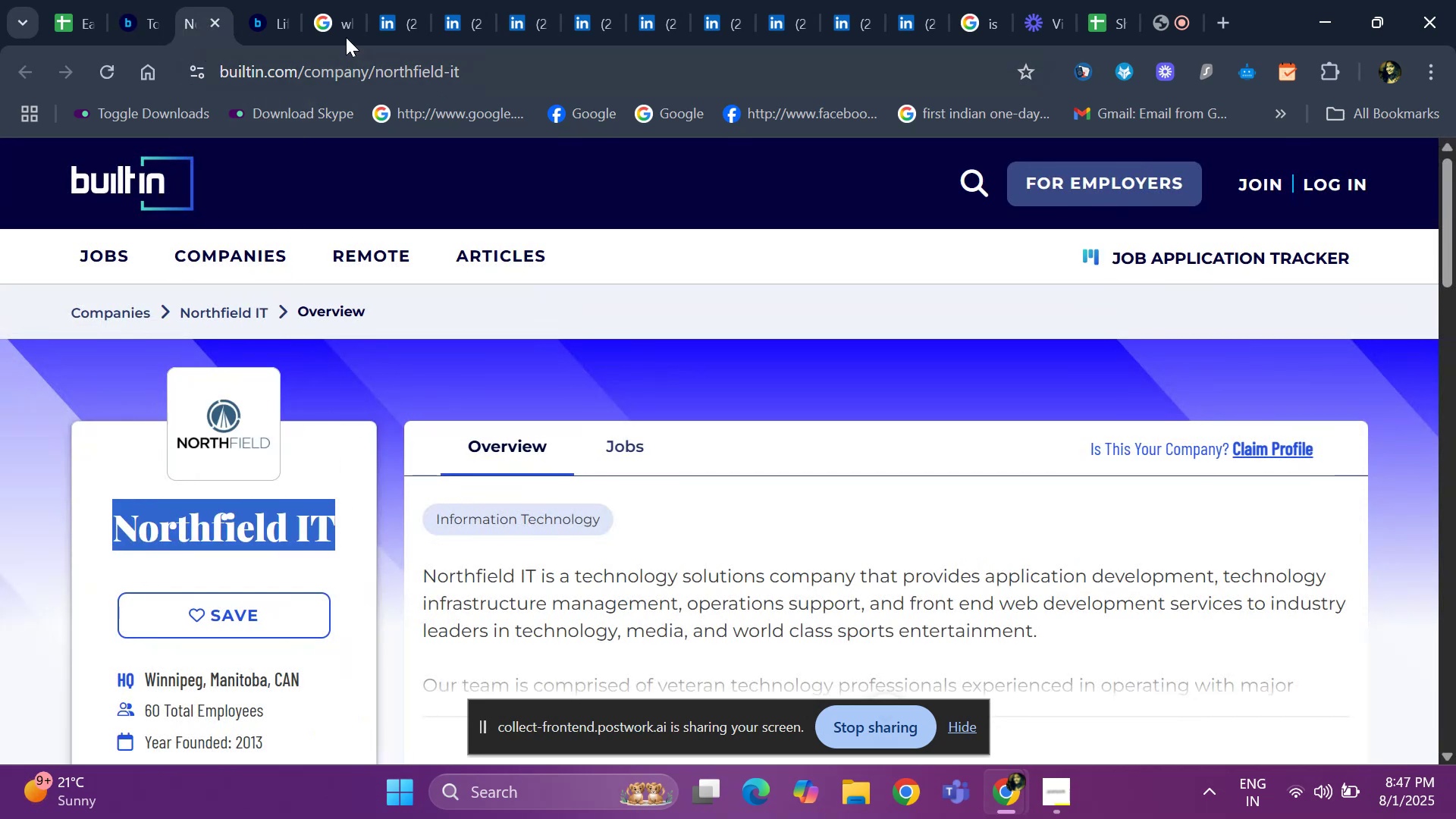 
left_click([376, 20])
 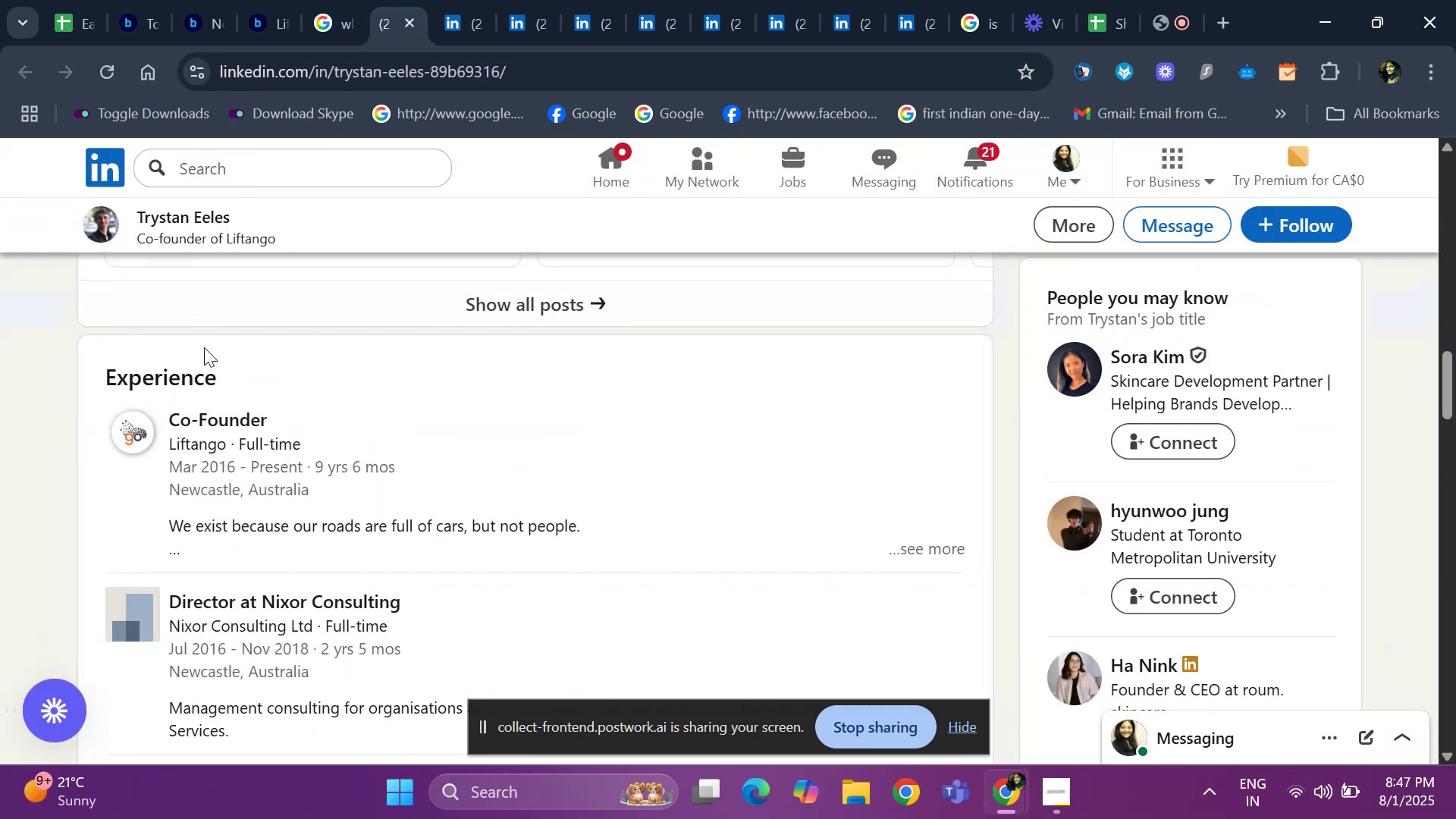 
scroll: coordinate [253, 364], scroll_direction: up, amount: 11.0
 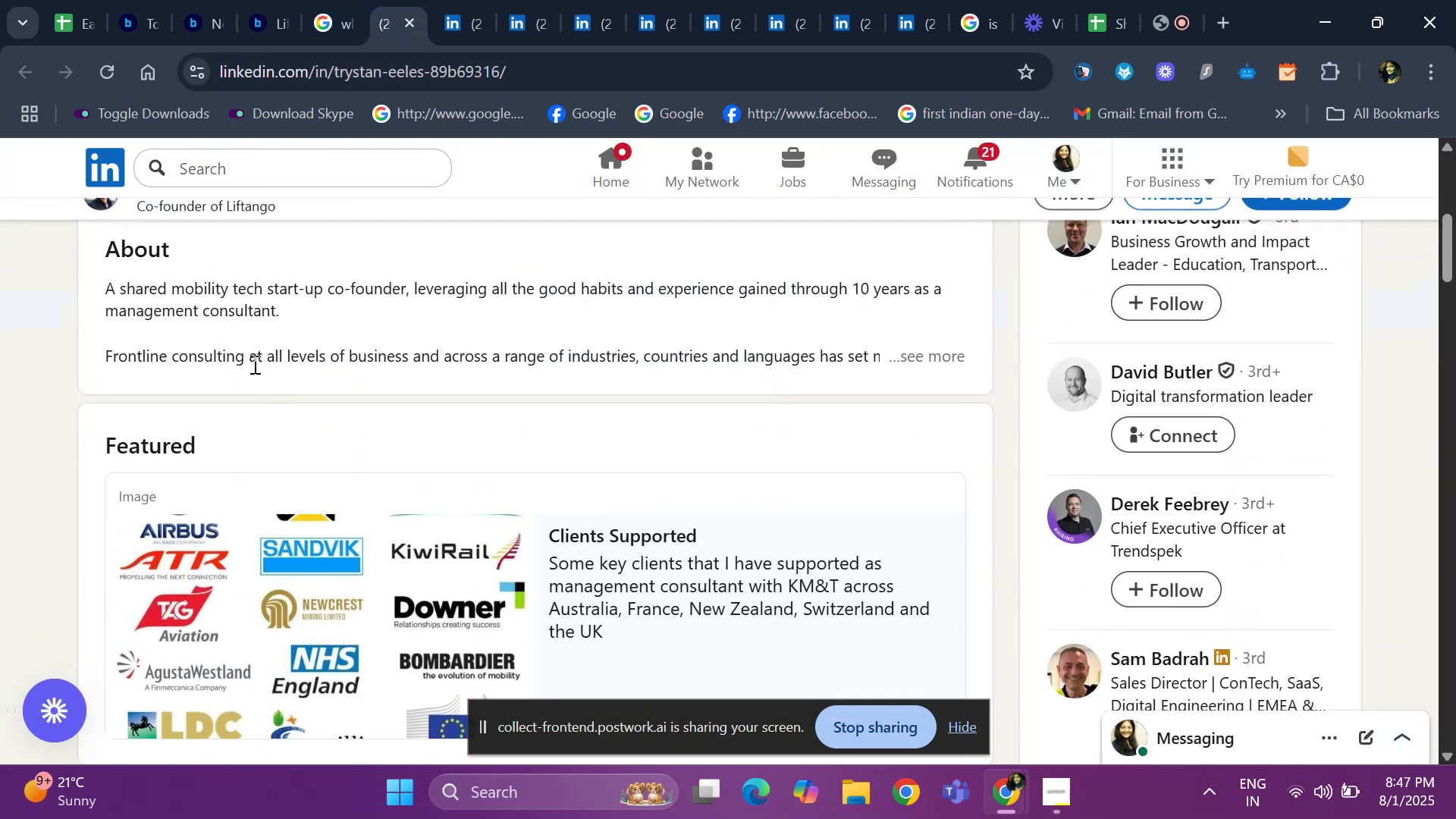 
mouse_move([1204, 1])
 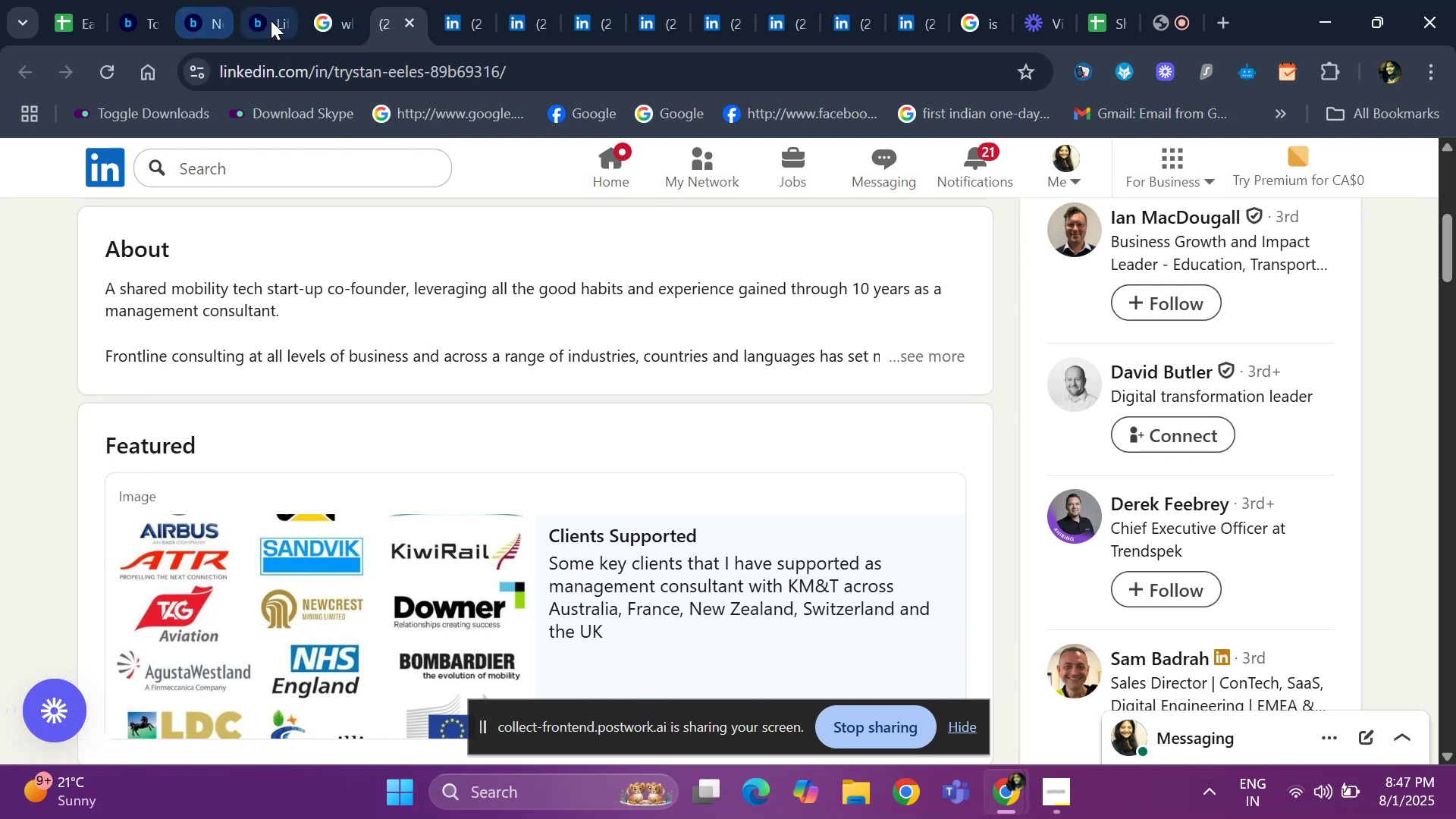 
left_click([317, 20])
 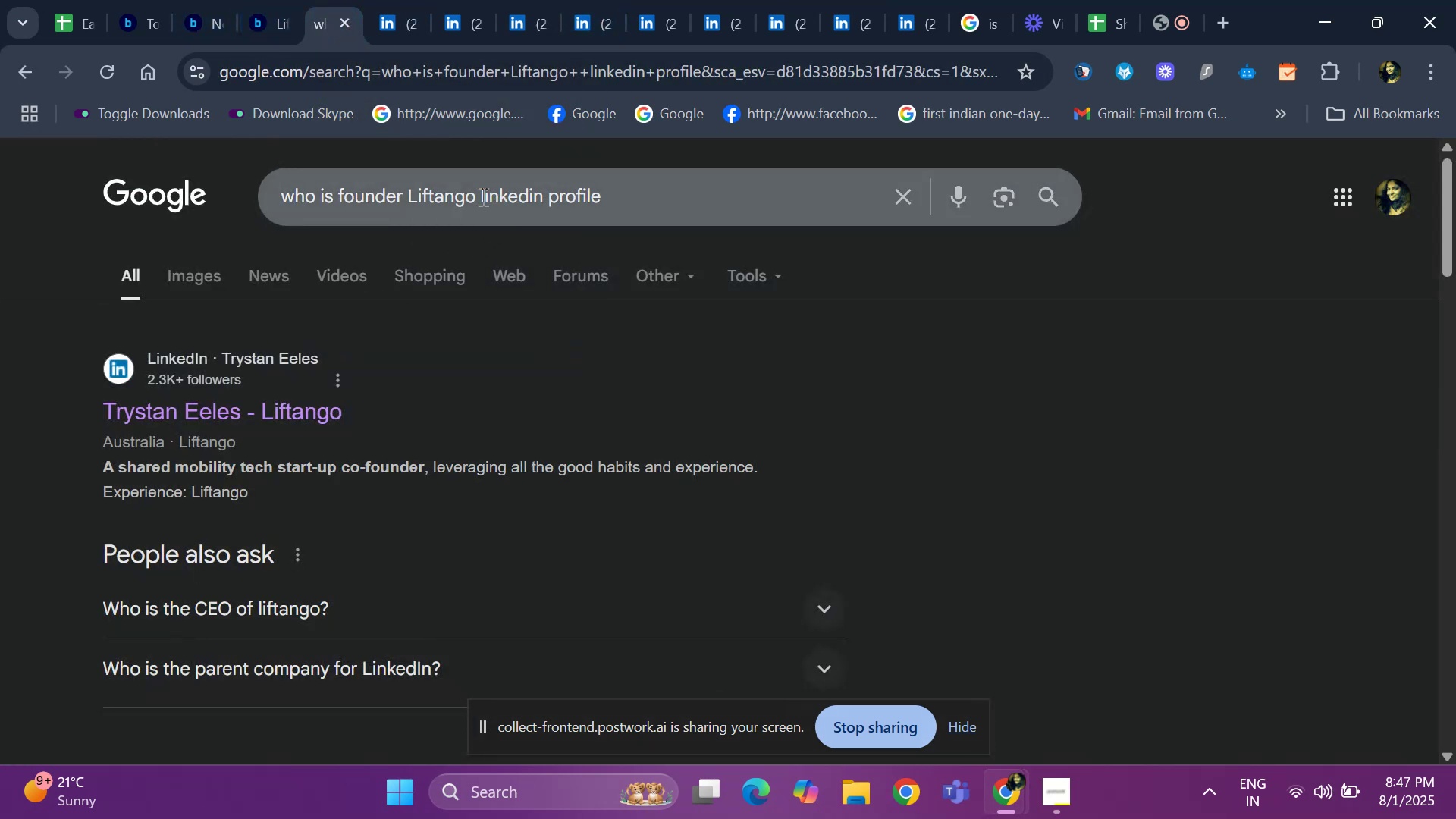 
left_click_drag(start_coordinate=[476, 196], to_coordinate=[403, 195])
 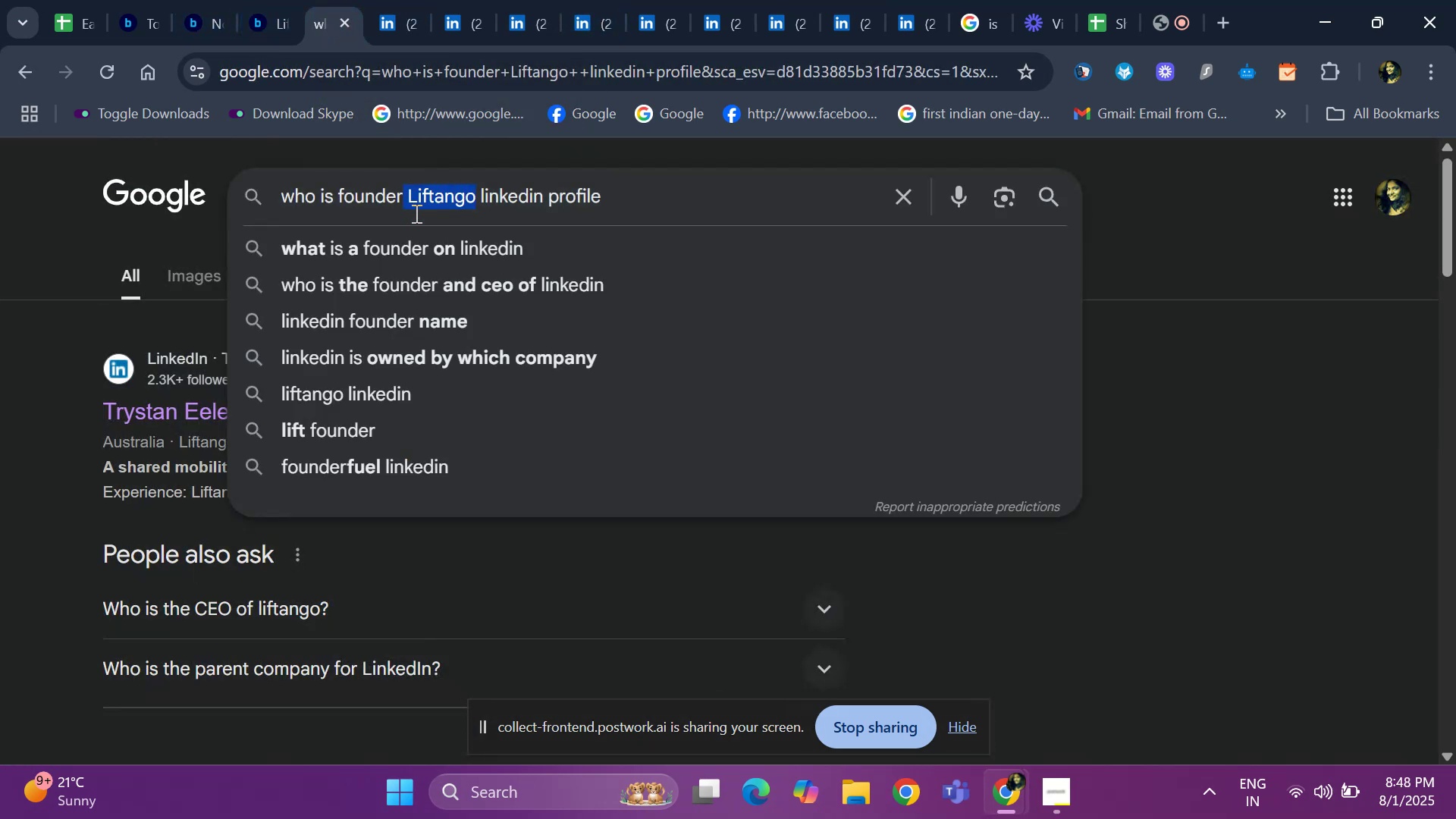 
key(Backspace)
 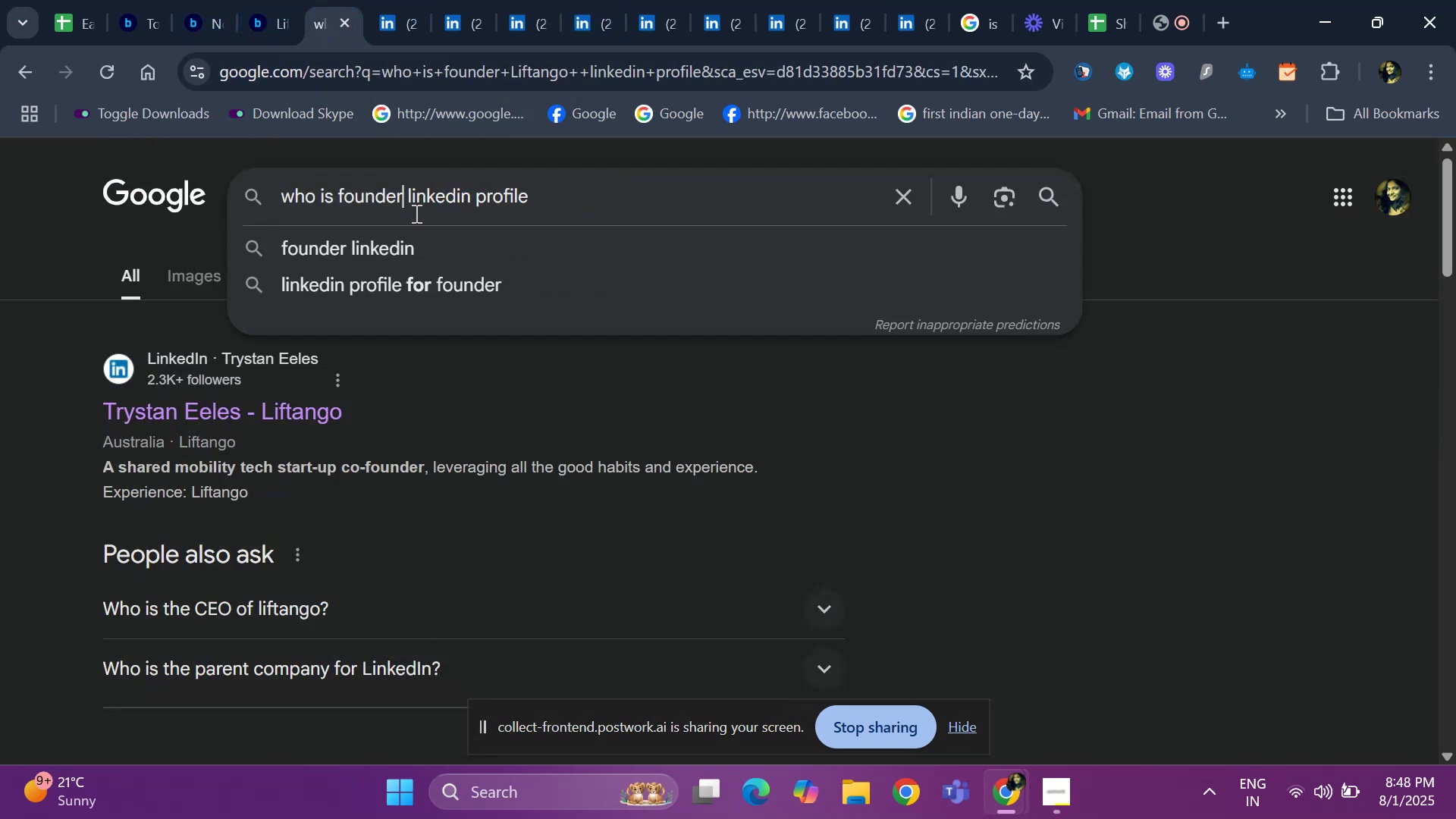 
key(Space)
 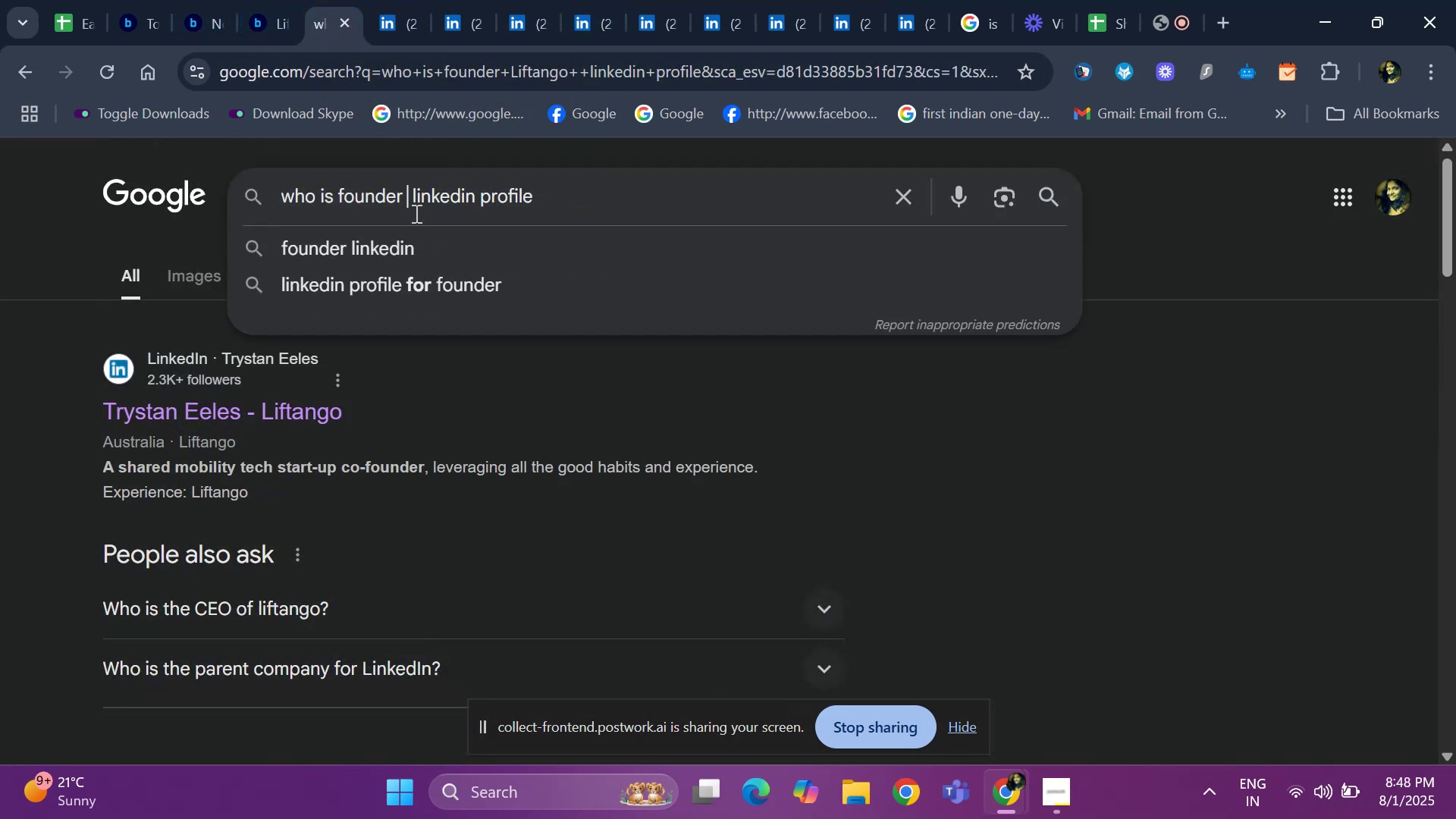 
key(Control+ControlLeft)
 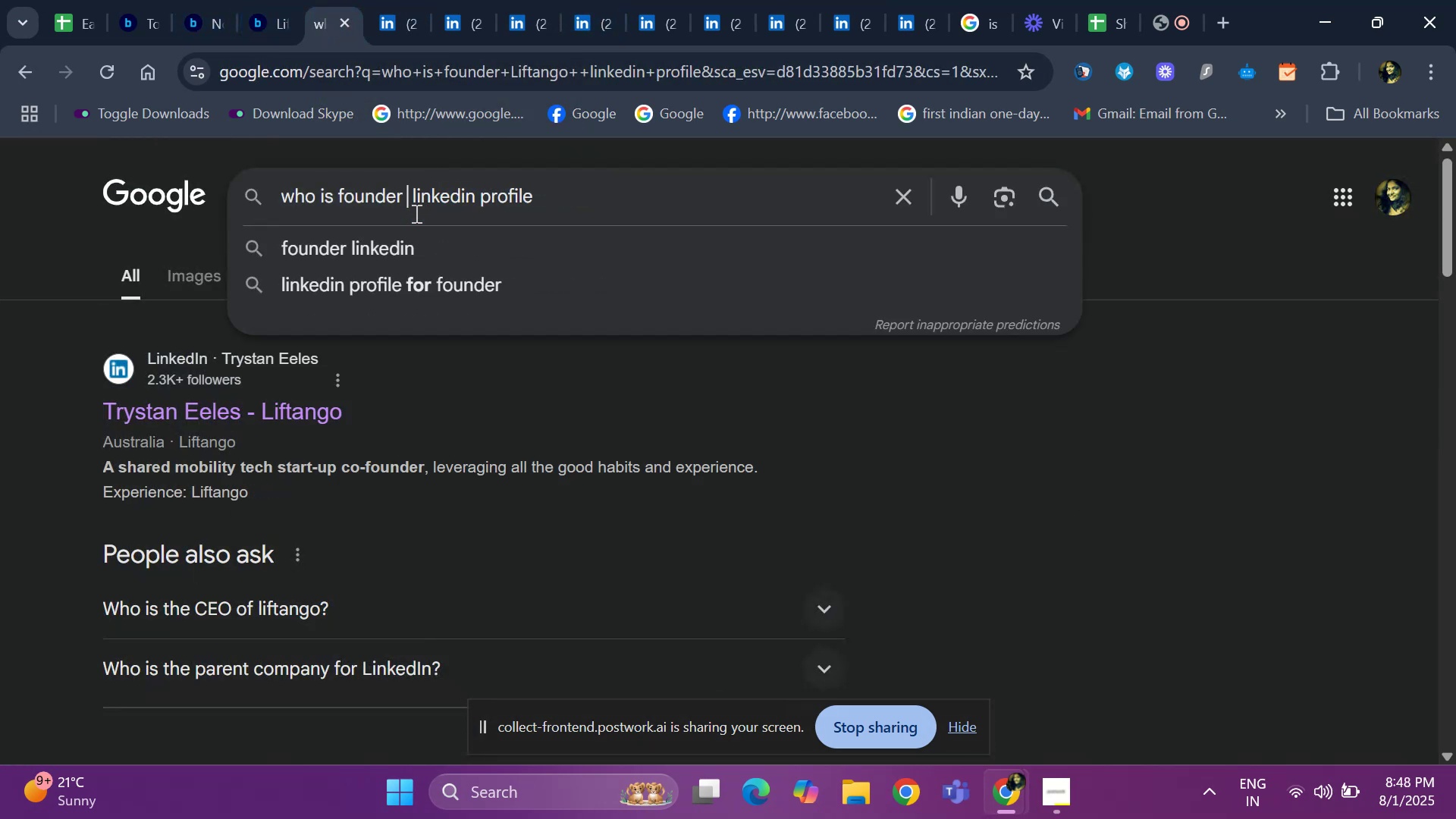 
key(Control+V)
 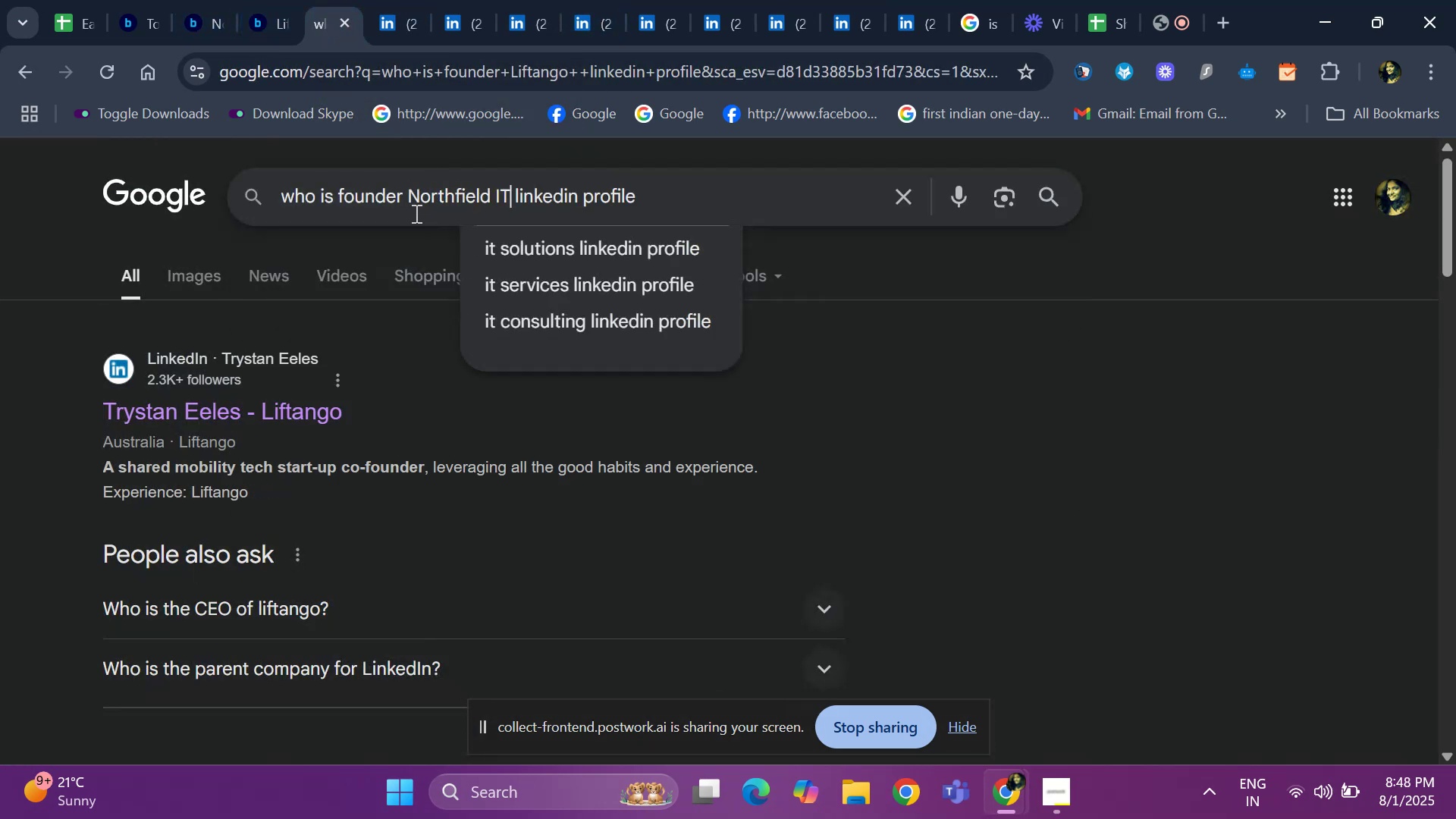 
key(Enter)
 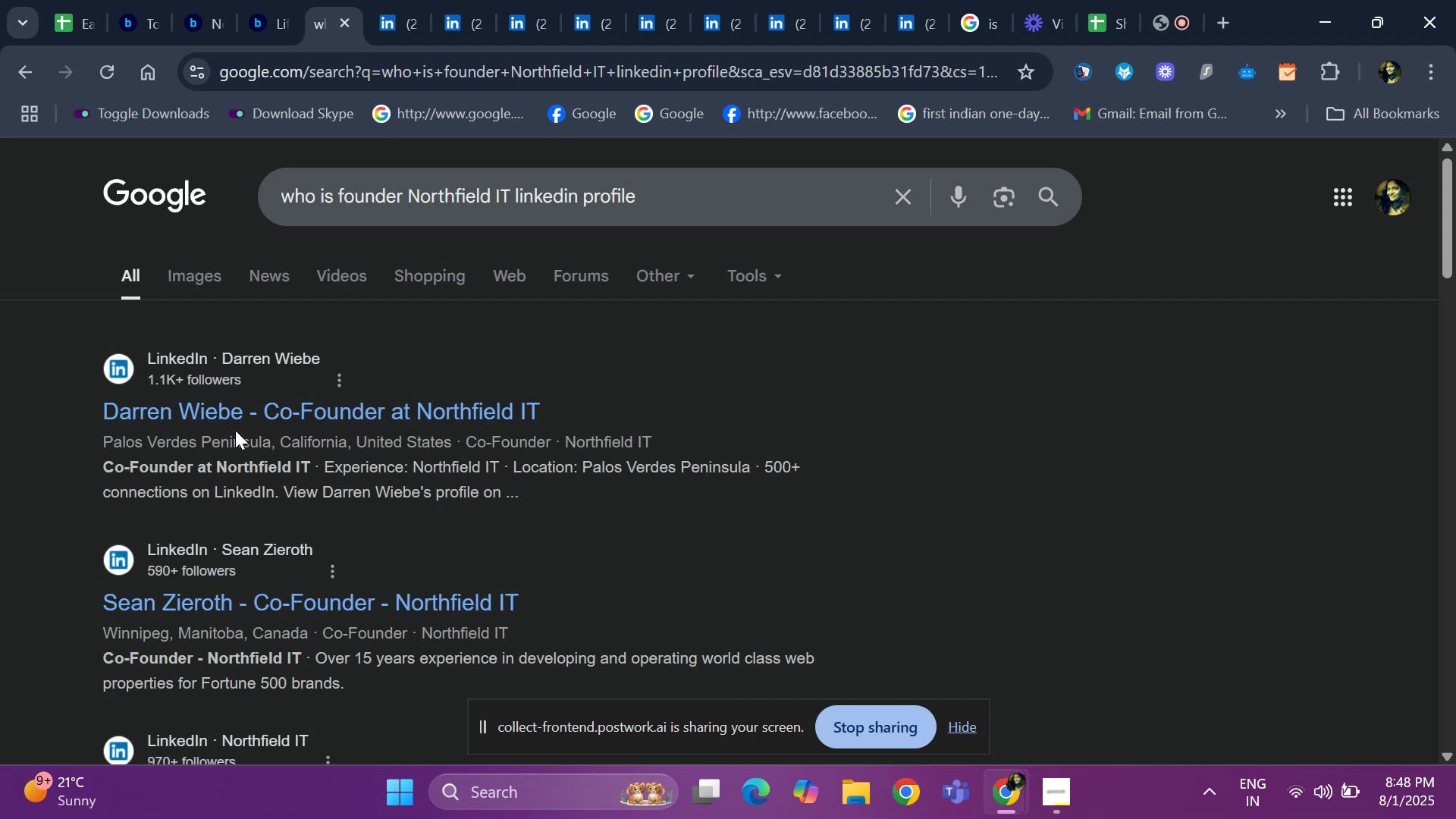 
wait(7.46)
 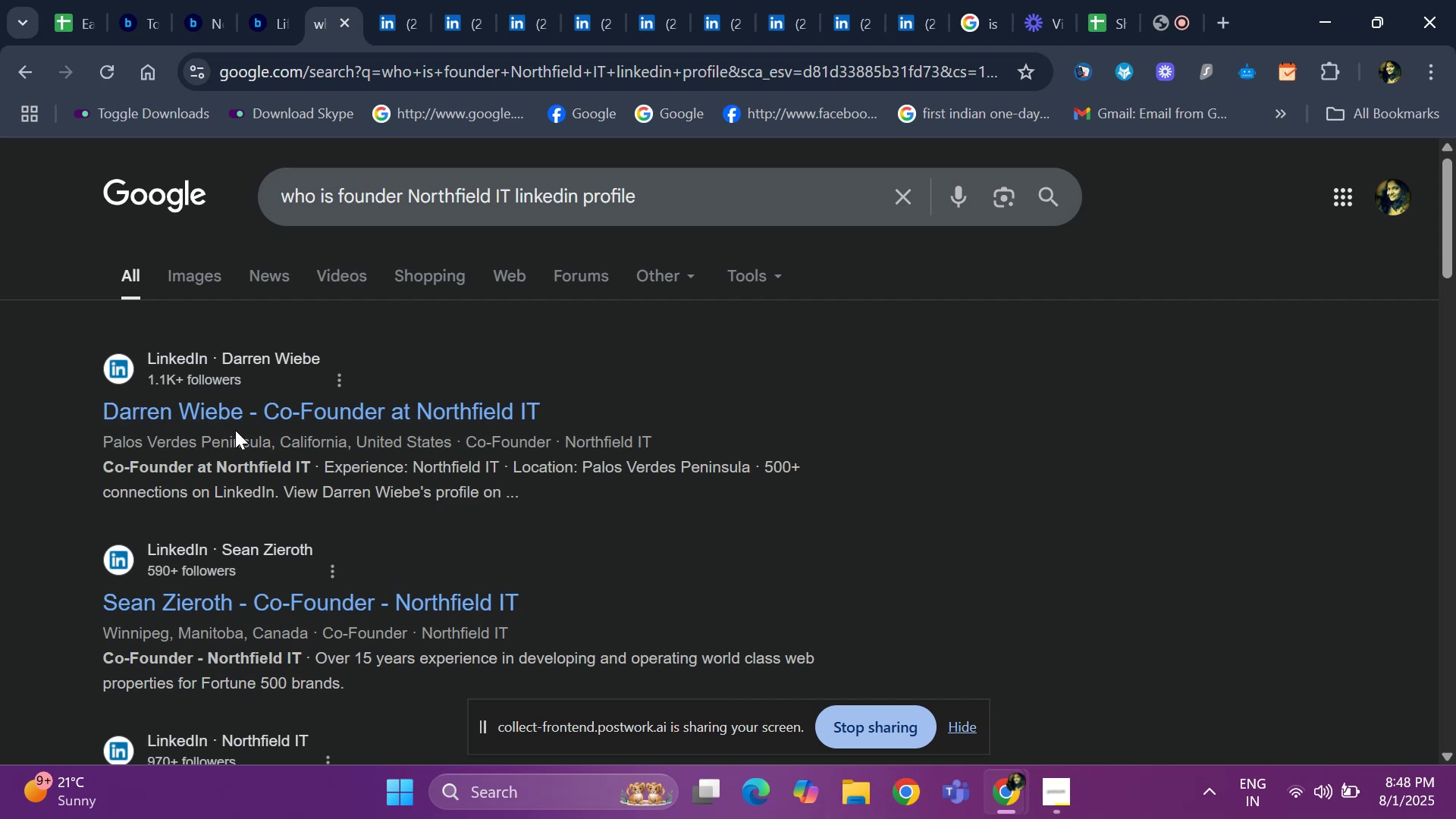 
right_click([224, 414])
 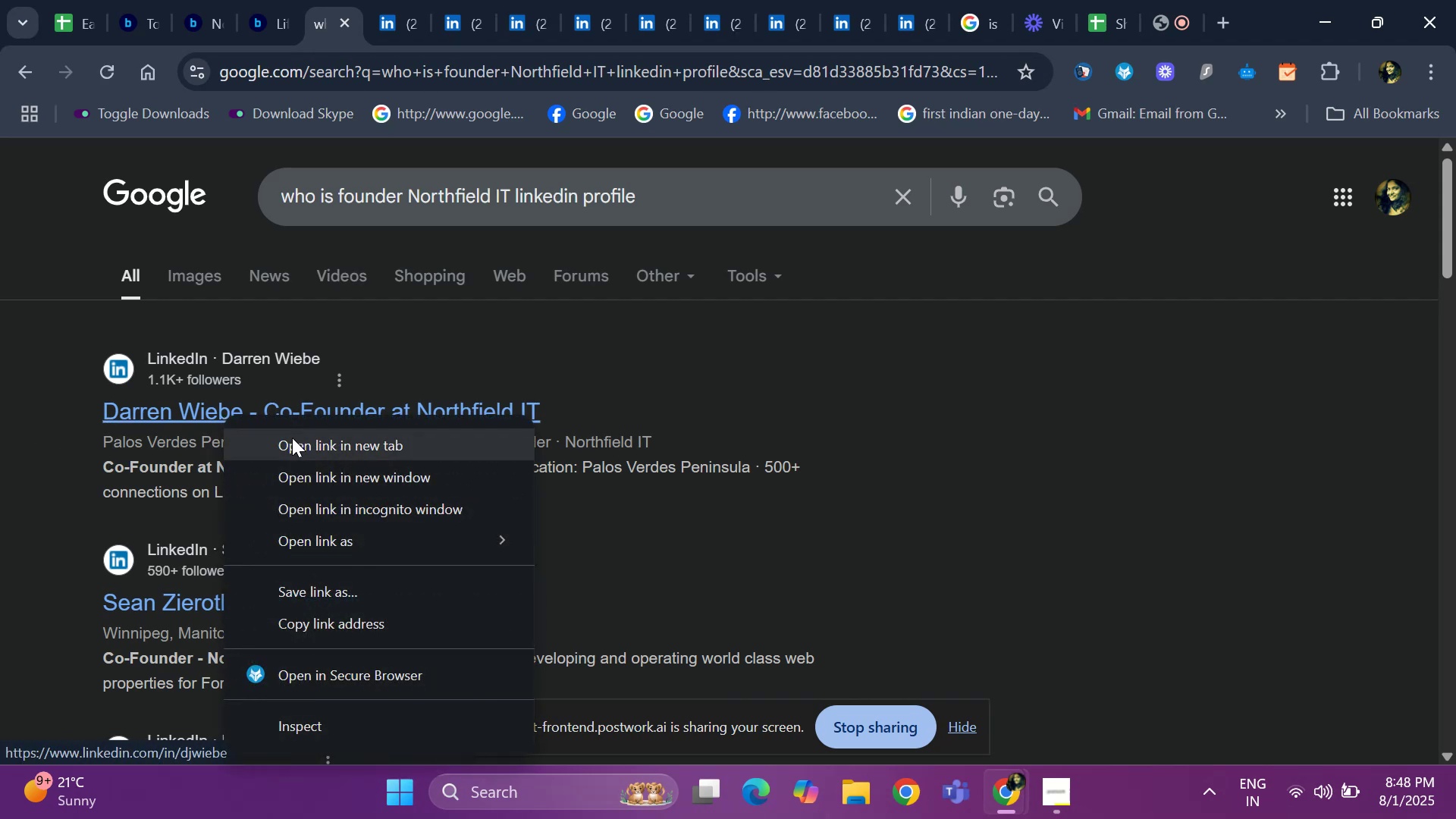 
left_click([293, 442])
 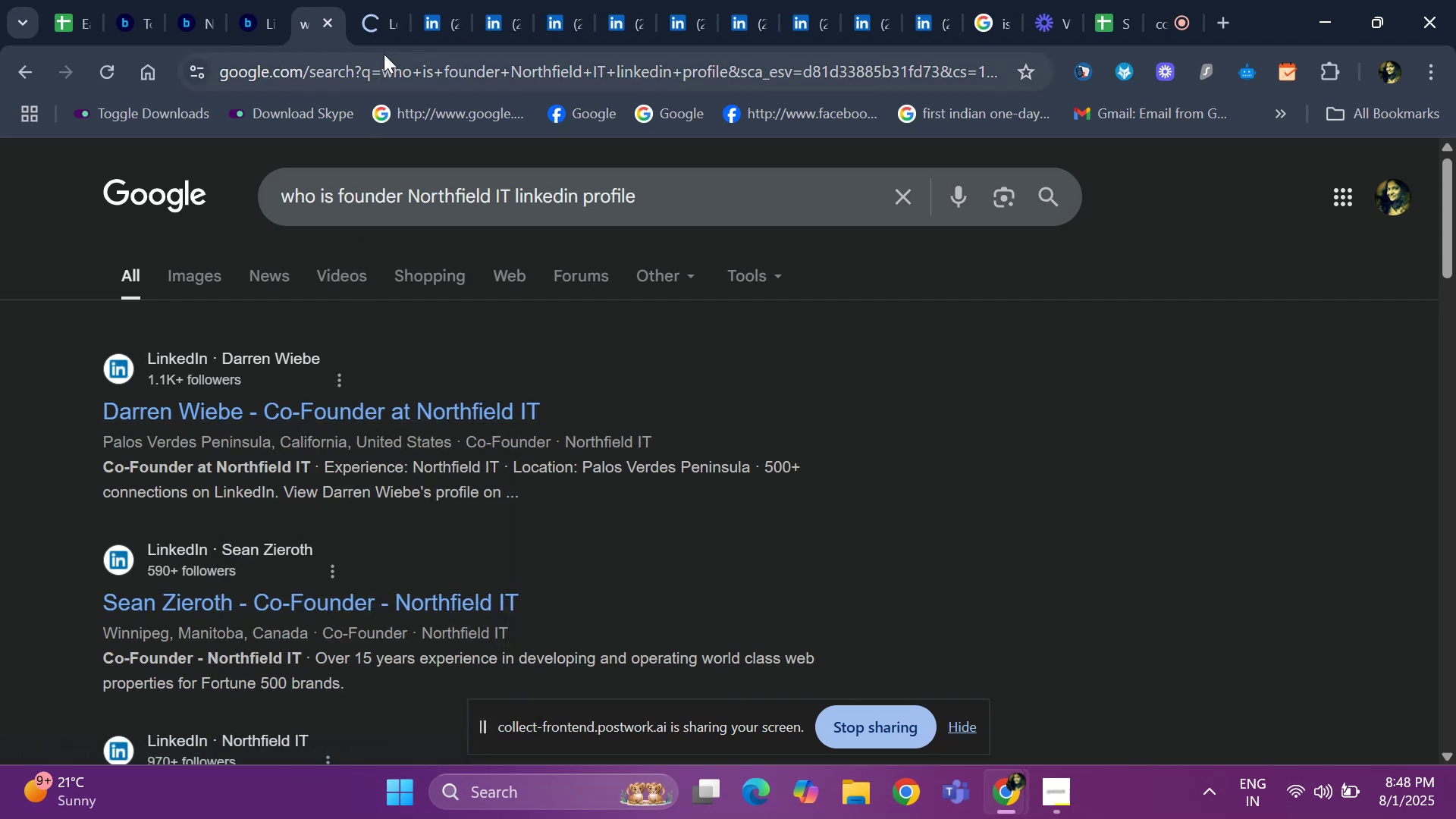 
left_click([381, 14])
 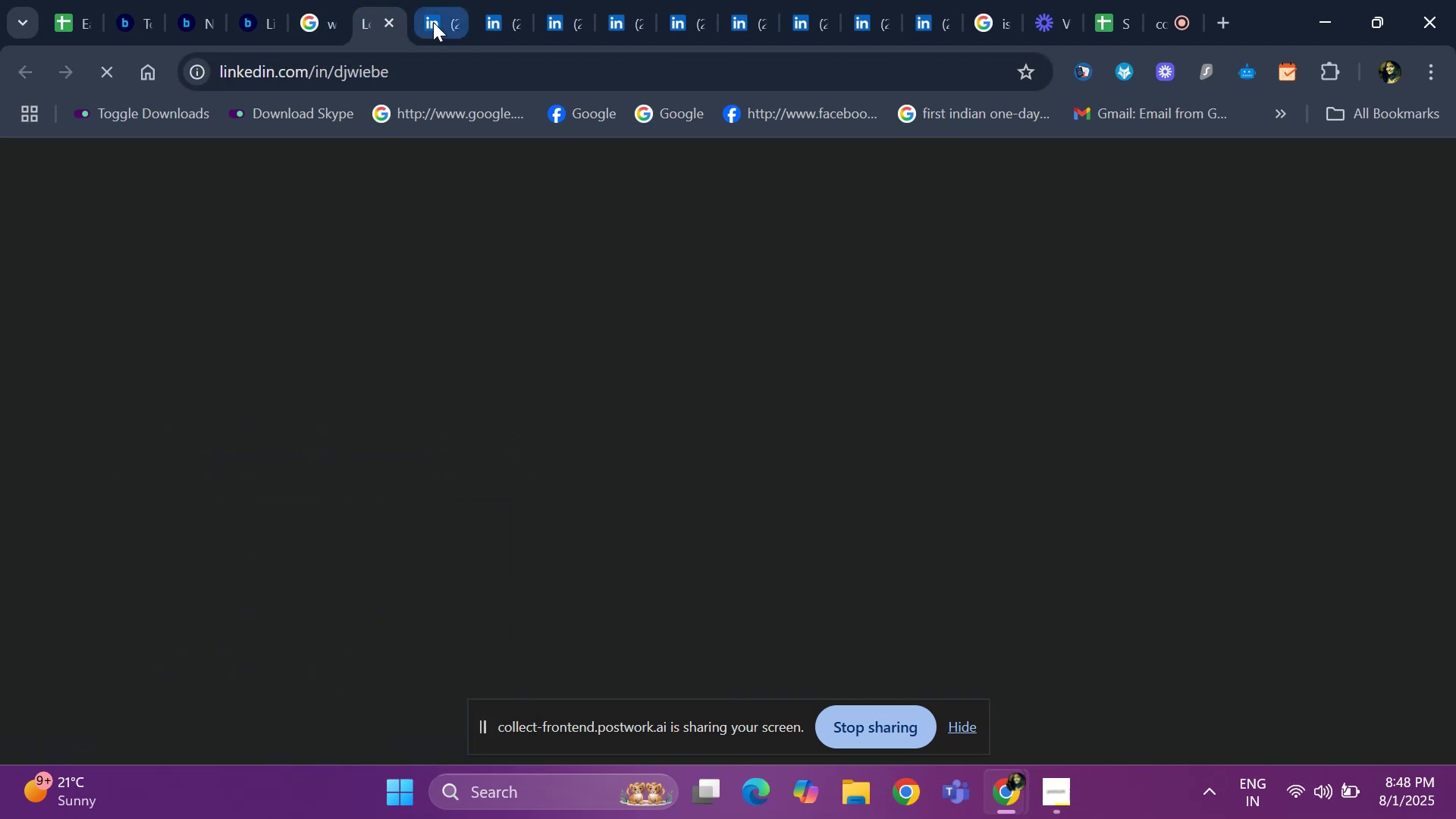 
left_click([433, 22])
 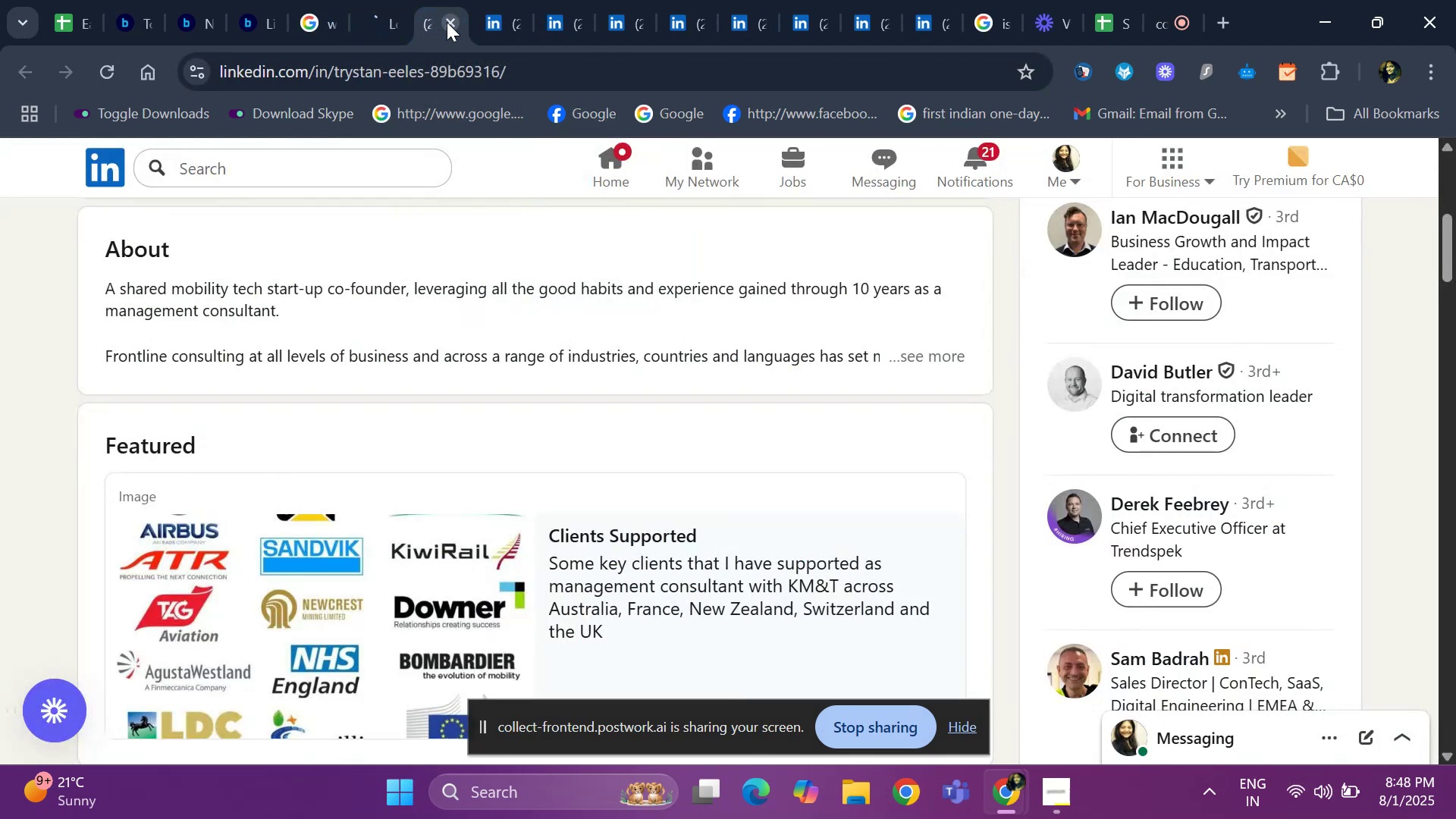 
left_click([447, 22])
 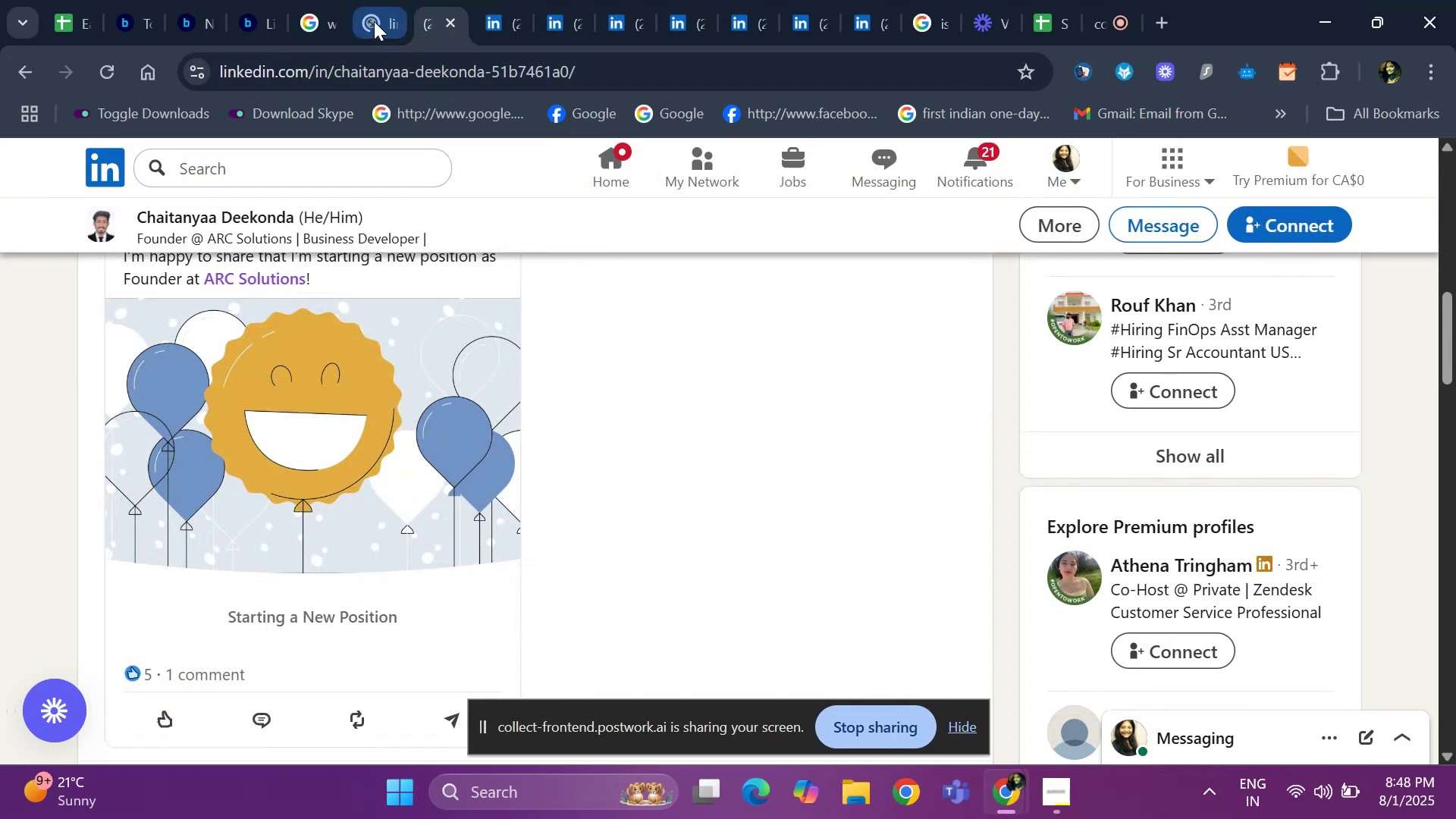 
left_click([372, 21])
 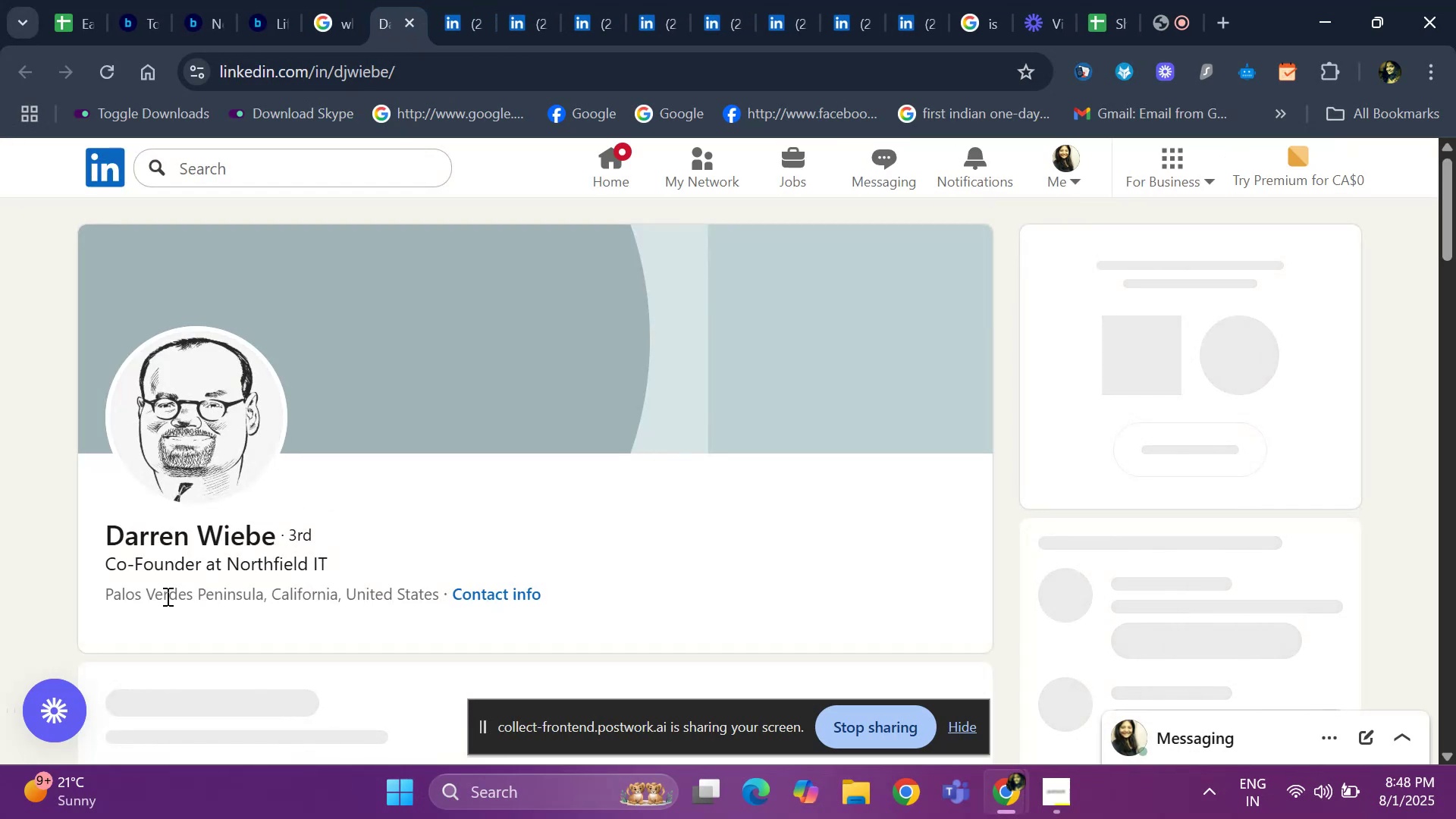 
scroll: coordinate [116, 551], scroll_direction: down, amount: 3.0
 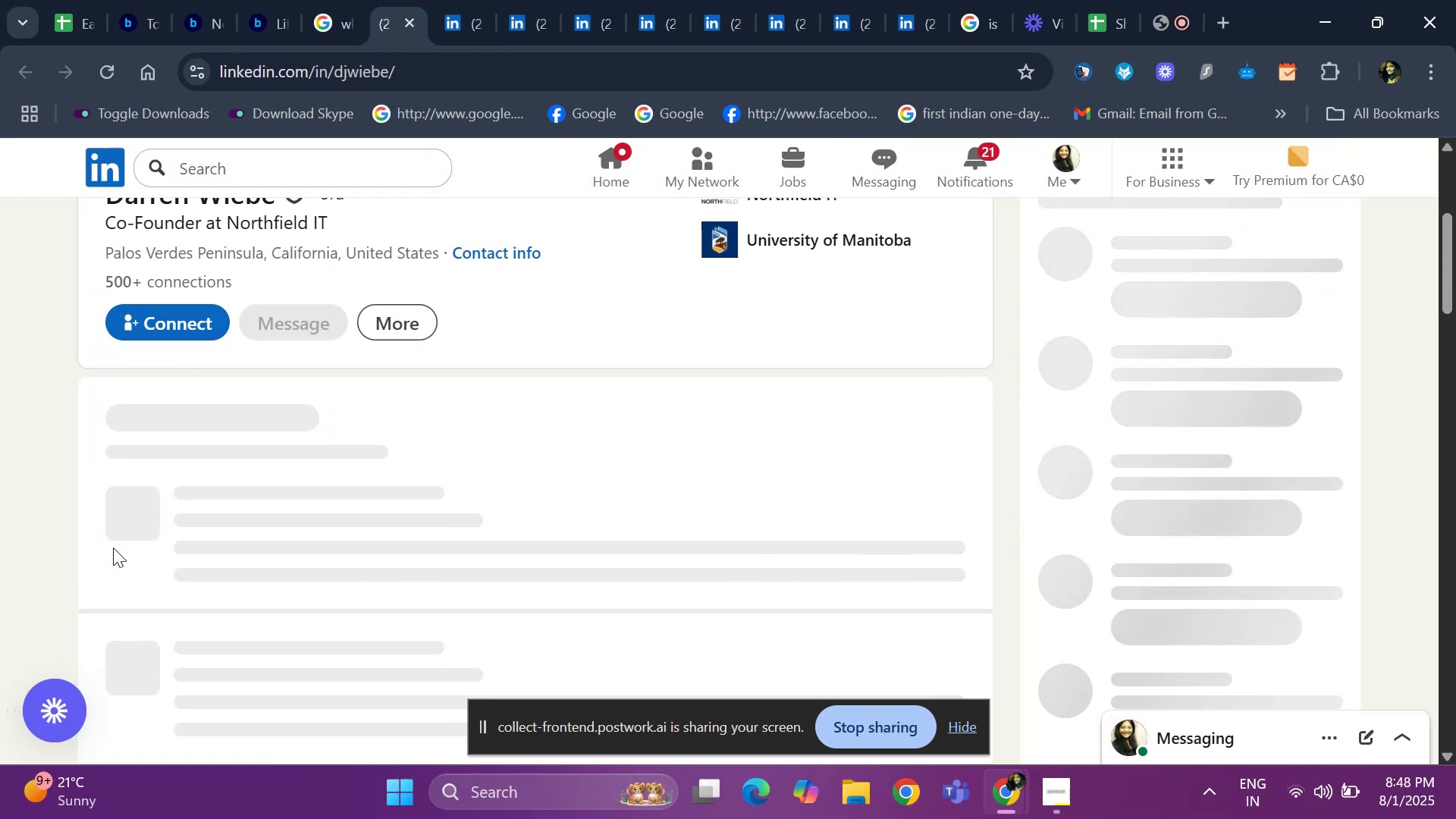 
mouse_move([93, 545])
 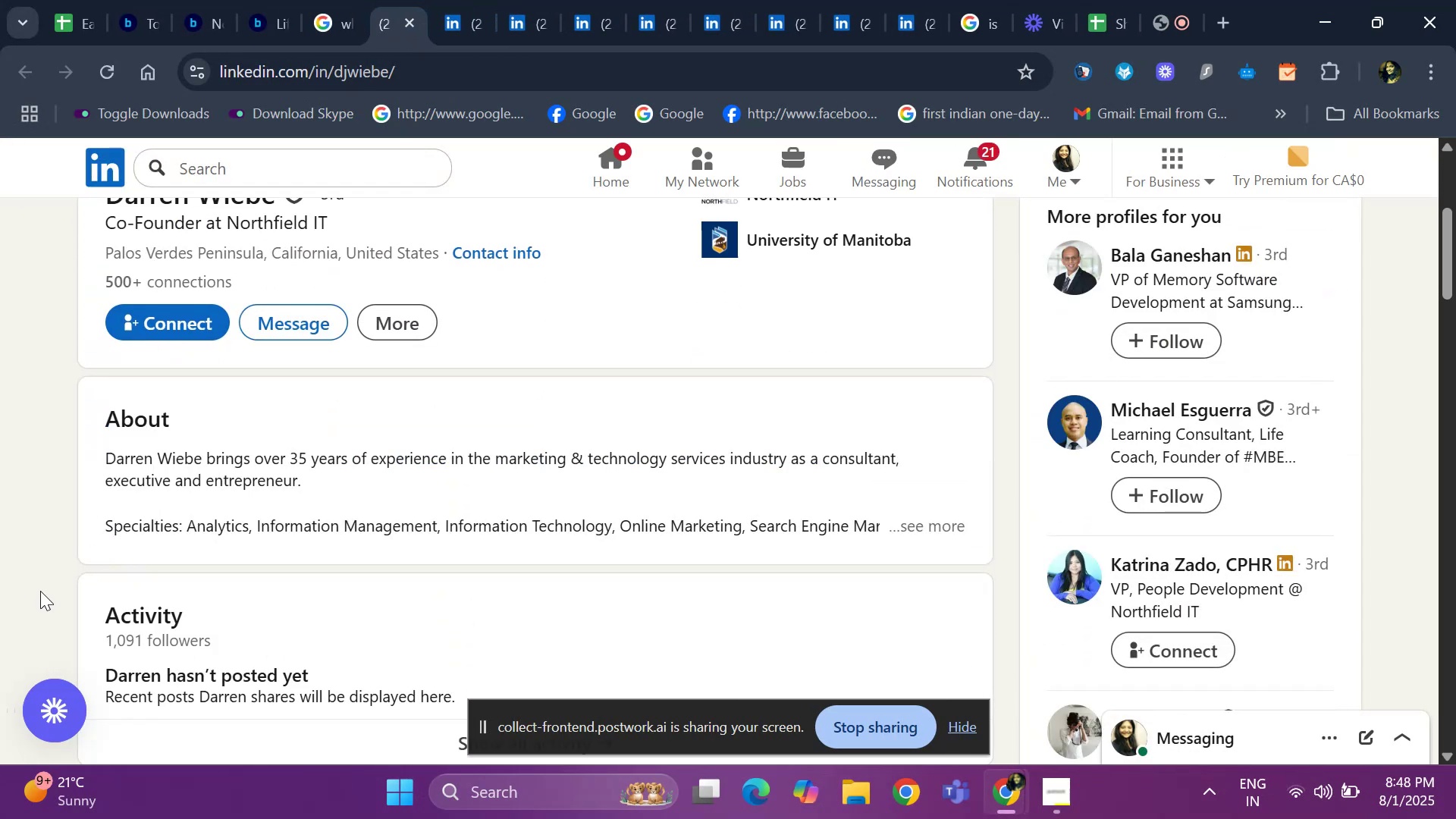 
scroll: coordinate [90, 580], scroll_direction: down, amount: 3.0
 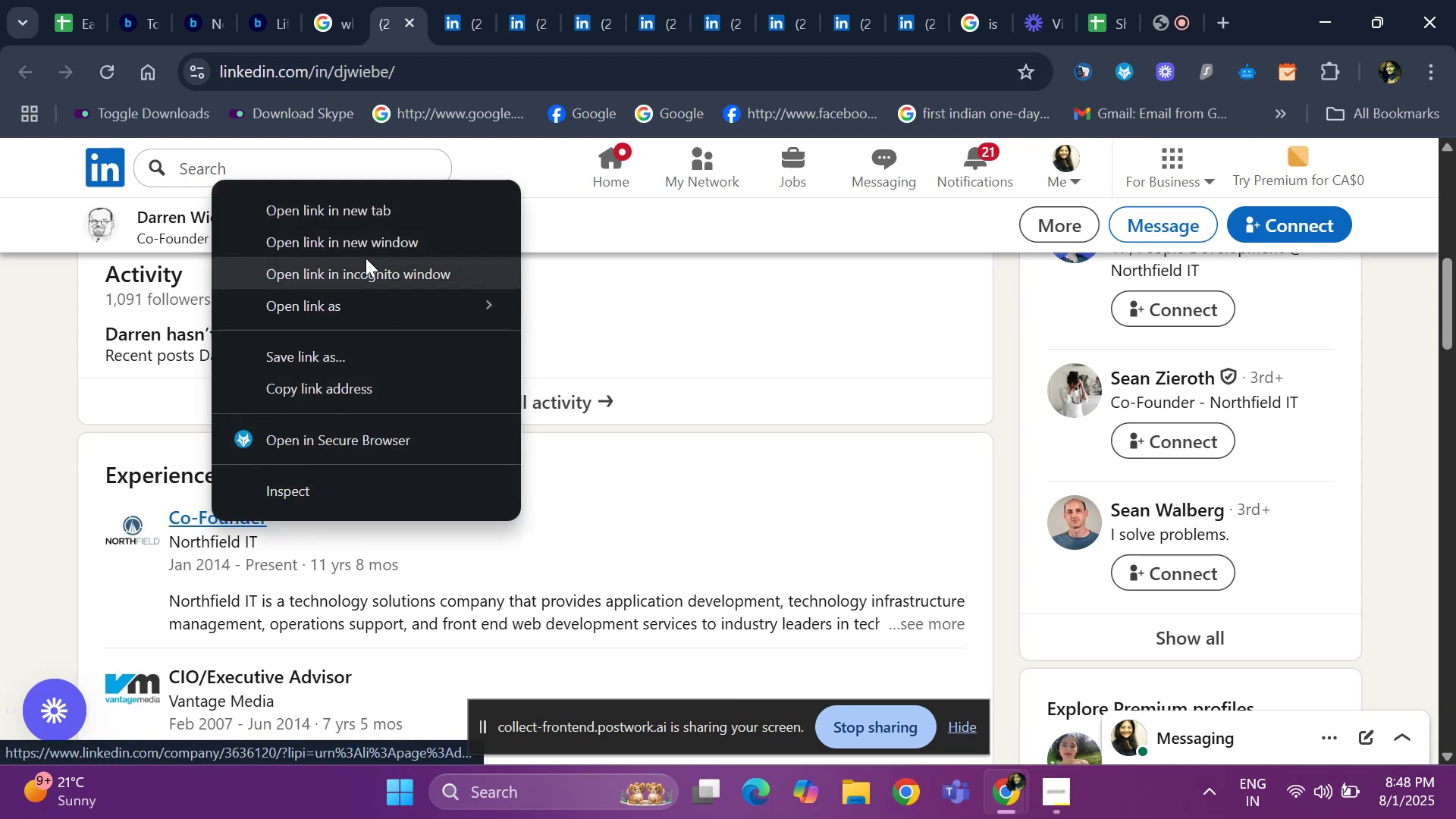 
left_click([371, 220])
 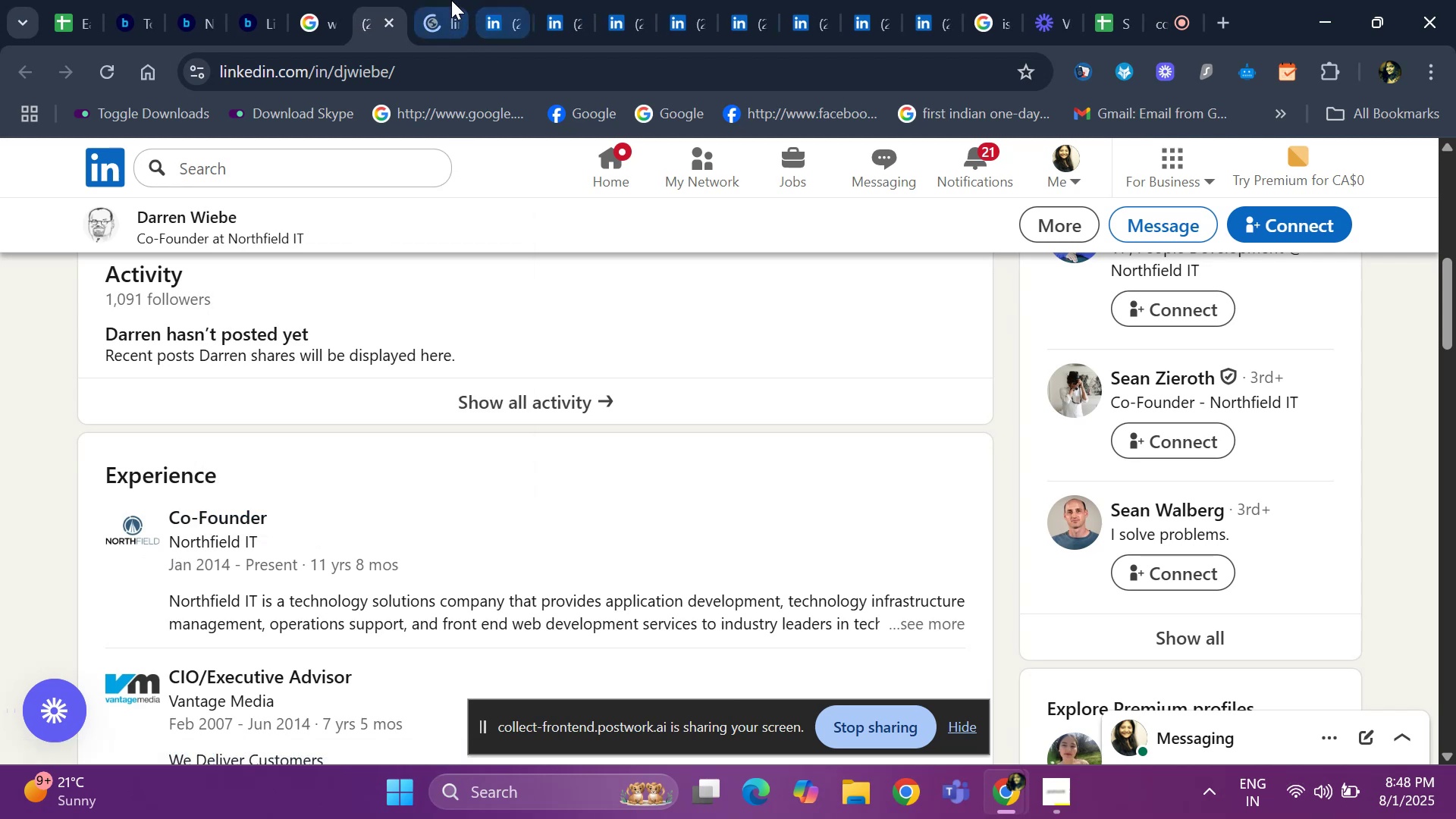 
left_click([435, 4])
 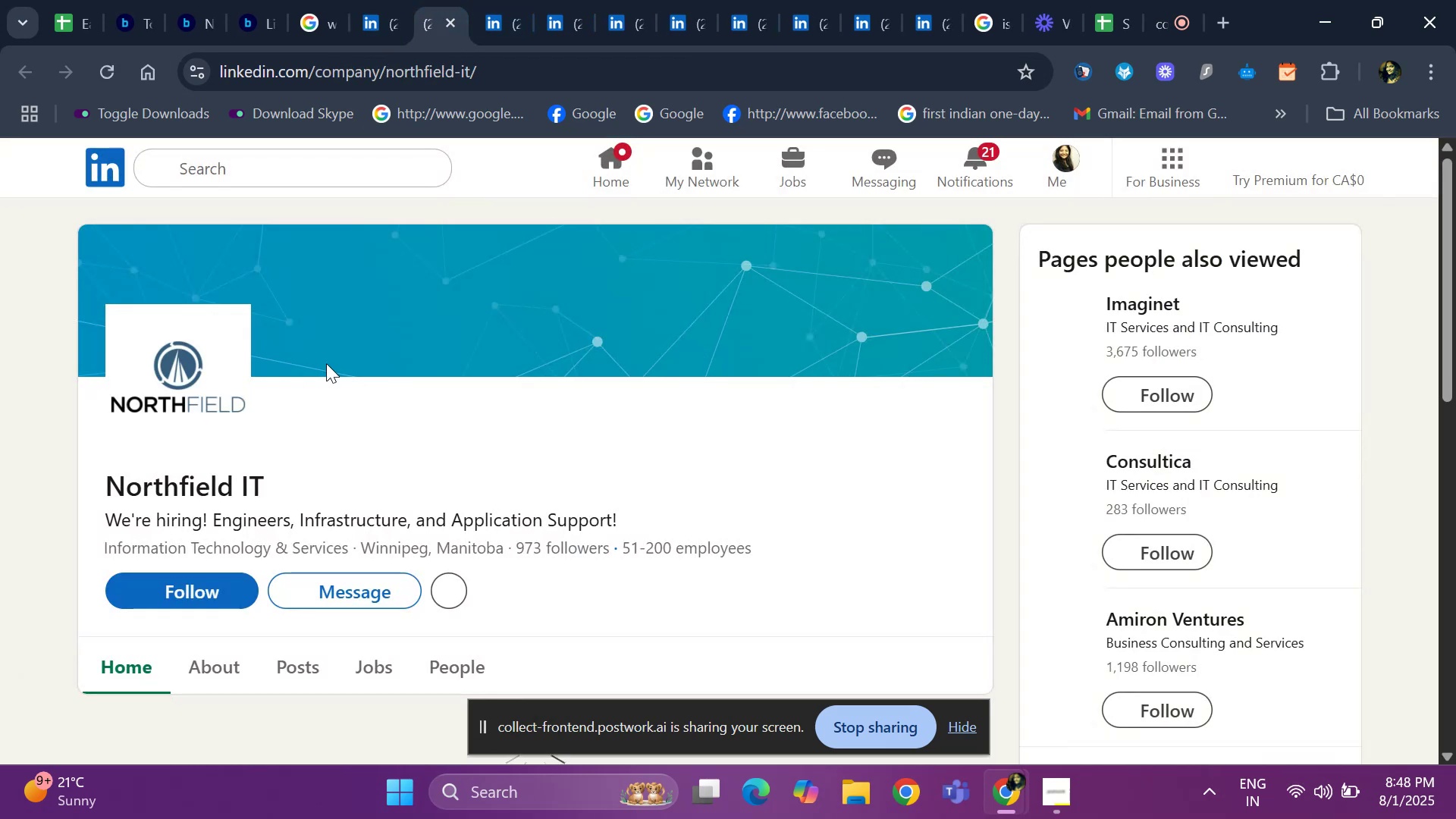 
left_click([379, 27])
 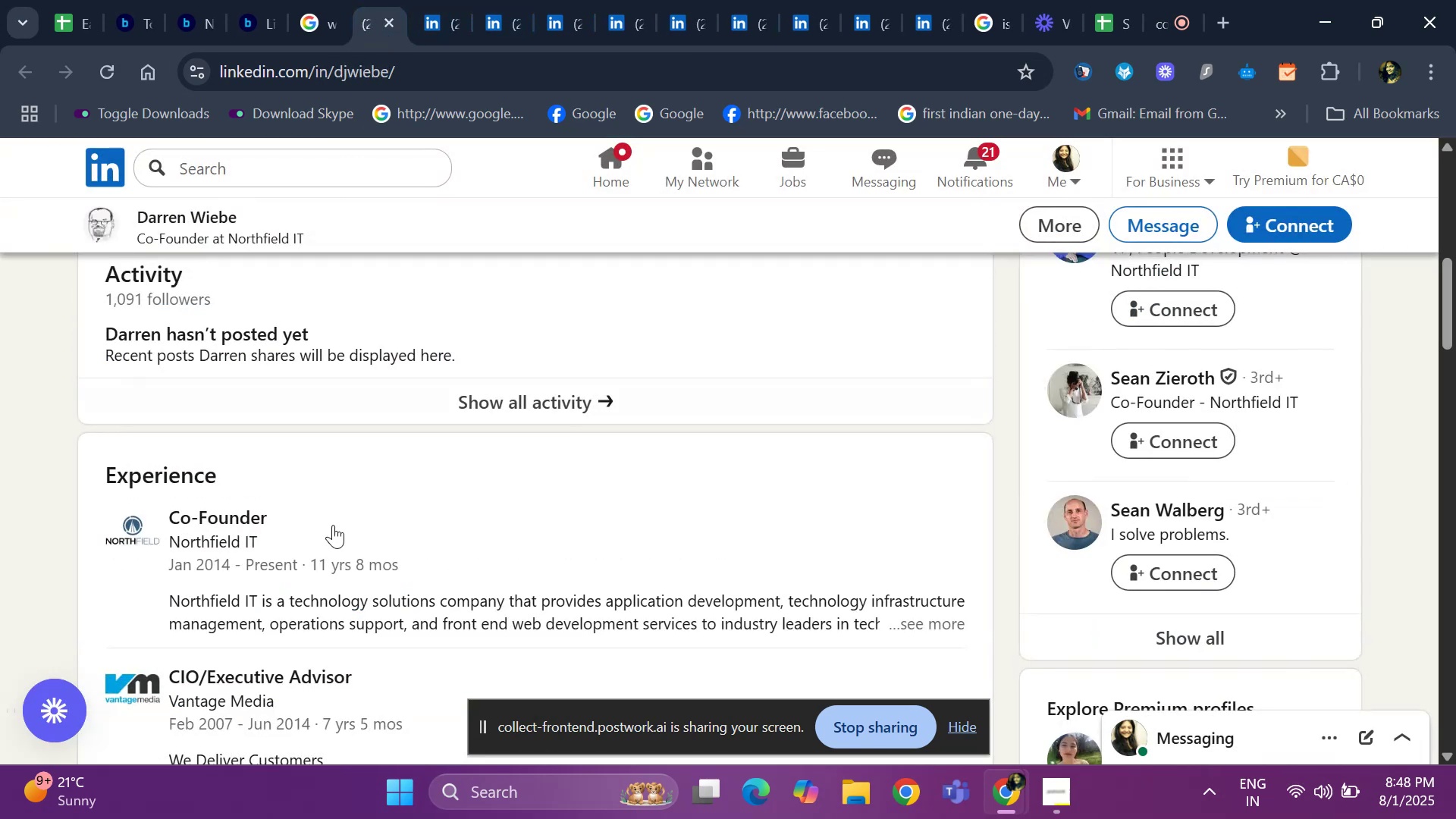 
scroll: coordinate [356, 546], scroll_direction: up, amount: 11.0
 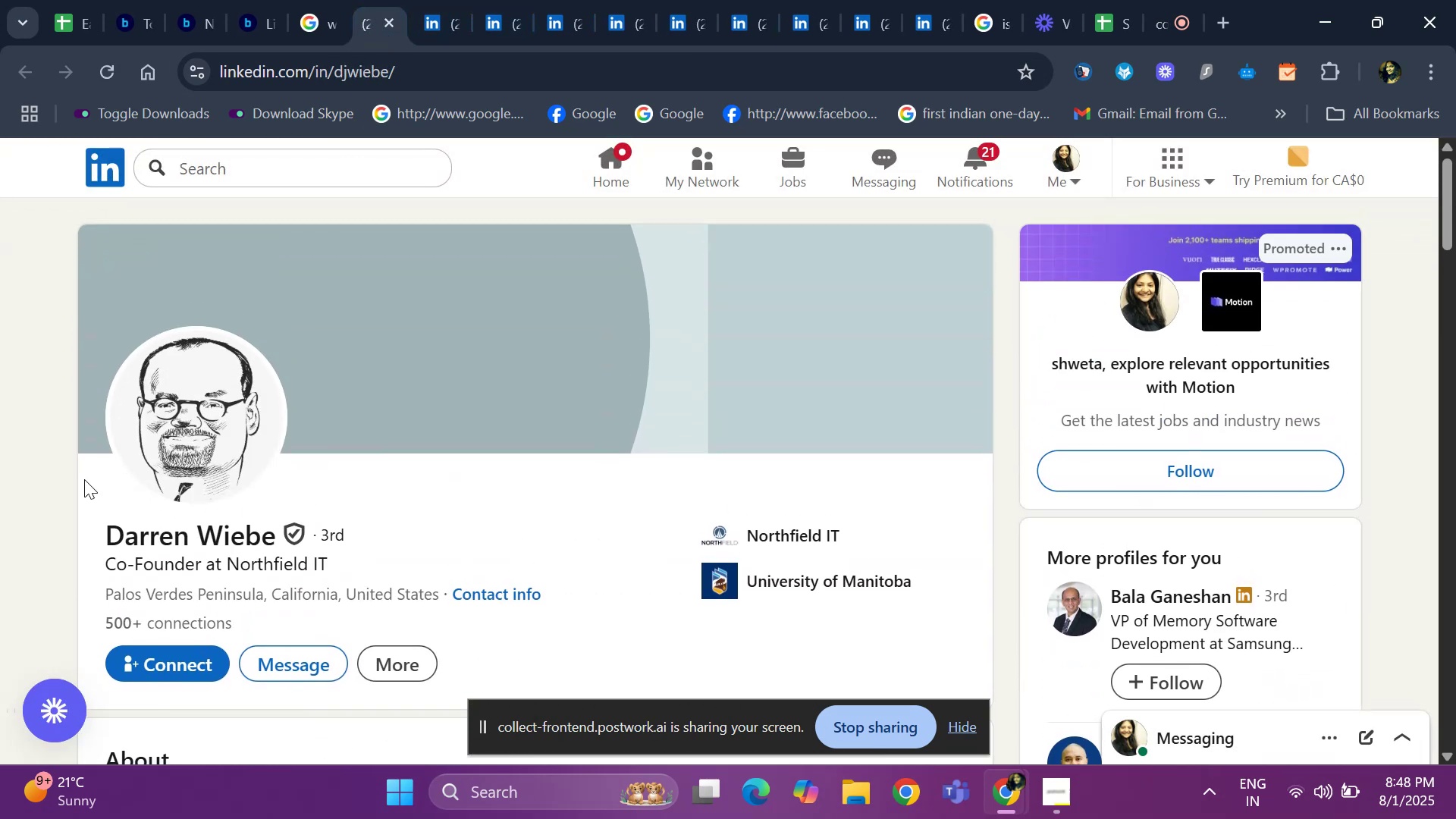 
left_click_drag(start_coordinate=[92, 506], to_coordinate=[281, 540])
 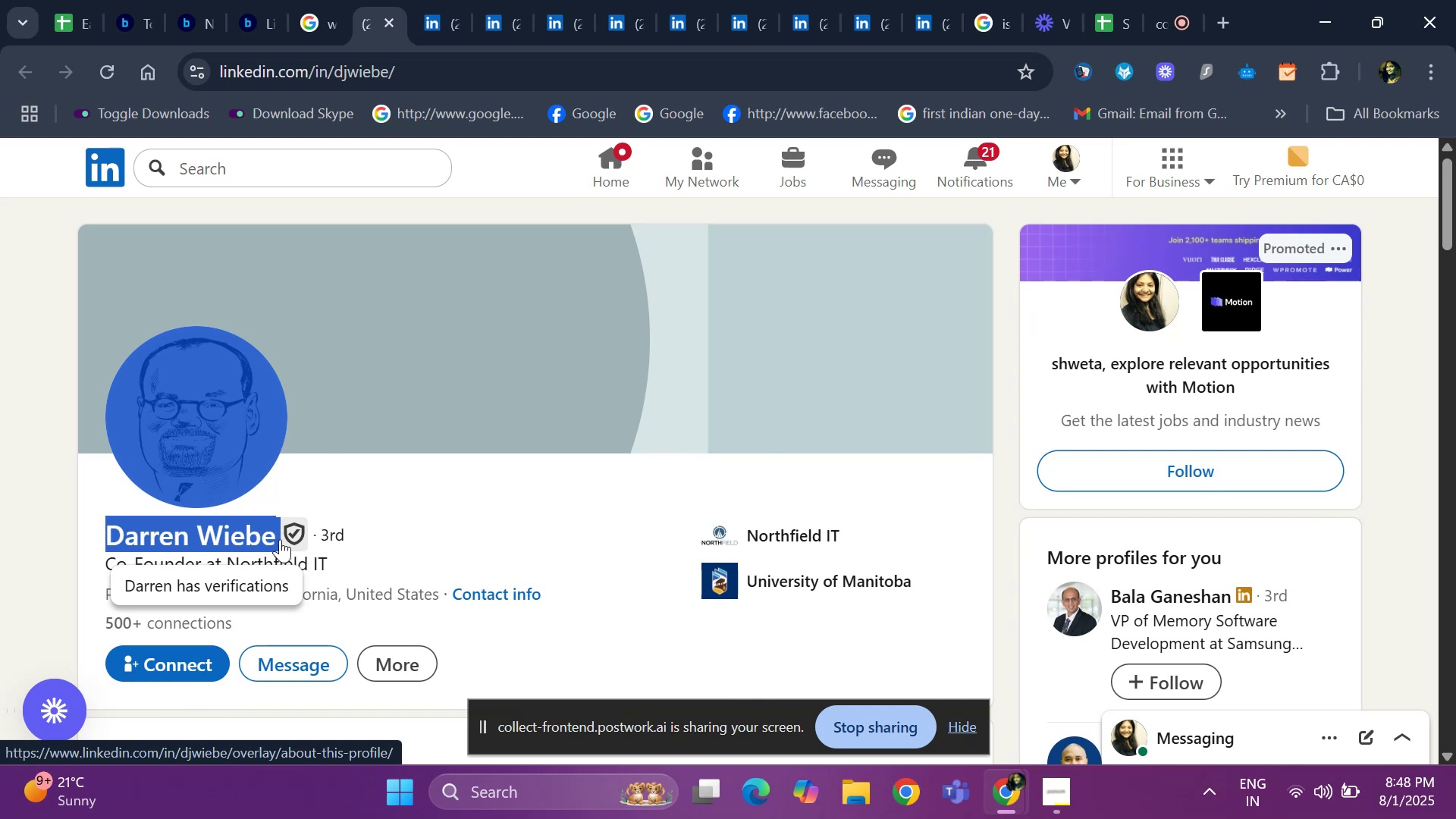 
key(Control+ControlLeft)
 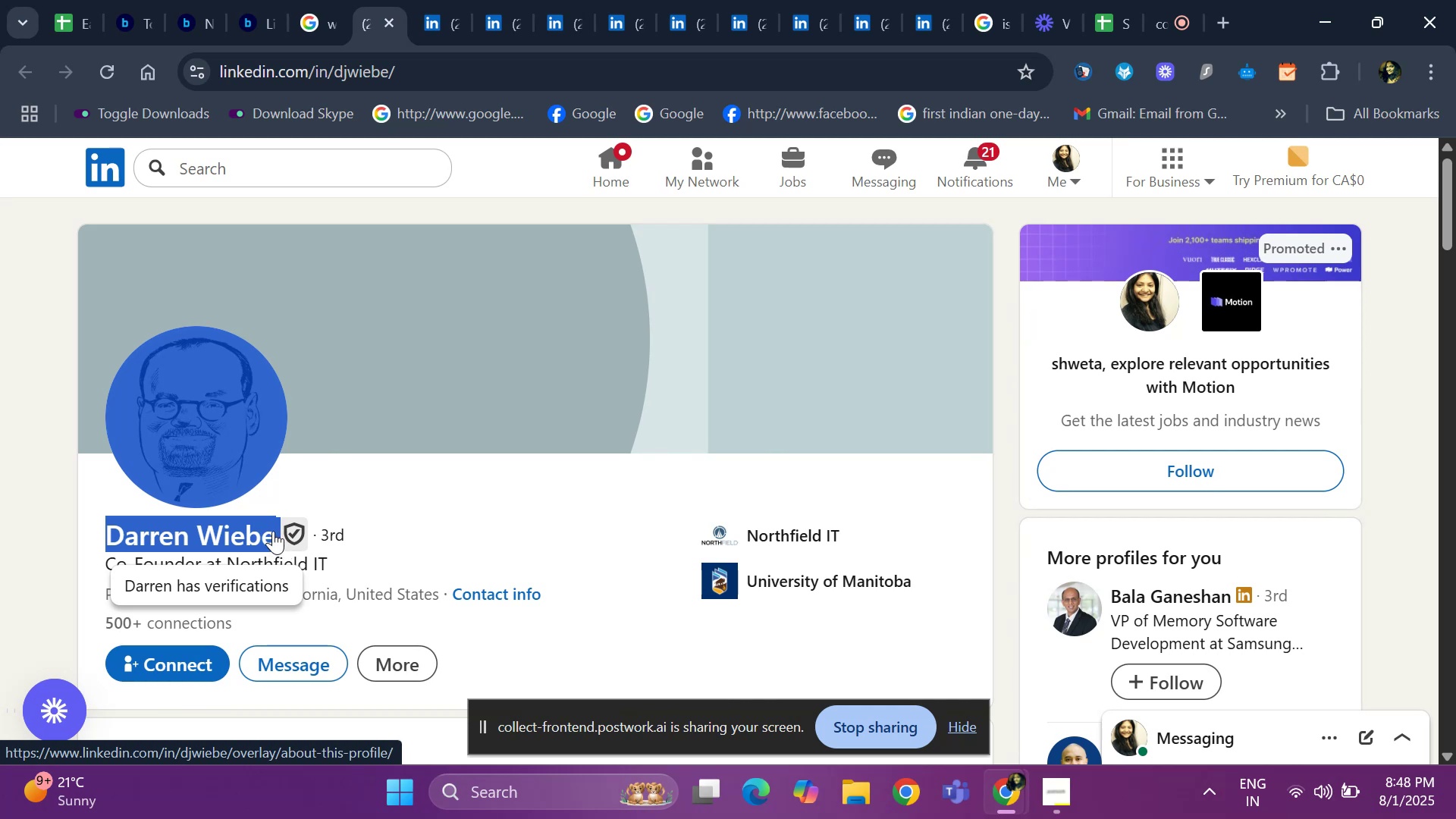 
key(Control+C)
 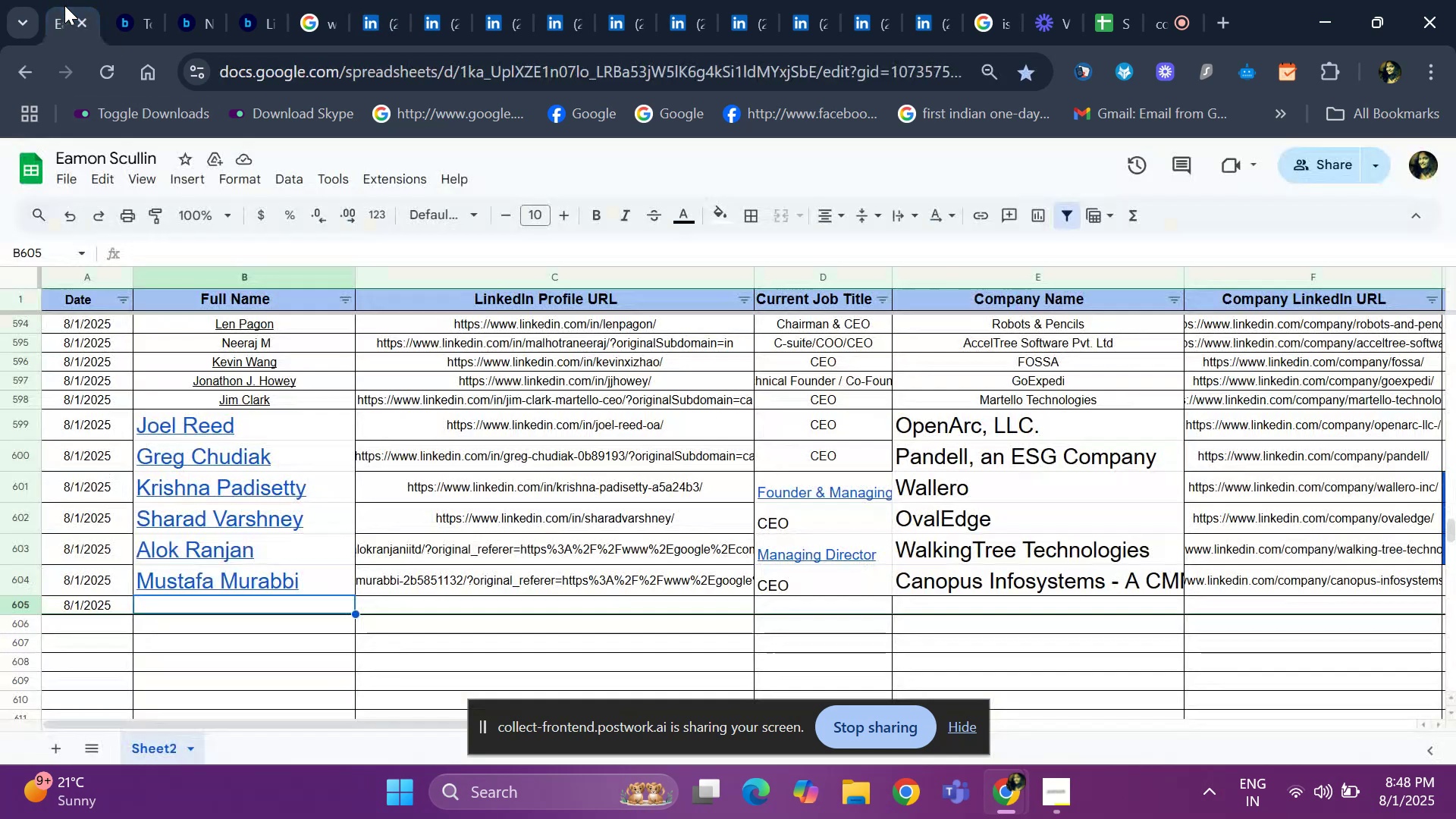 
key(Control+ControlLeft)
 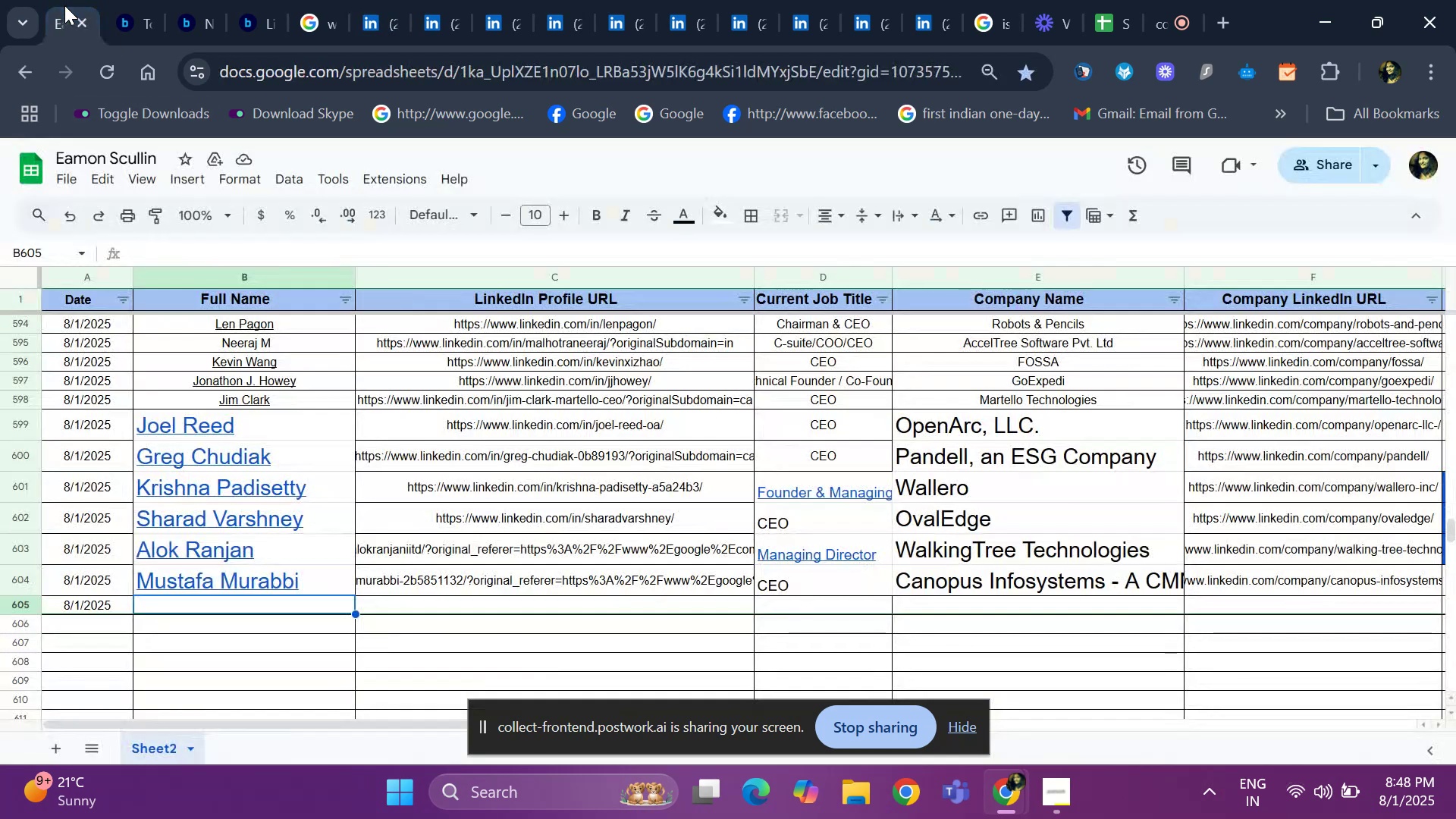 
key(Control+V)
 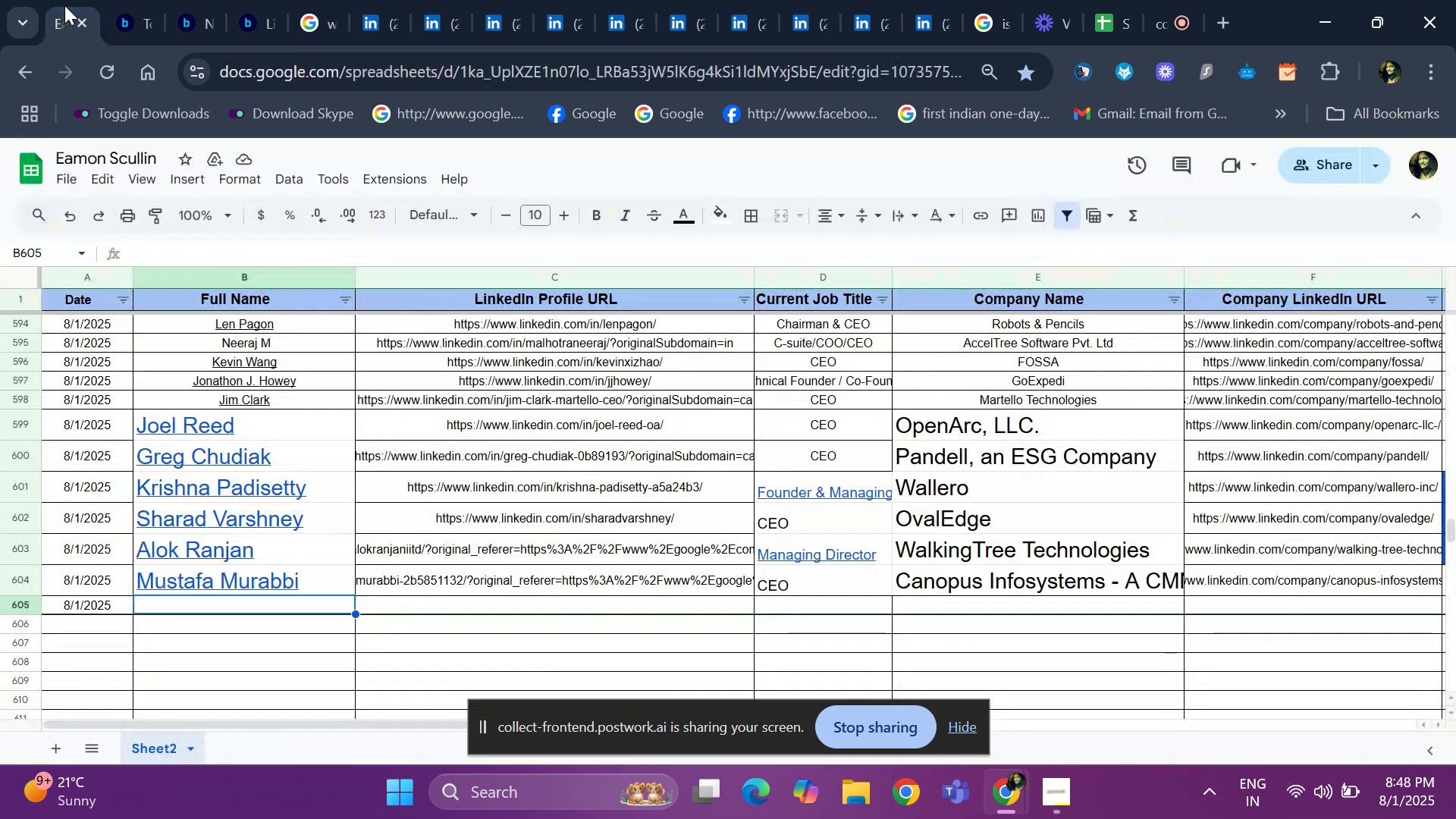 
key(ArrowRight)
 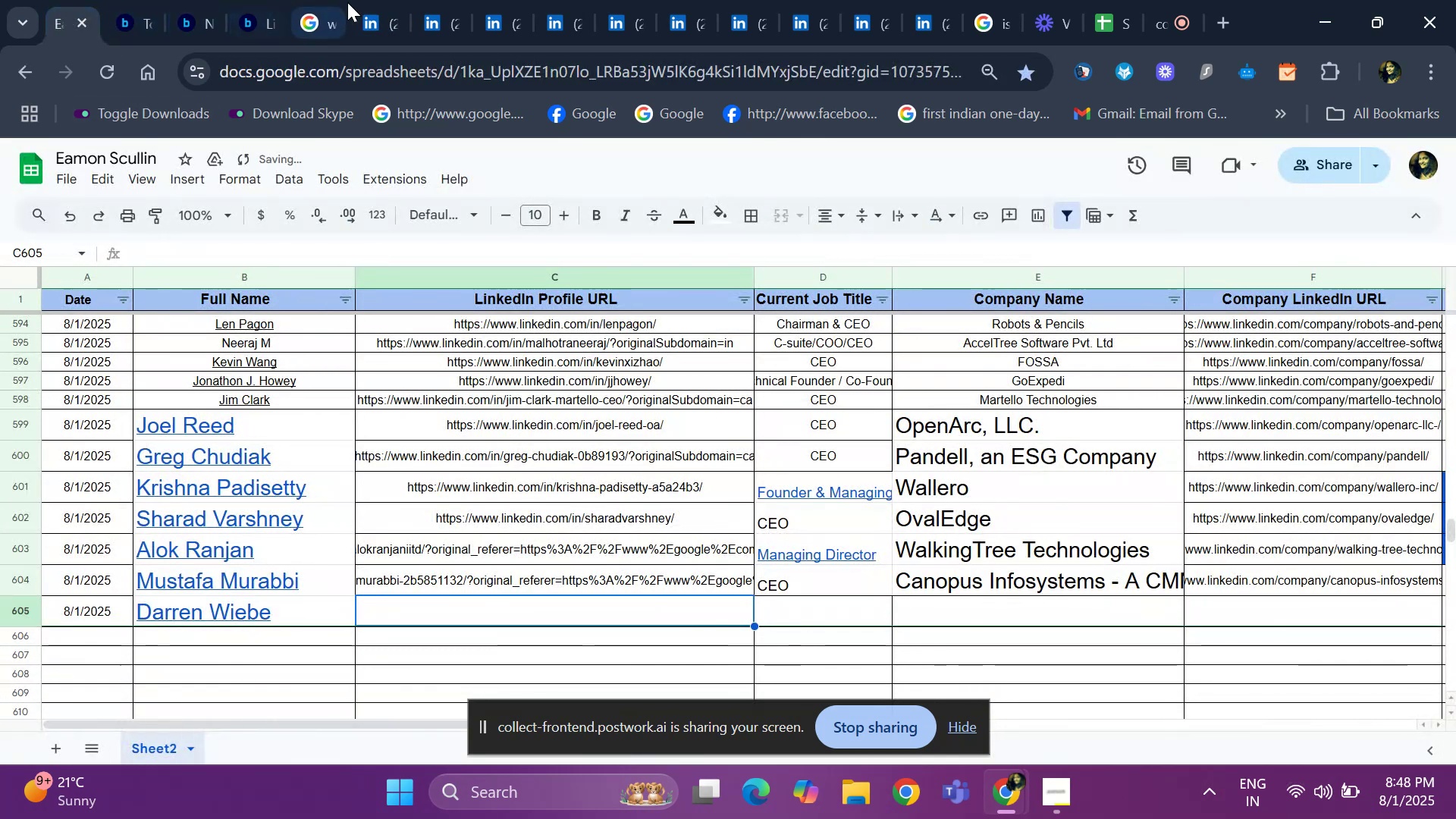 
left_click([370, 11])
 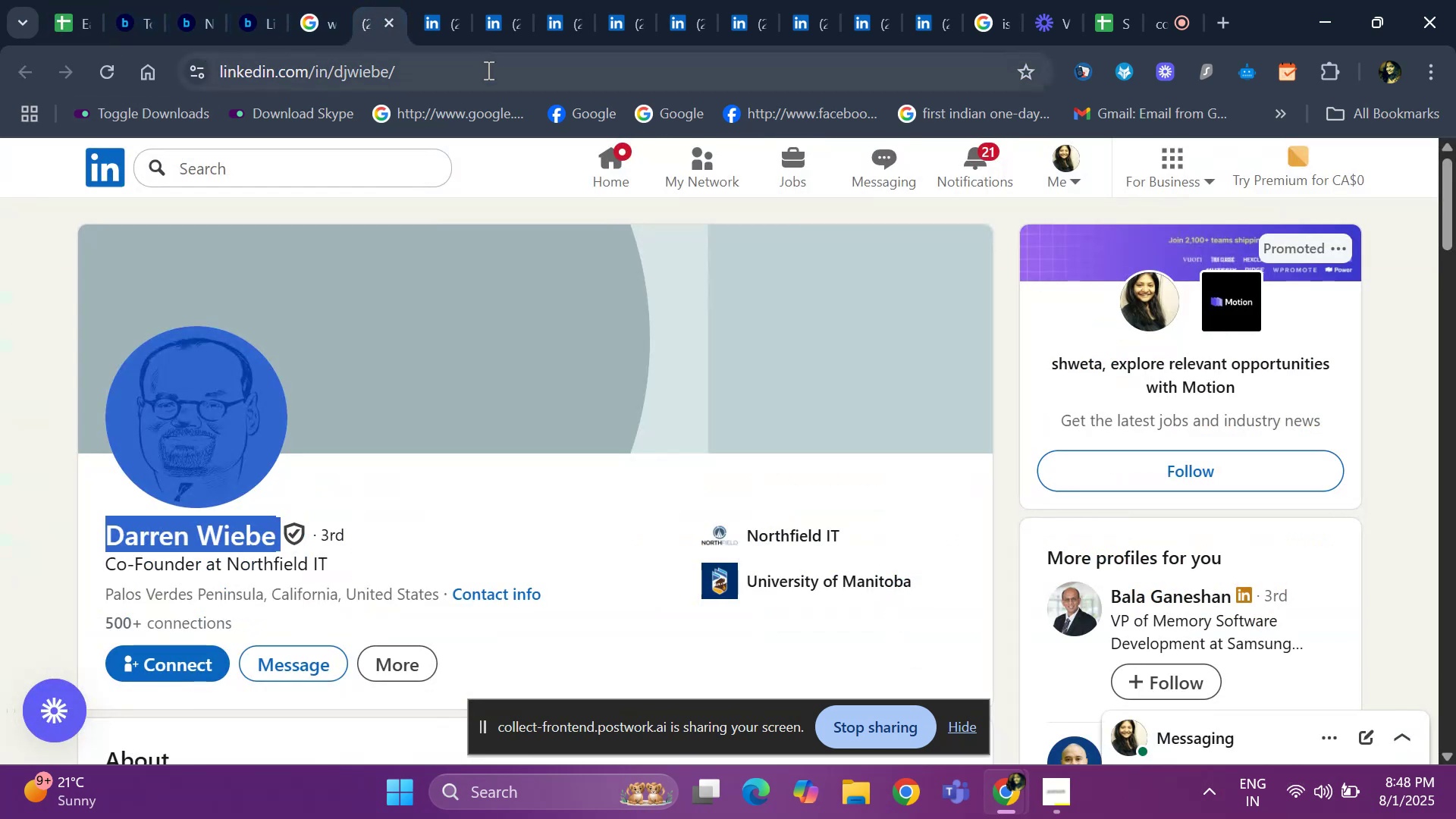 
left_click([486, 70])
 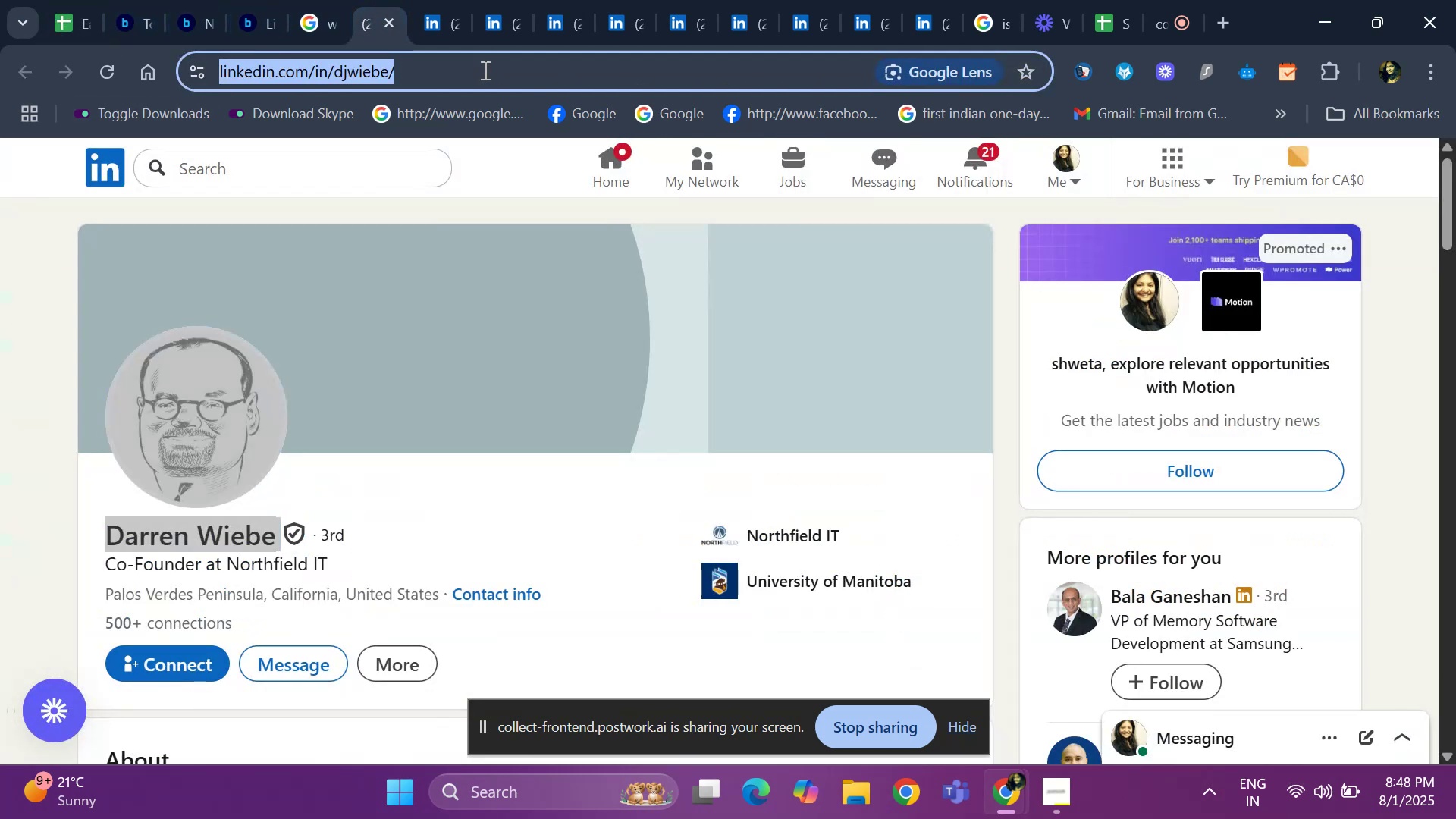 
key(Control+ControlLeft)
 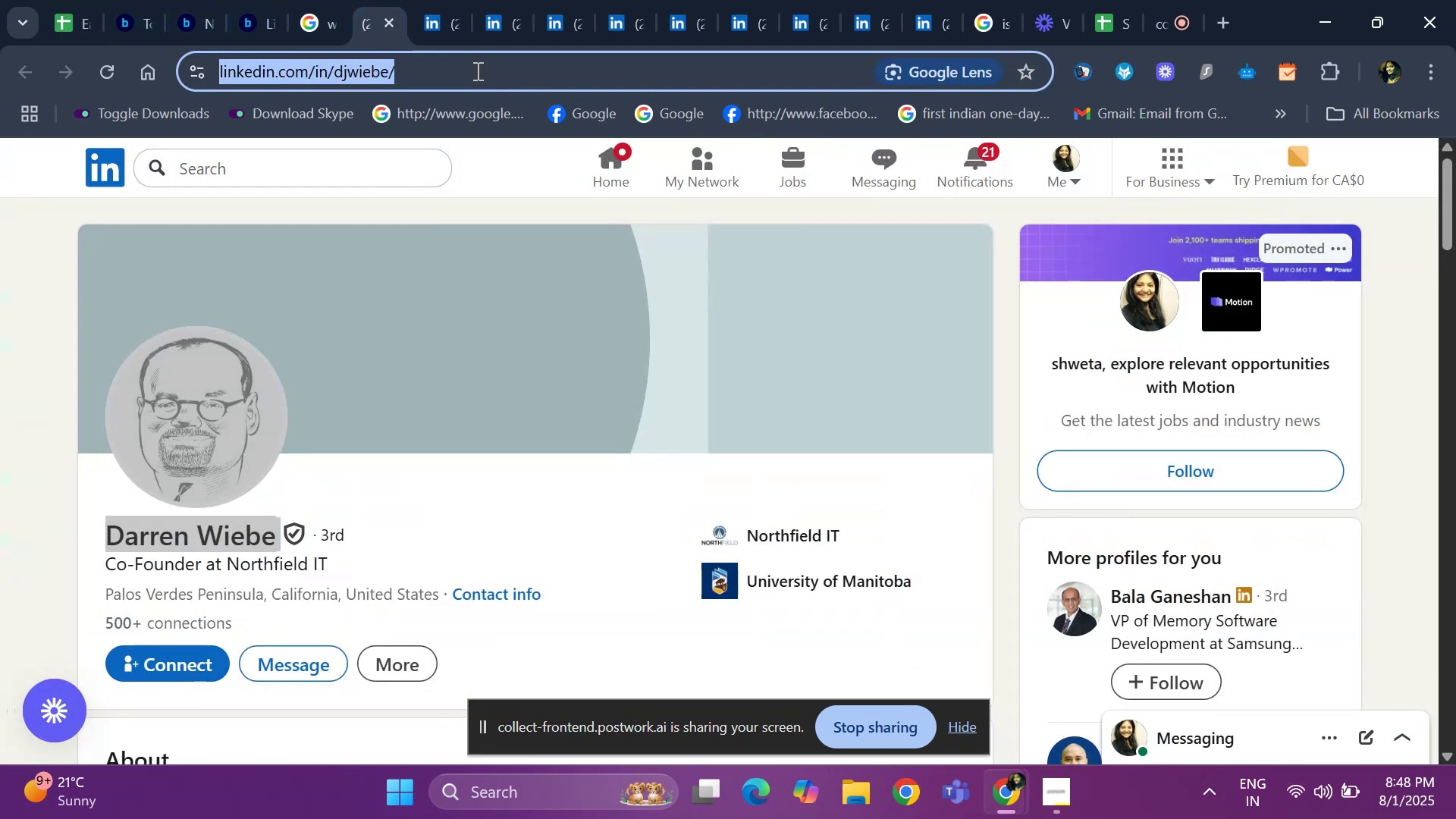 
key(Control+C)
 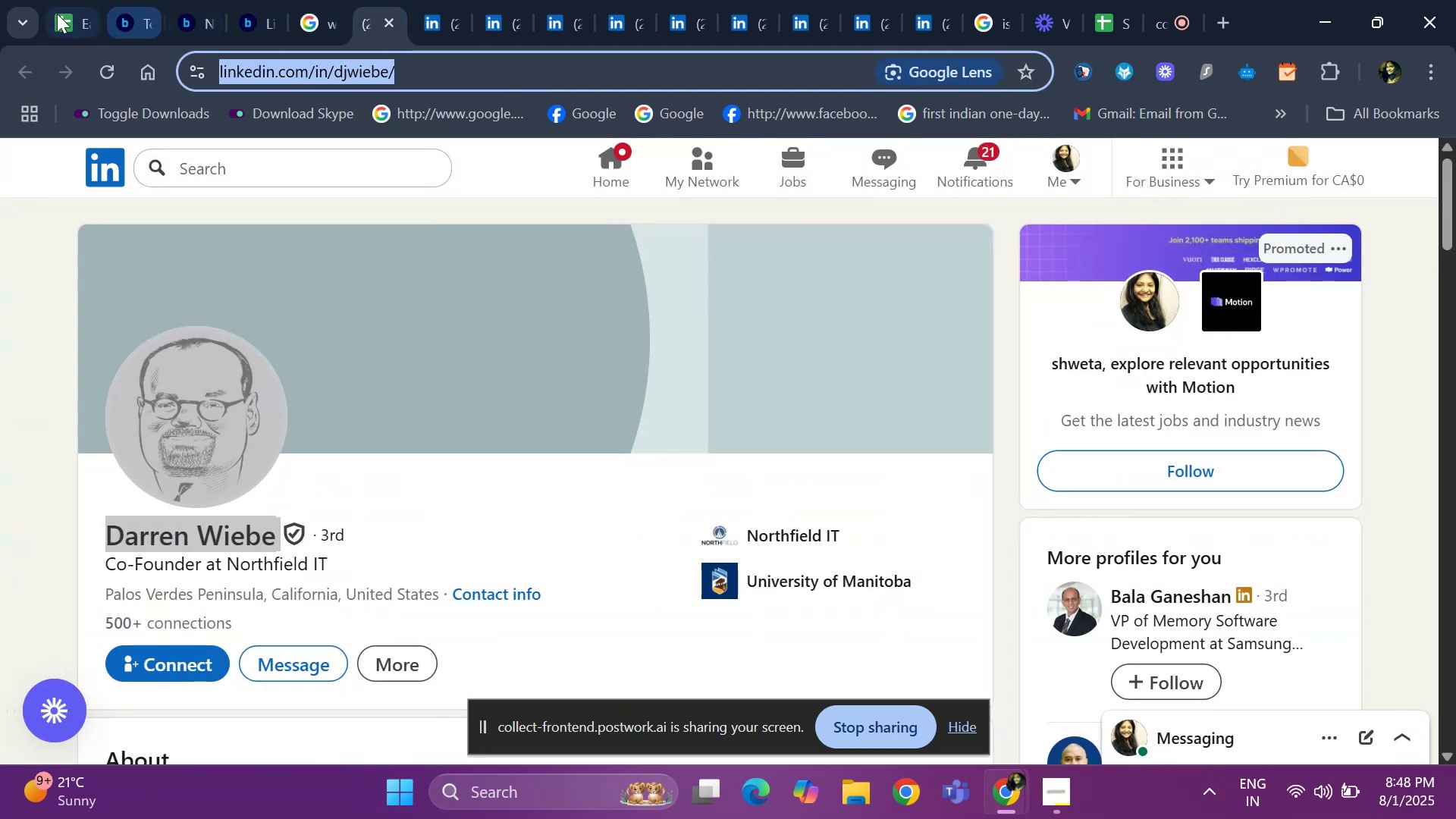 
left_click([54, 15])
 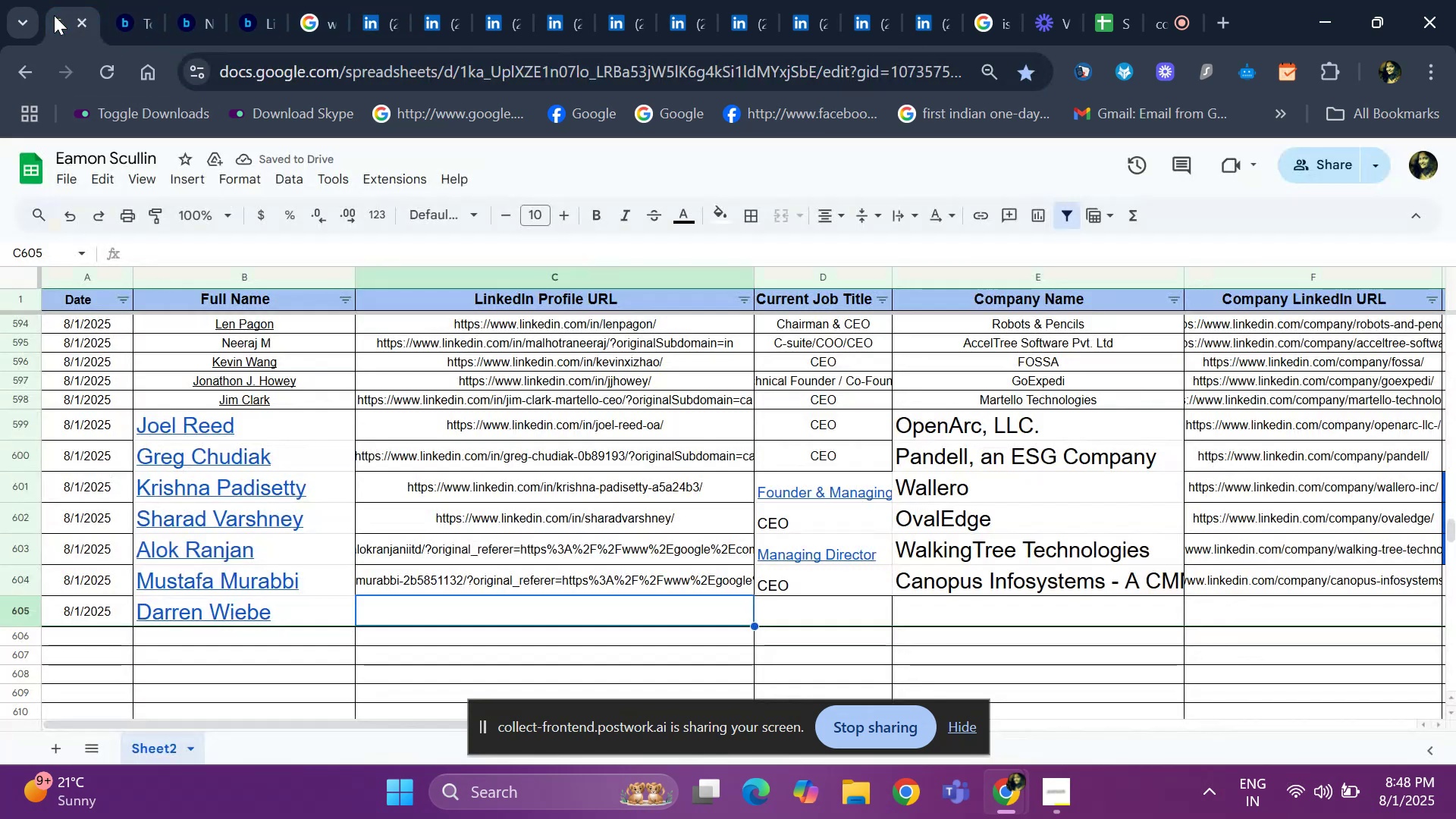 
key(Control+ControlLeft)
 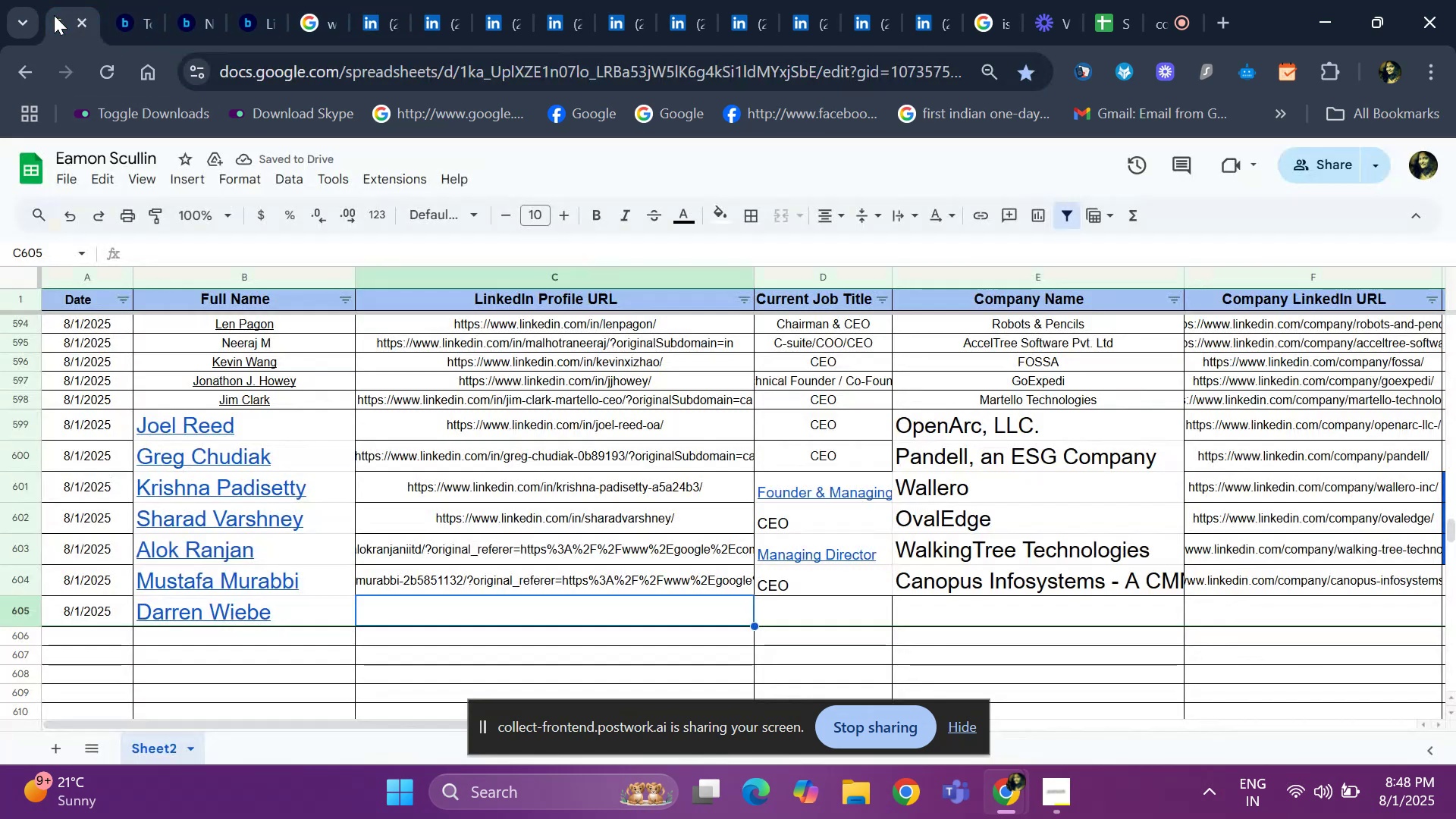 
key(ArrowRight)
 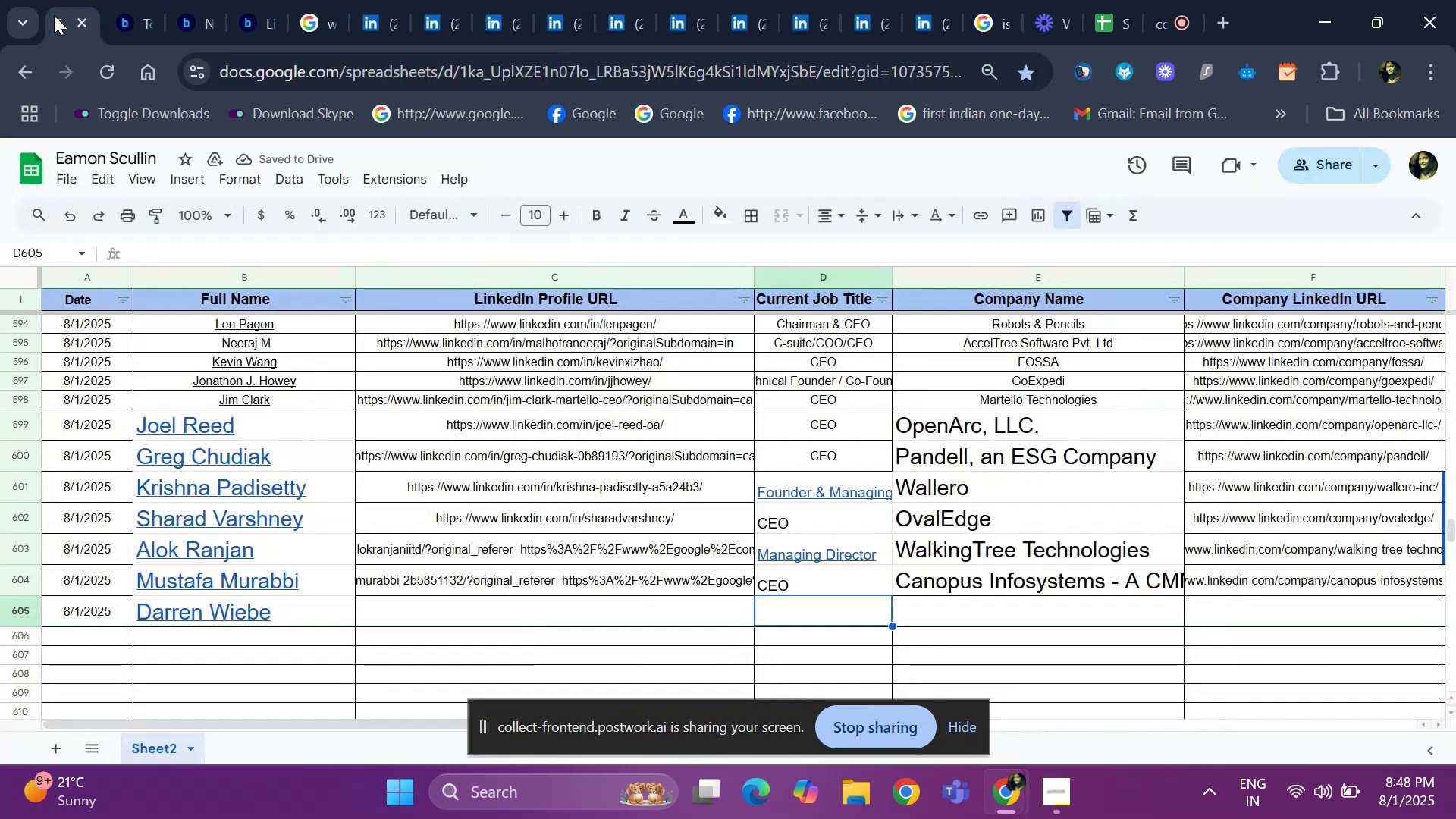 
key(ArrowLeft)
 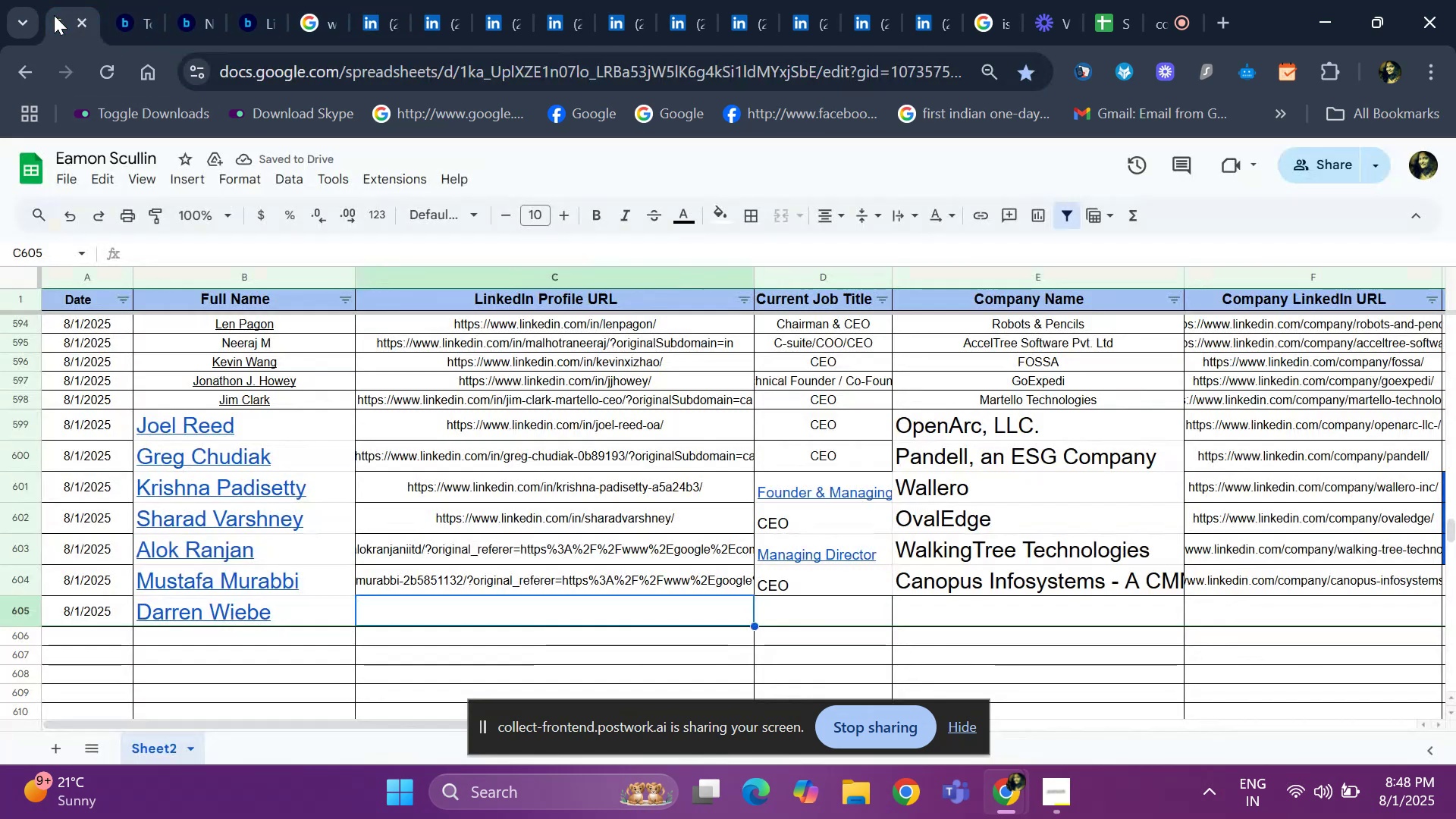 
key(Control+V)
 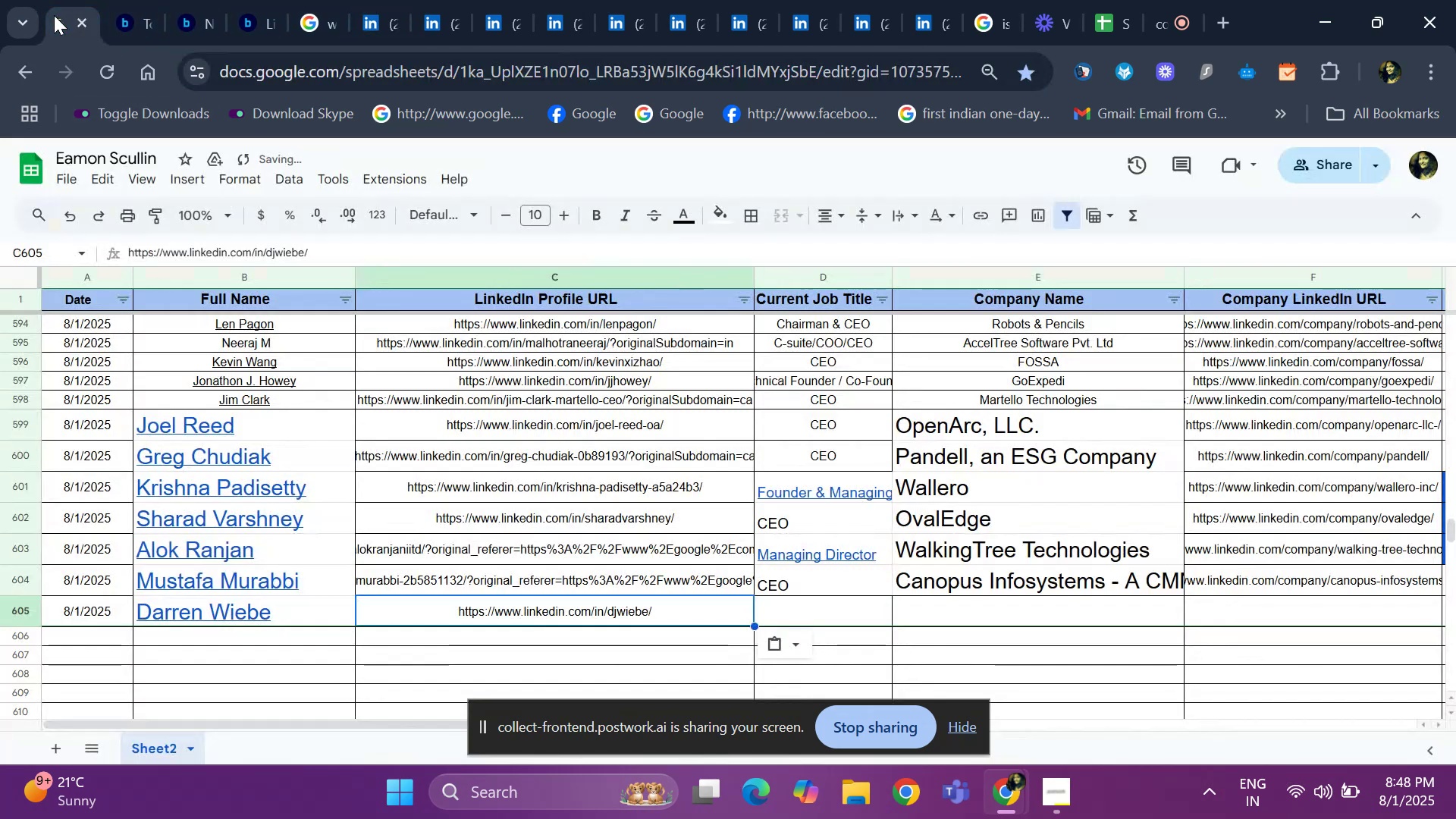 
key(ArrowRight)
 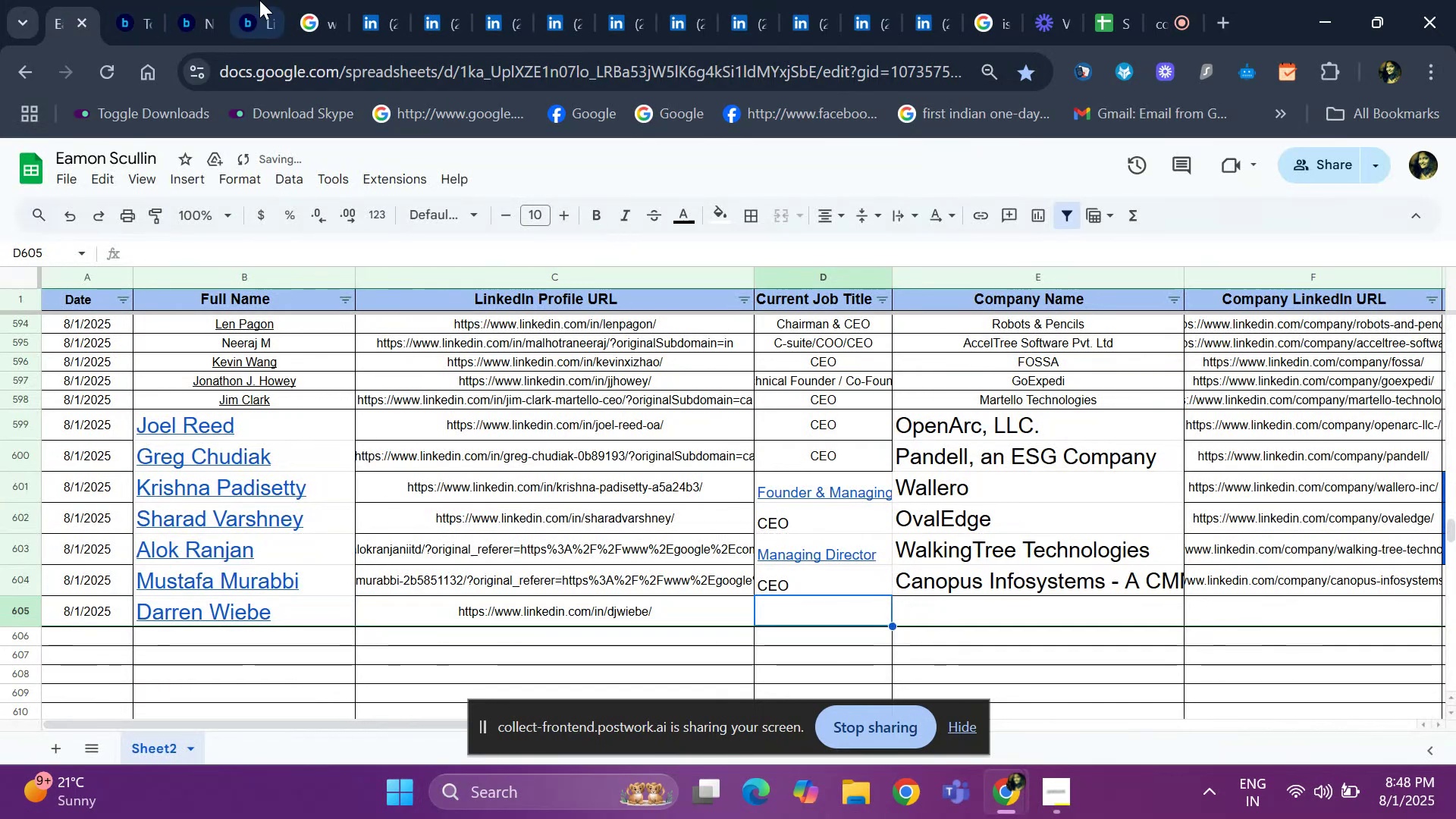 
left_click([382, 19])
 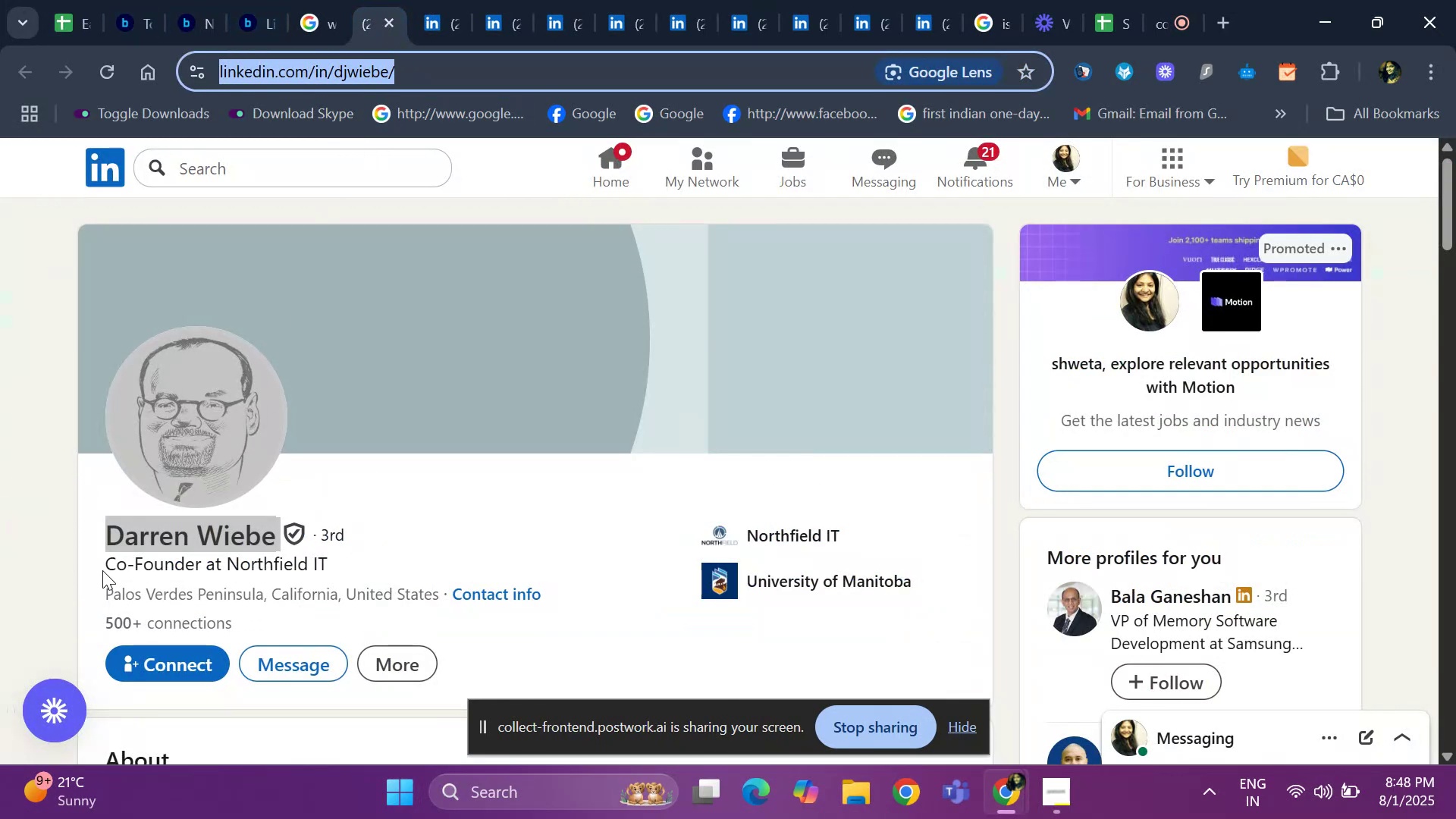 
left_click_drag(start_coordinate=[105, 566], to_coordinate=[203, 565])
 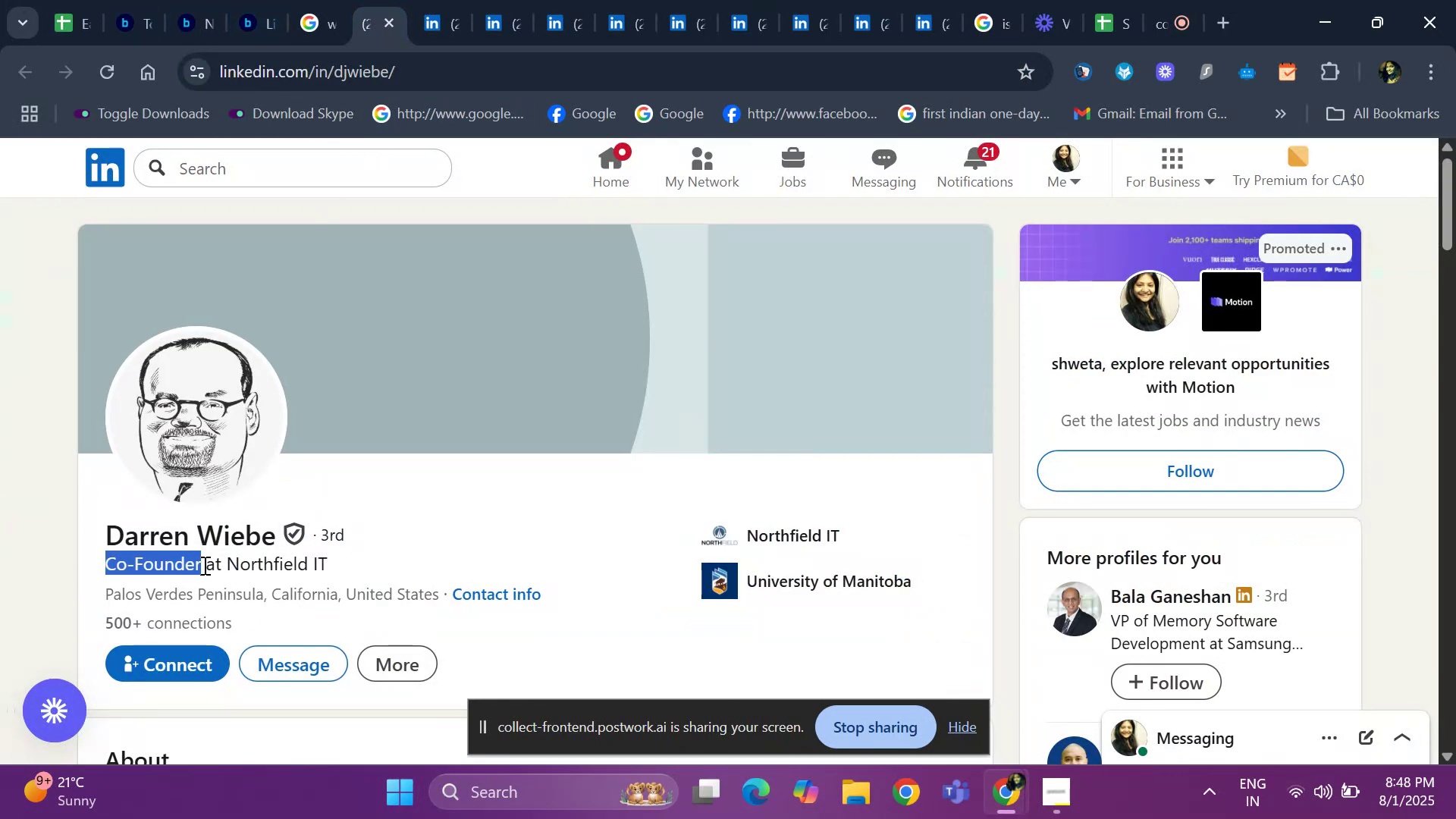 
key(Control+ControlLeft)
 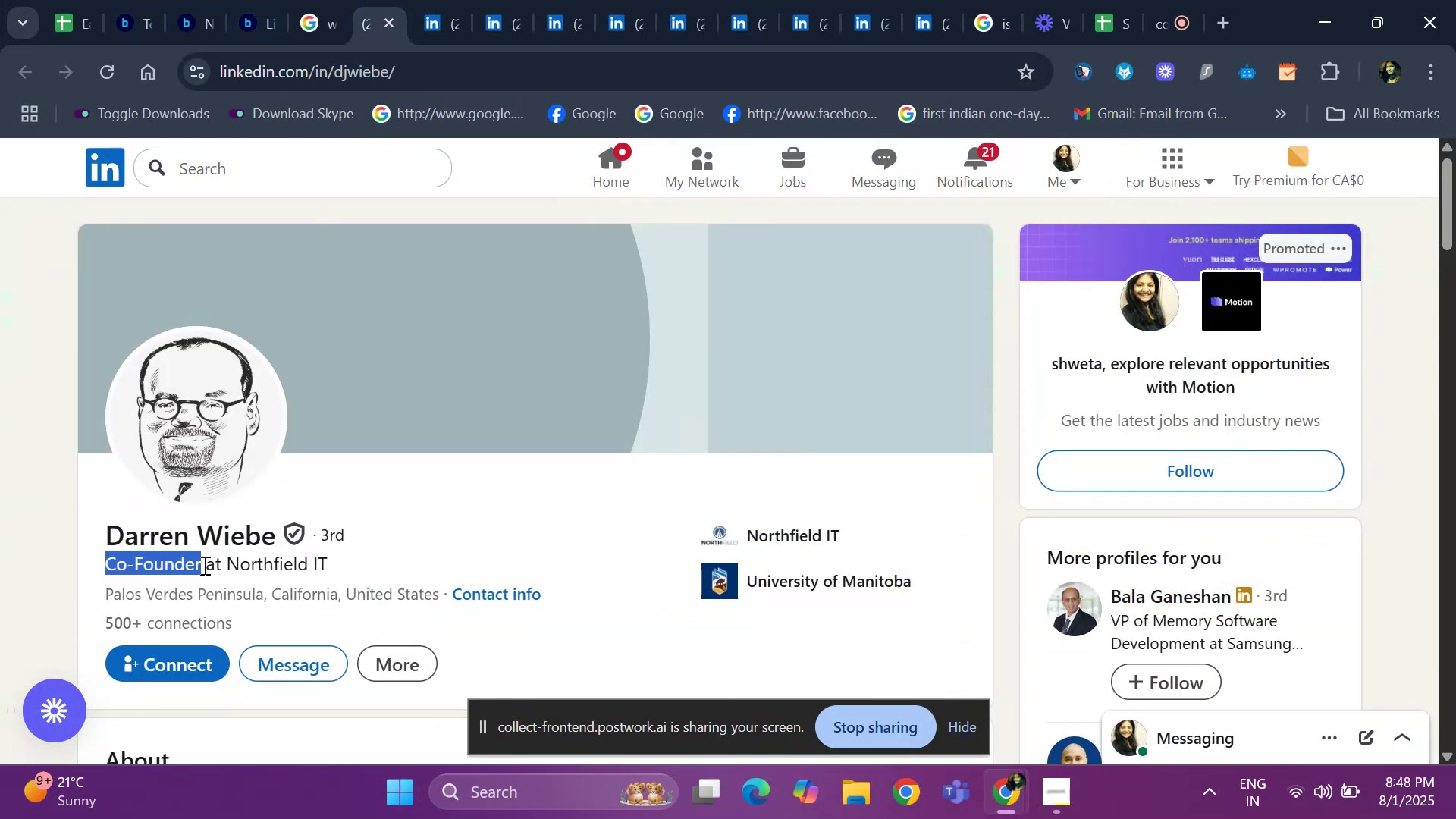 
key(Control+C)
 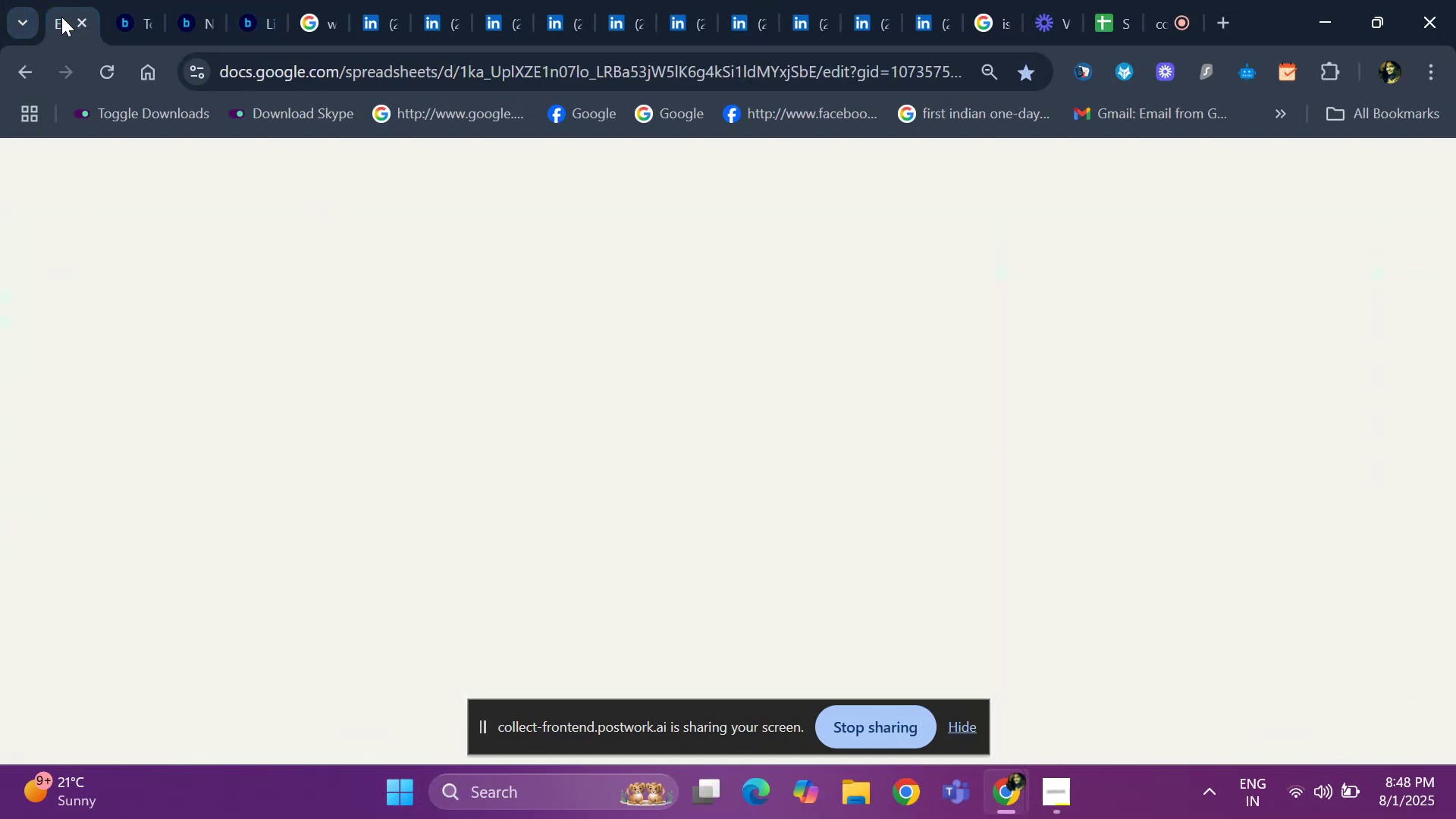 
key(Control+ControlLeft)
 